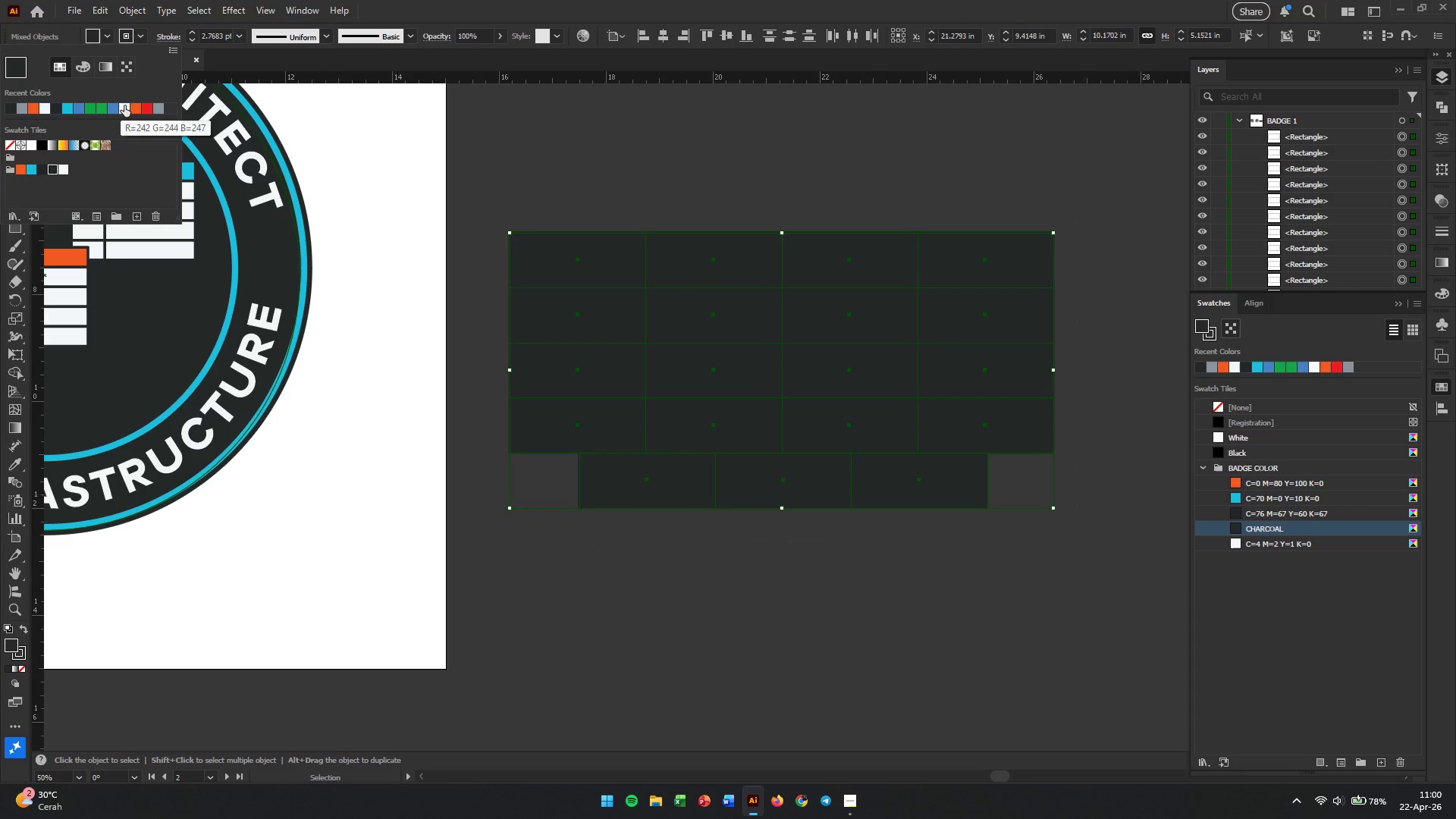 
left_click([160, 106])
 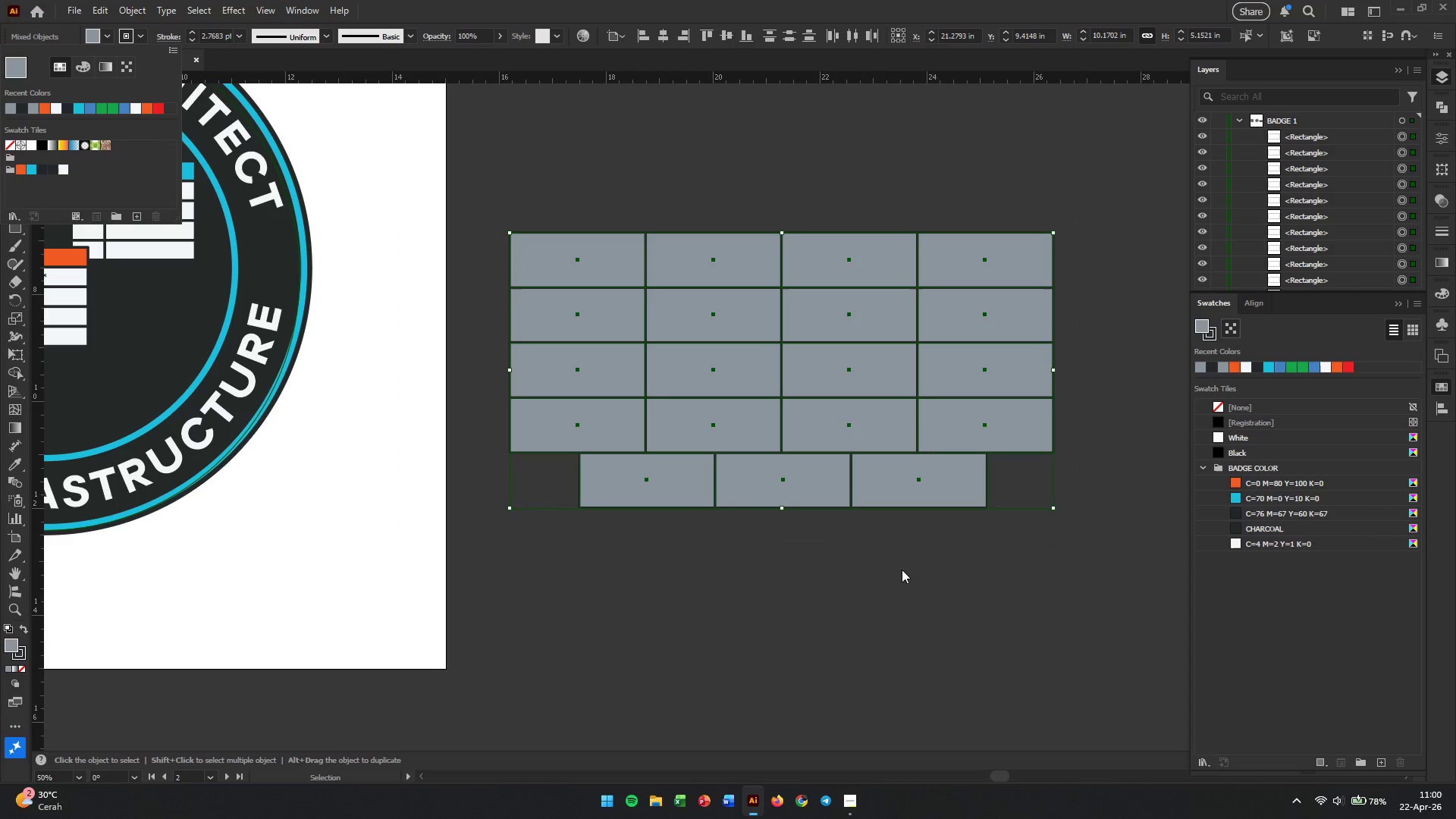 
left_click([930, 610])
 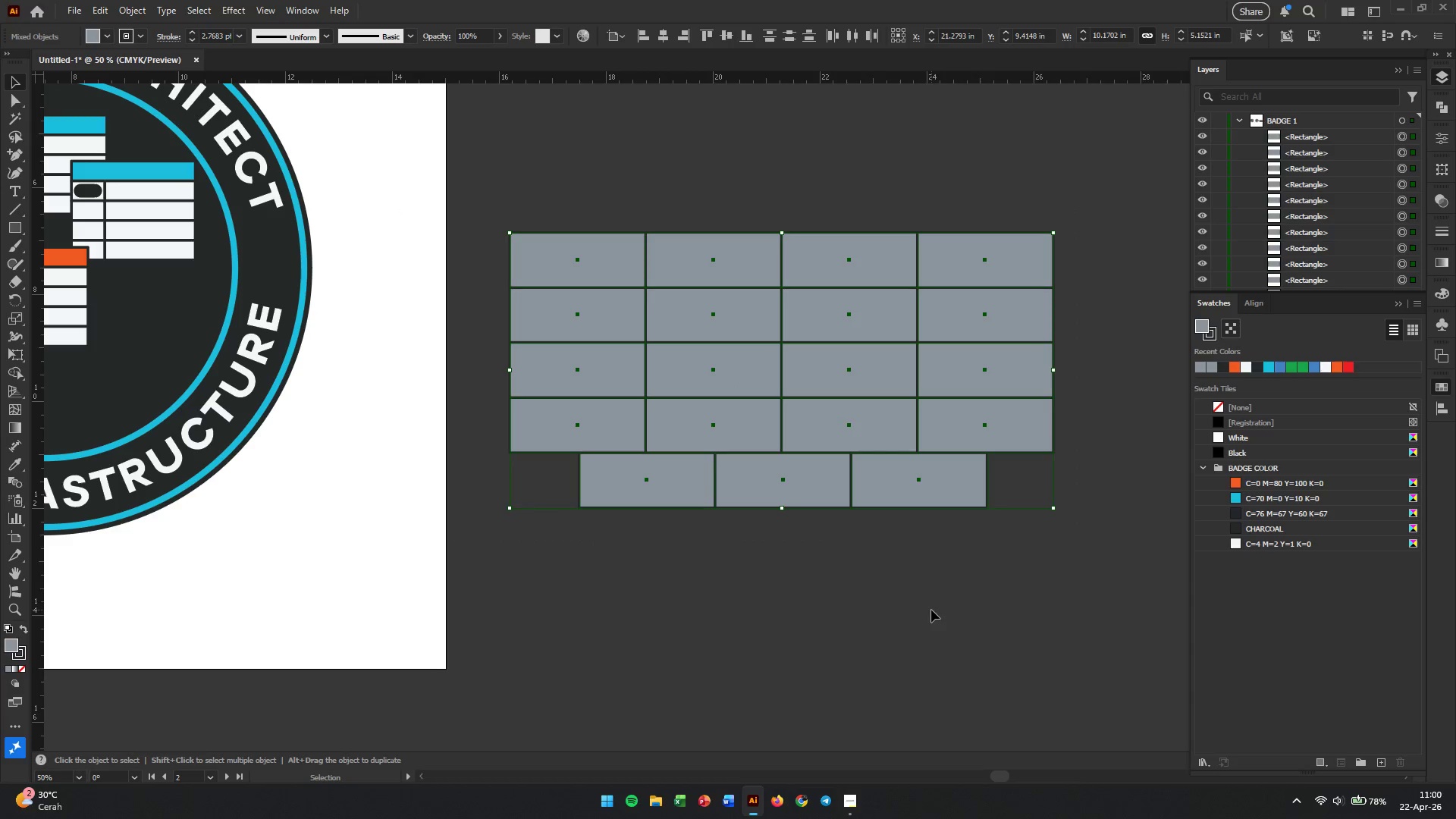 
wait(6.22)
 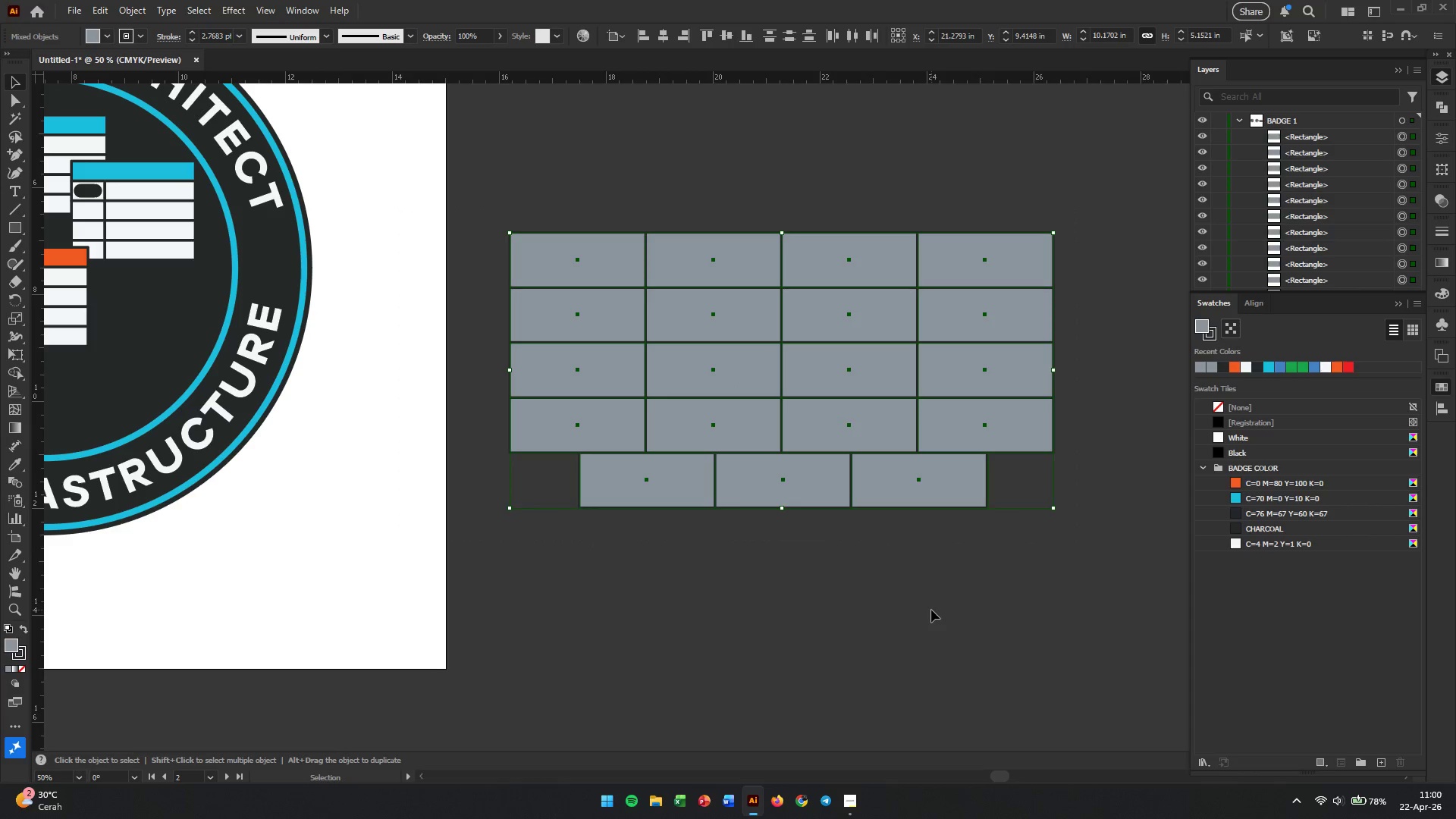 
double_click([13, 646])
 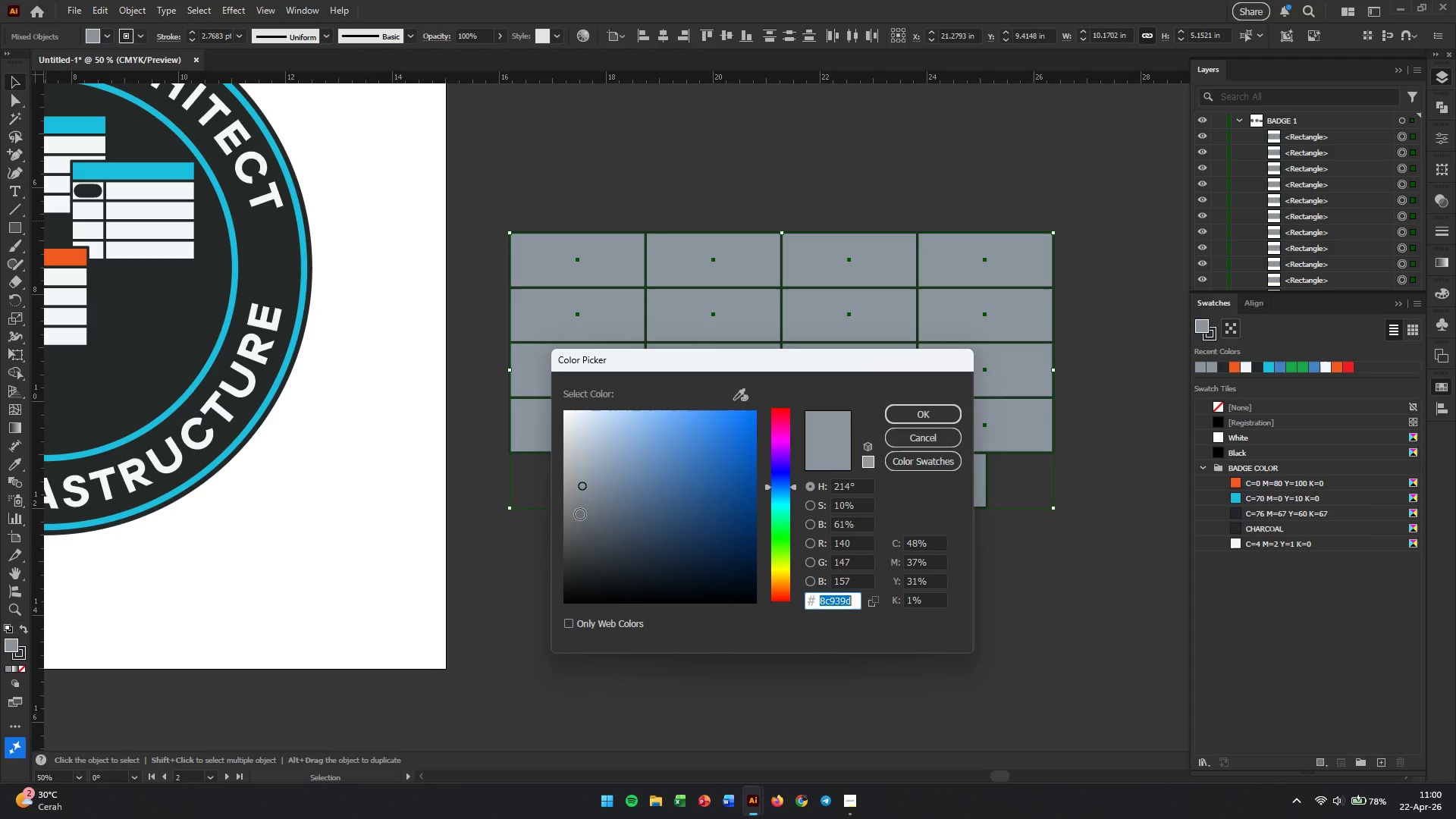 
left_click([583, 509])
 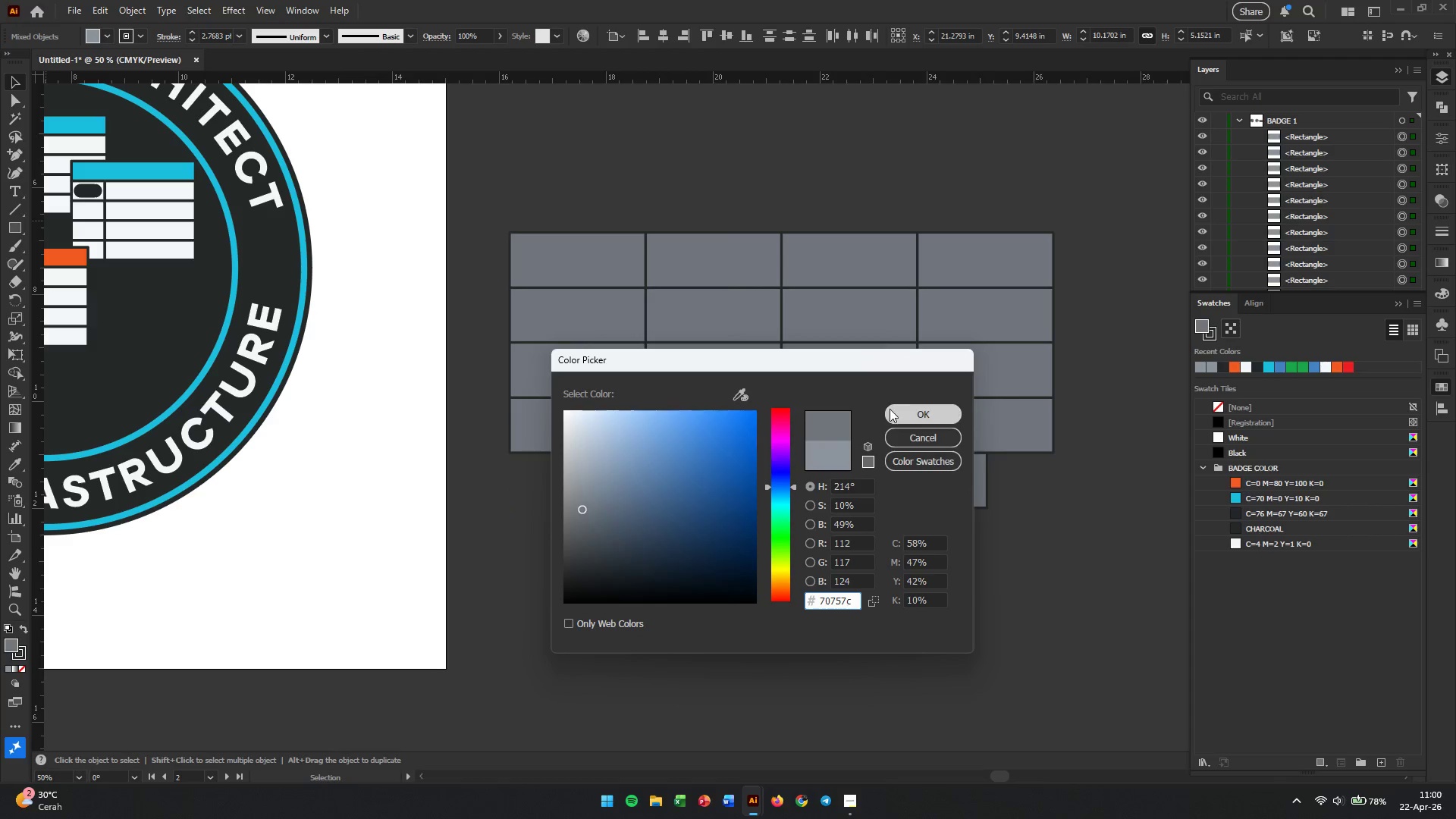 
left_click([915, 407])
 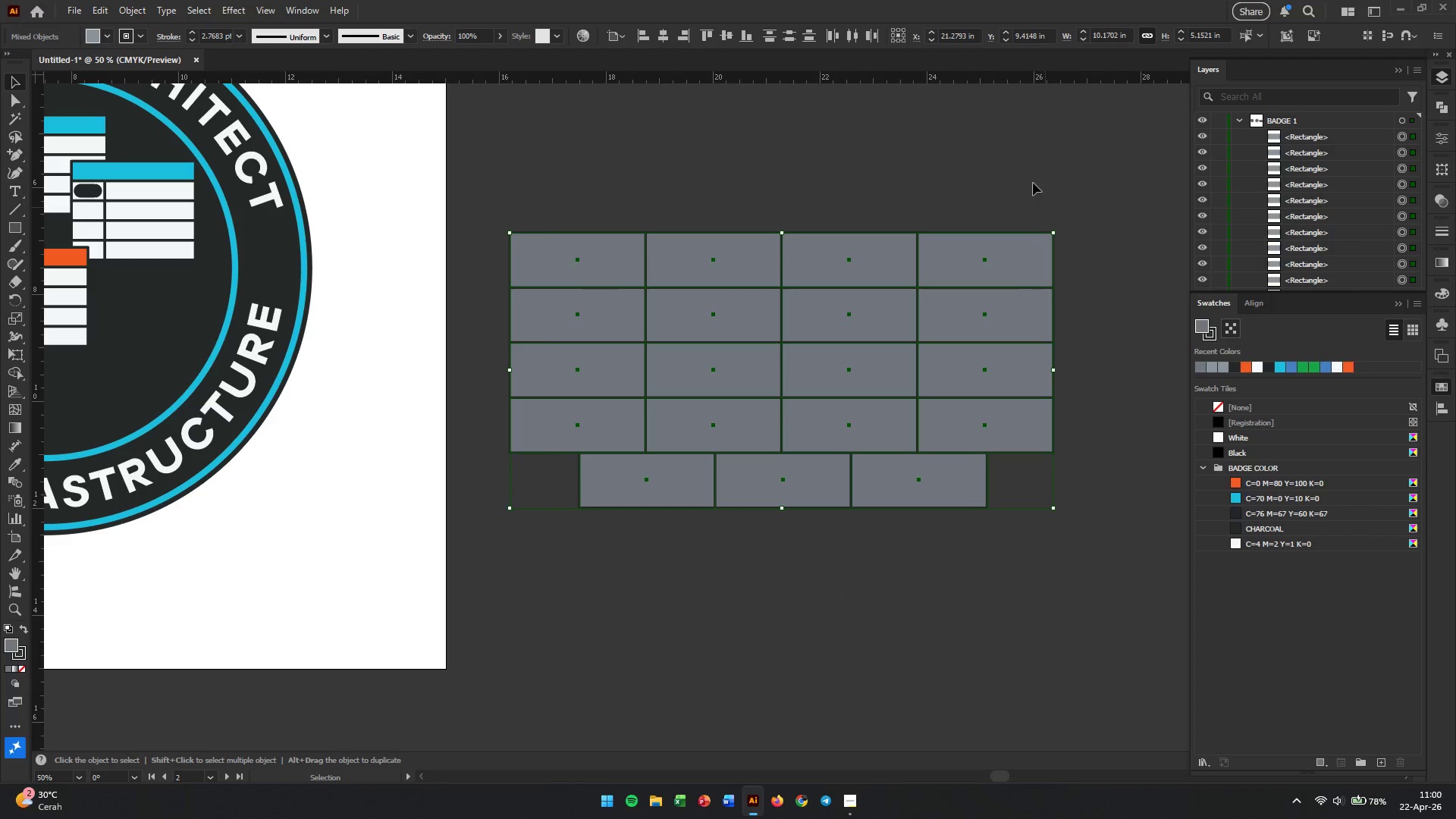 
left_click([1031, 177])
 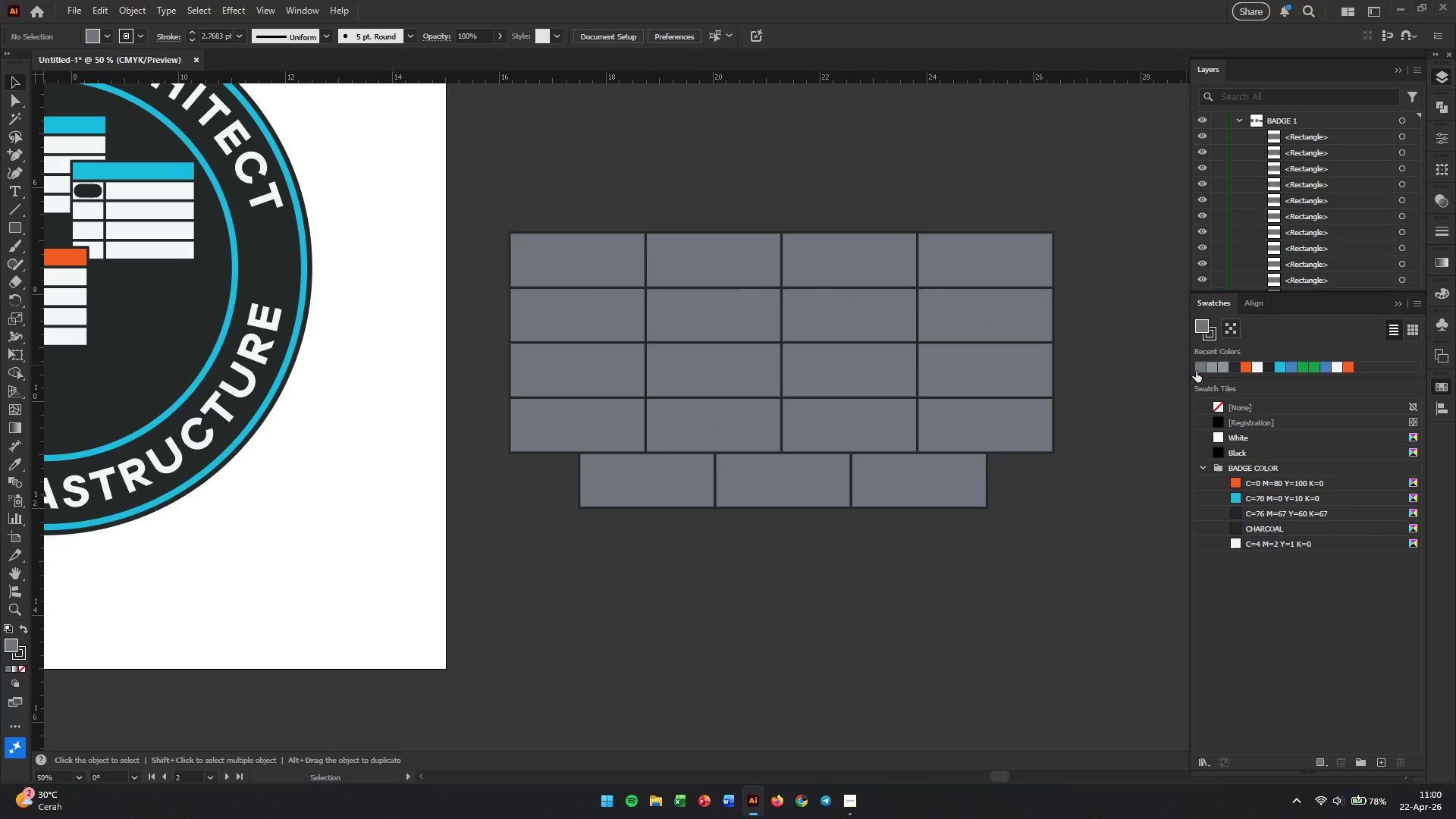 
left_click_drag(start_coordinate=[1197, 366], to_coordinate=[1238, 537])
 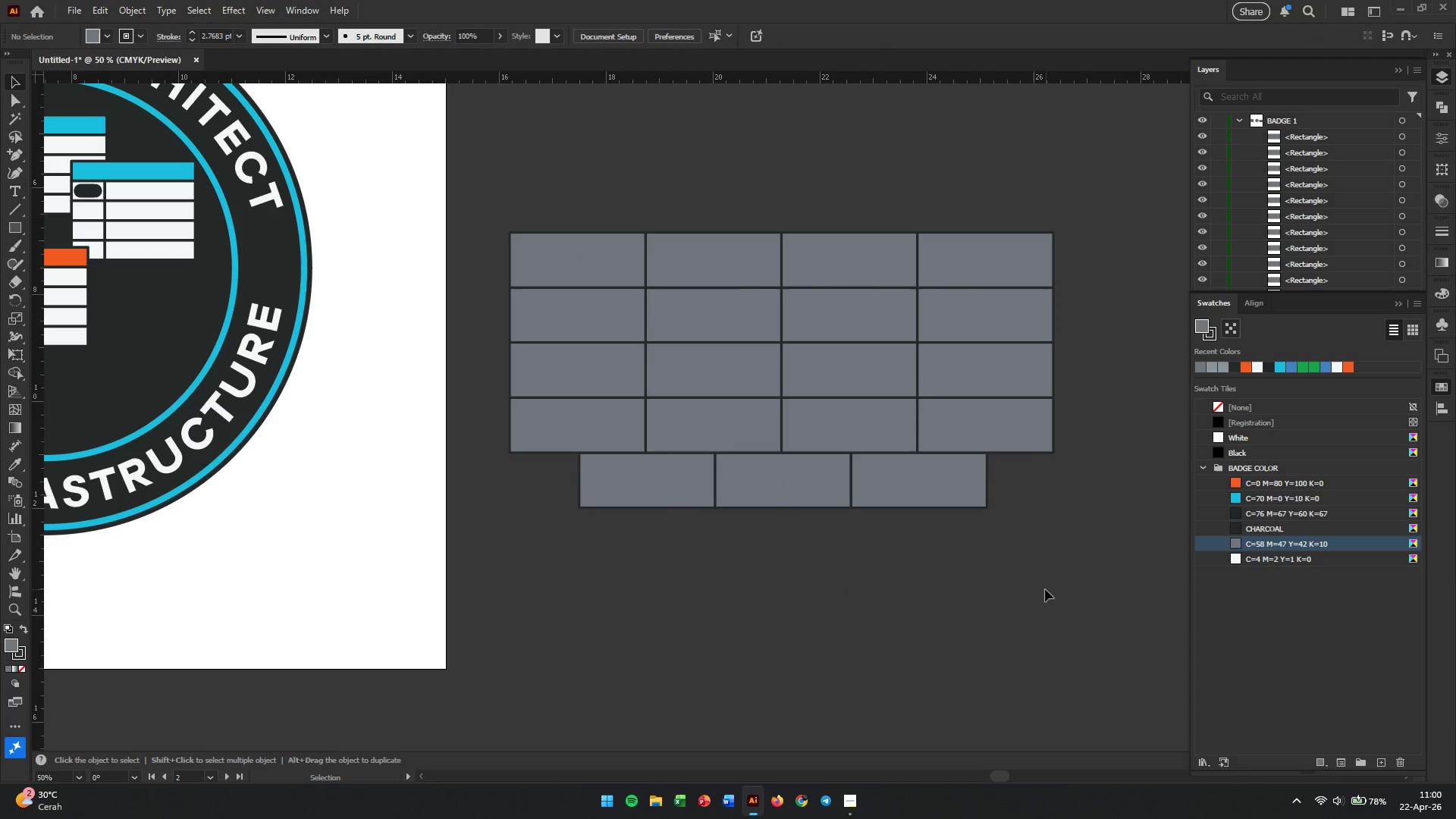 
left_click([1039, 588])
 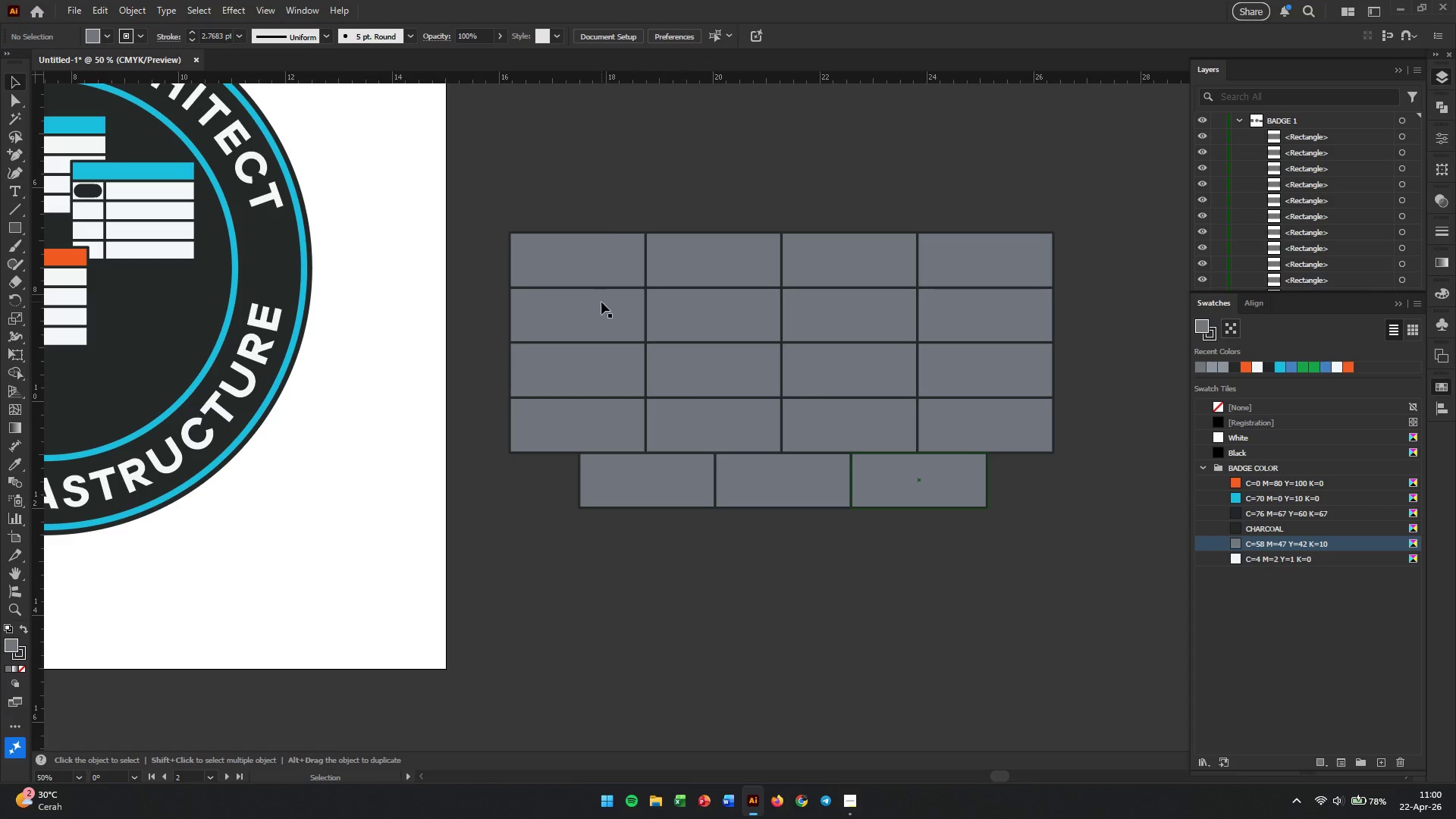 
left_click([626, 186])
 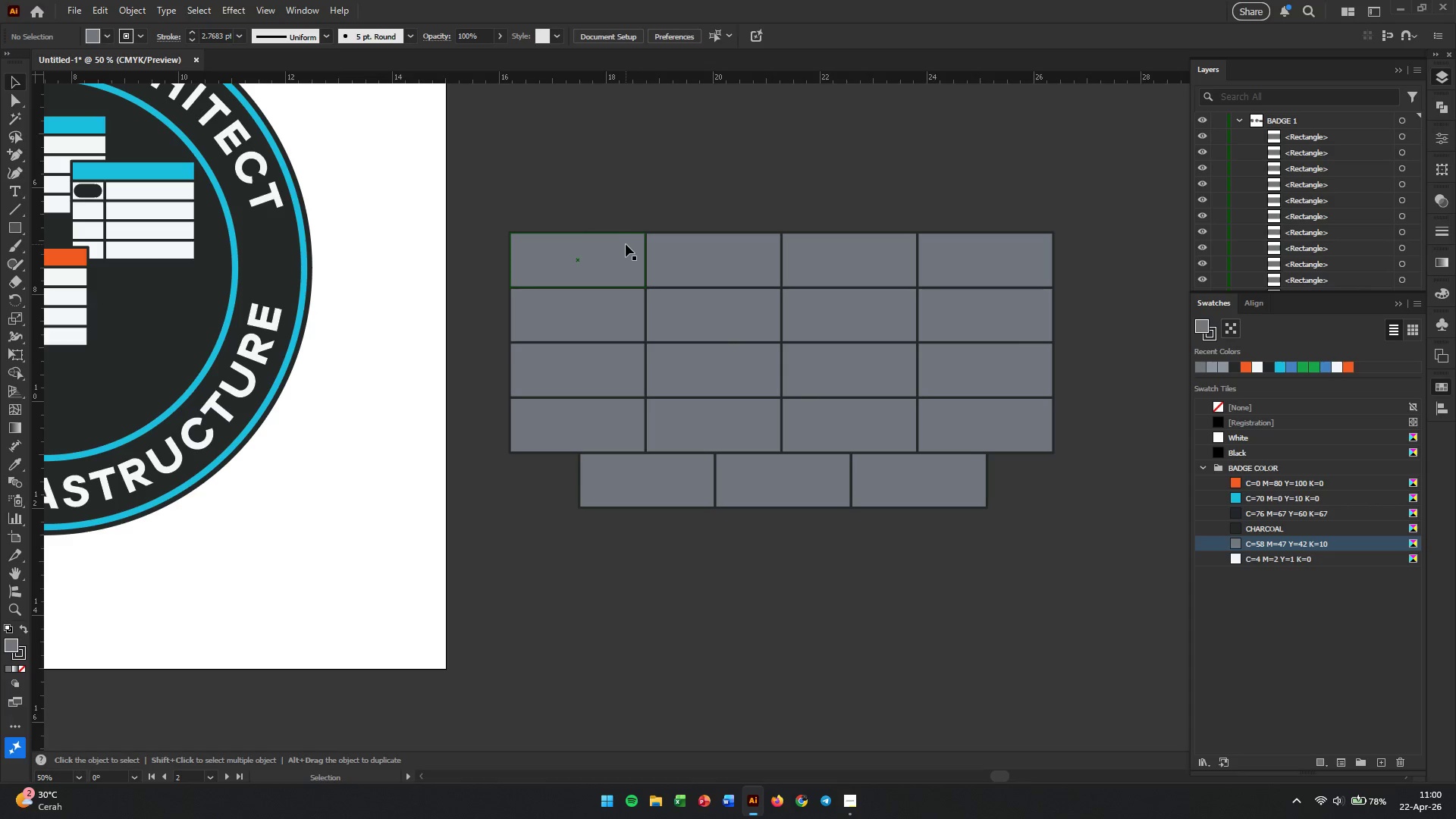 
left_click([622, 249])
 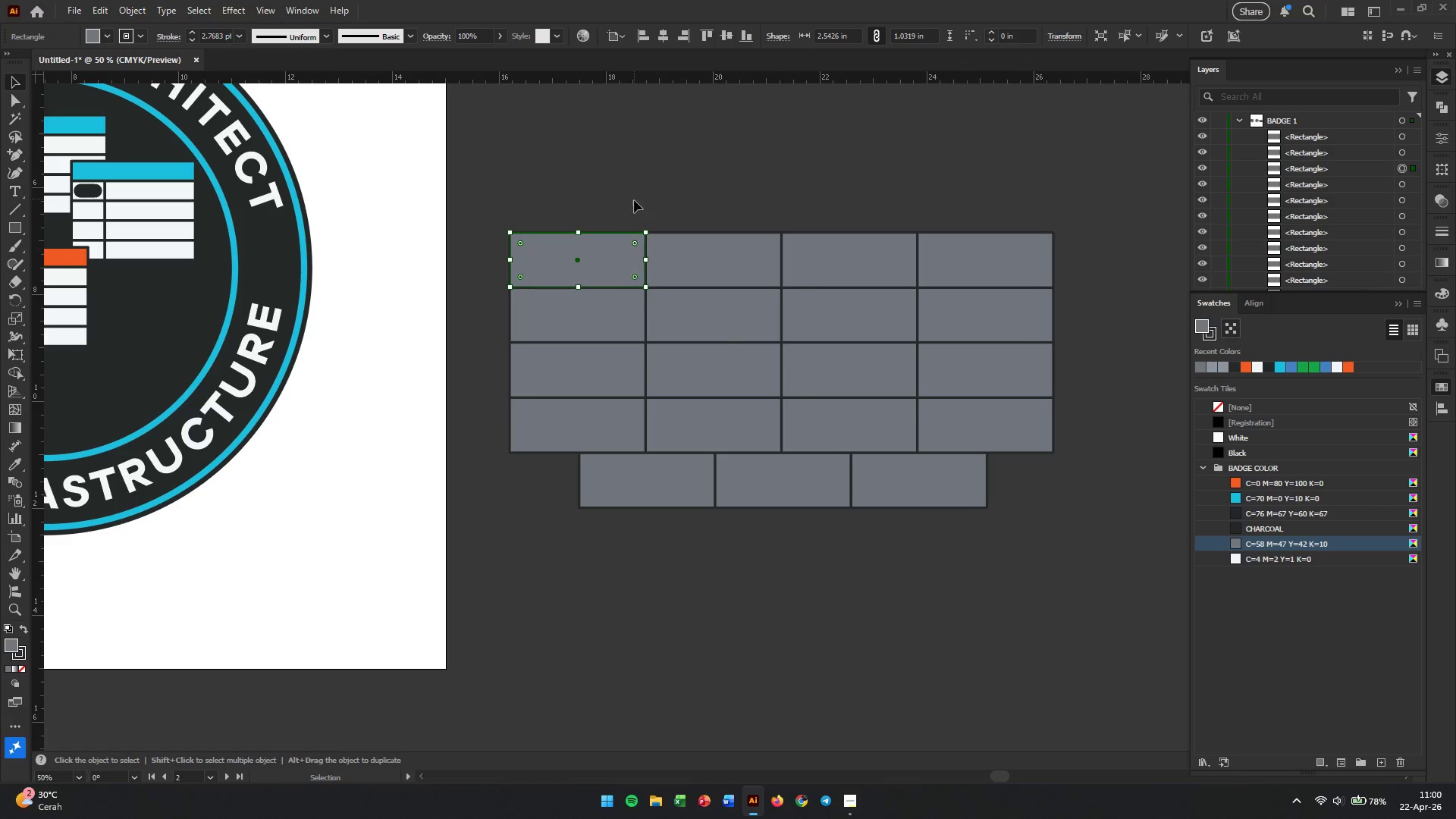 
left_click([635, 193])
 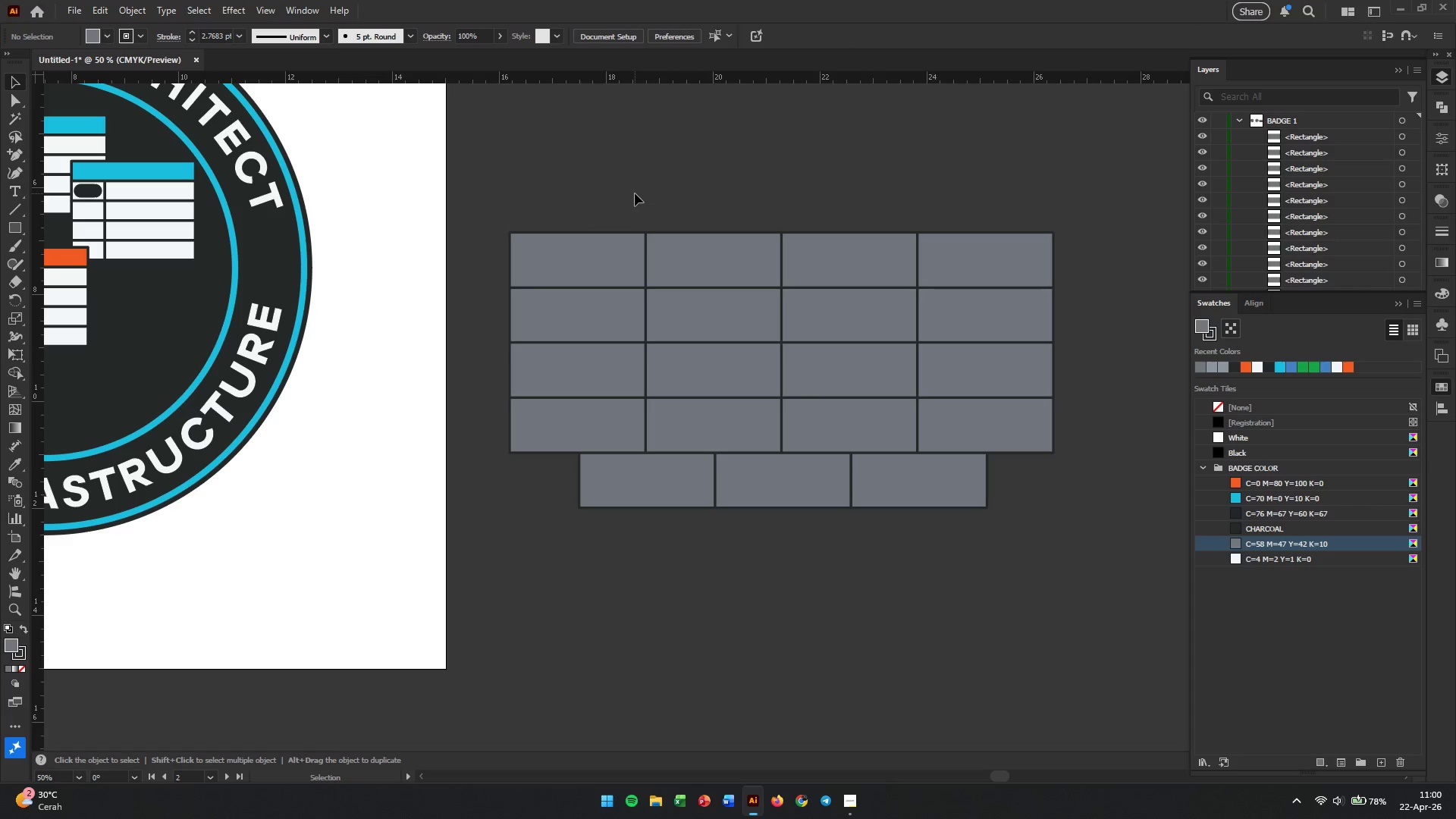 
wait(8.11)
 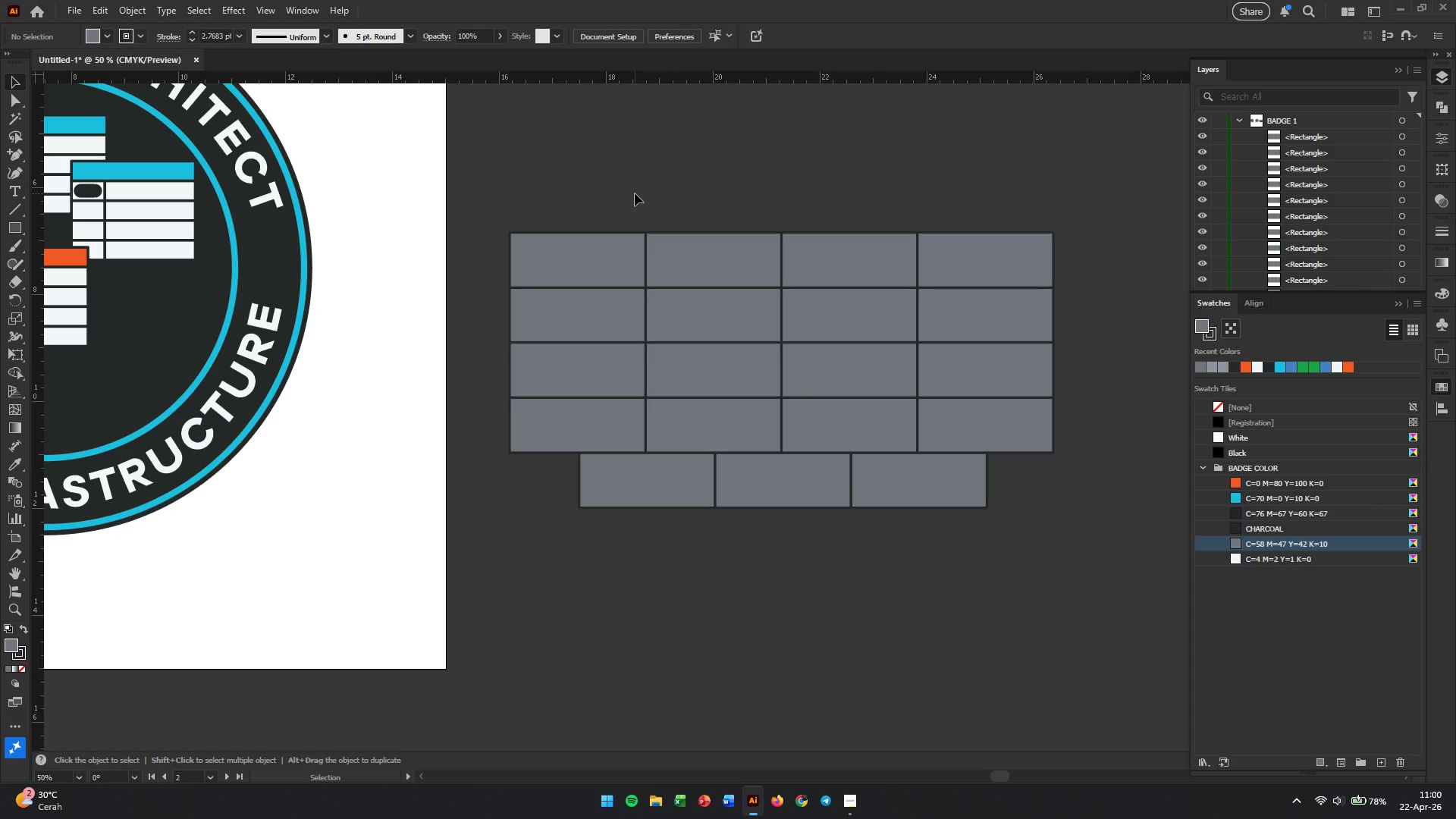 
right_click([14, 158])
 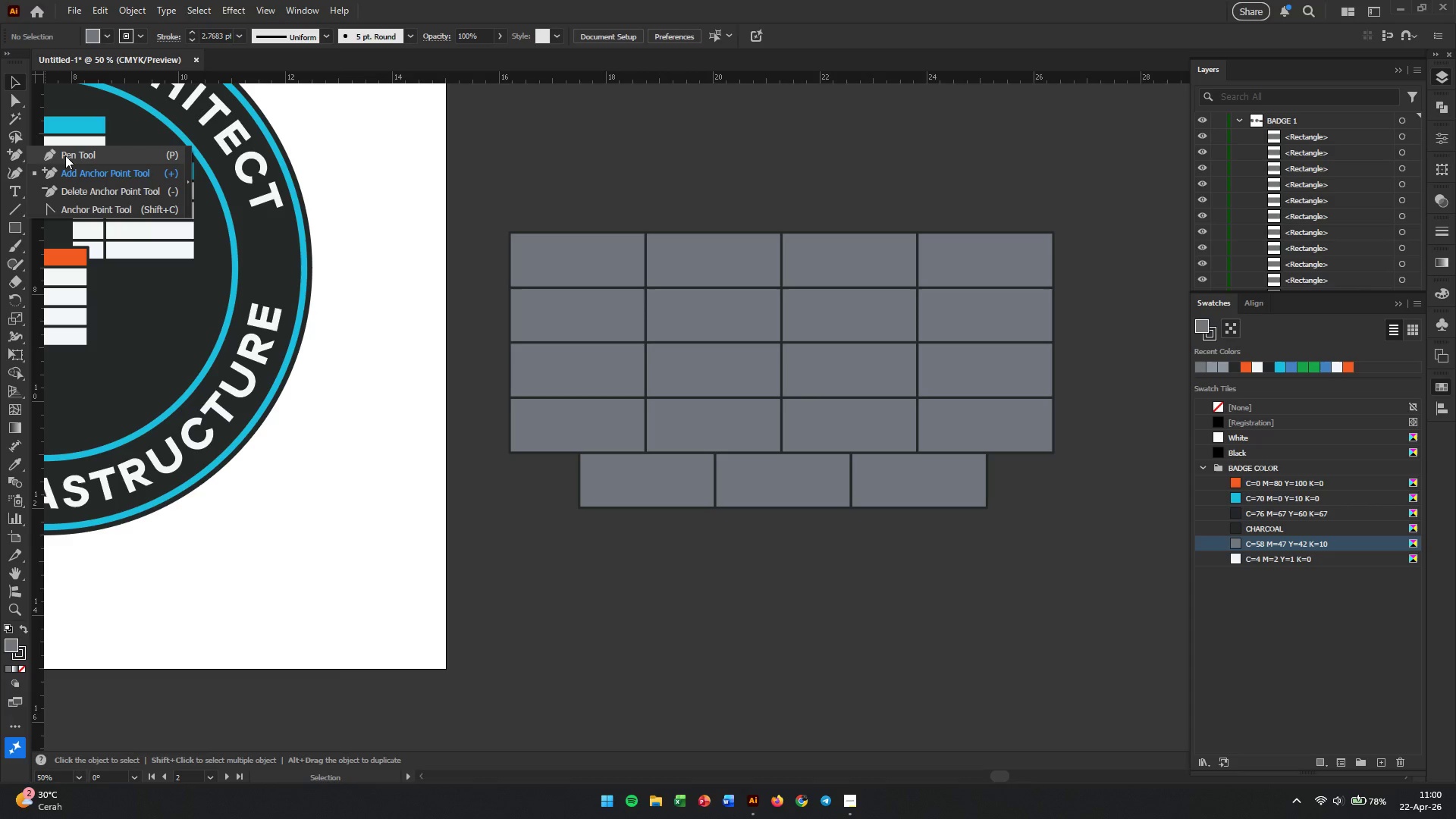 
left_click([65, 155])
 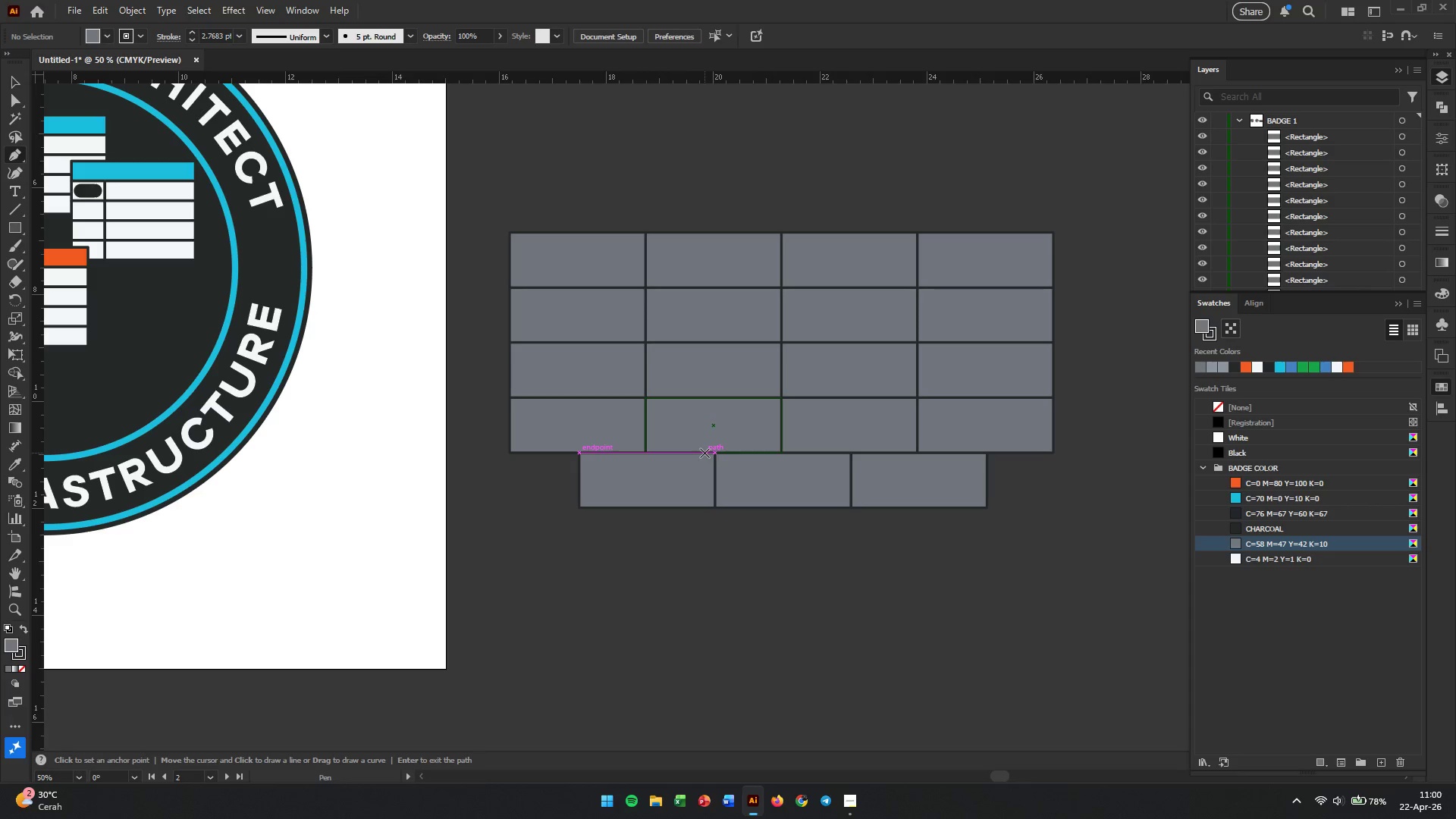 
hold_key(key=AltLeft, duration=0.61)
scroll: coordinate [708, 458], scroll_direction: up, amount: 3.0
 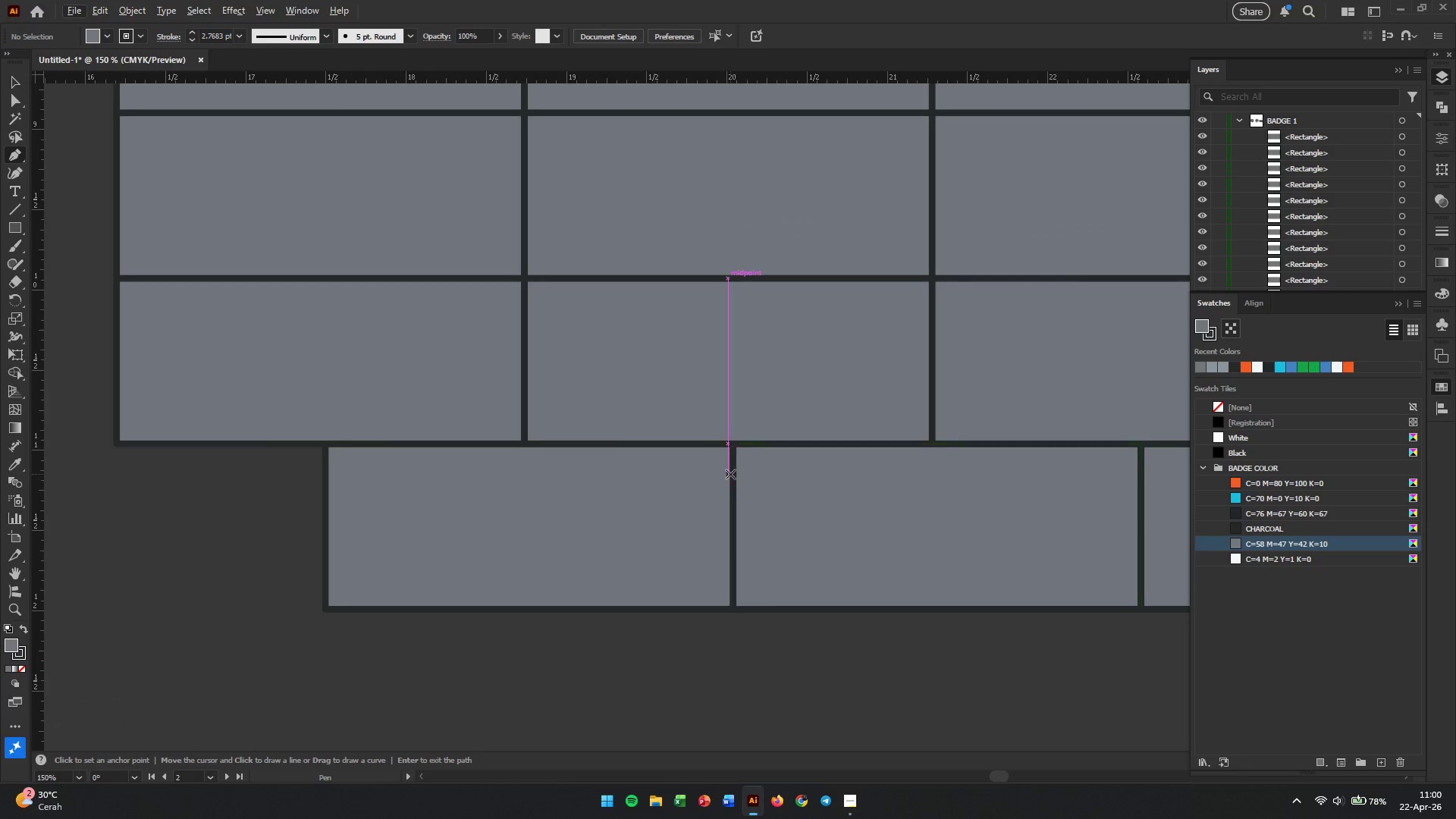 
left_click([734, 474])
 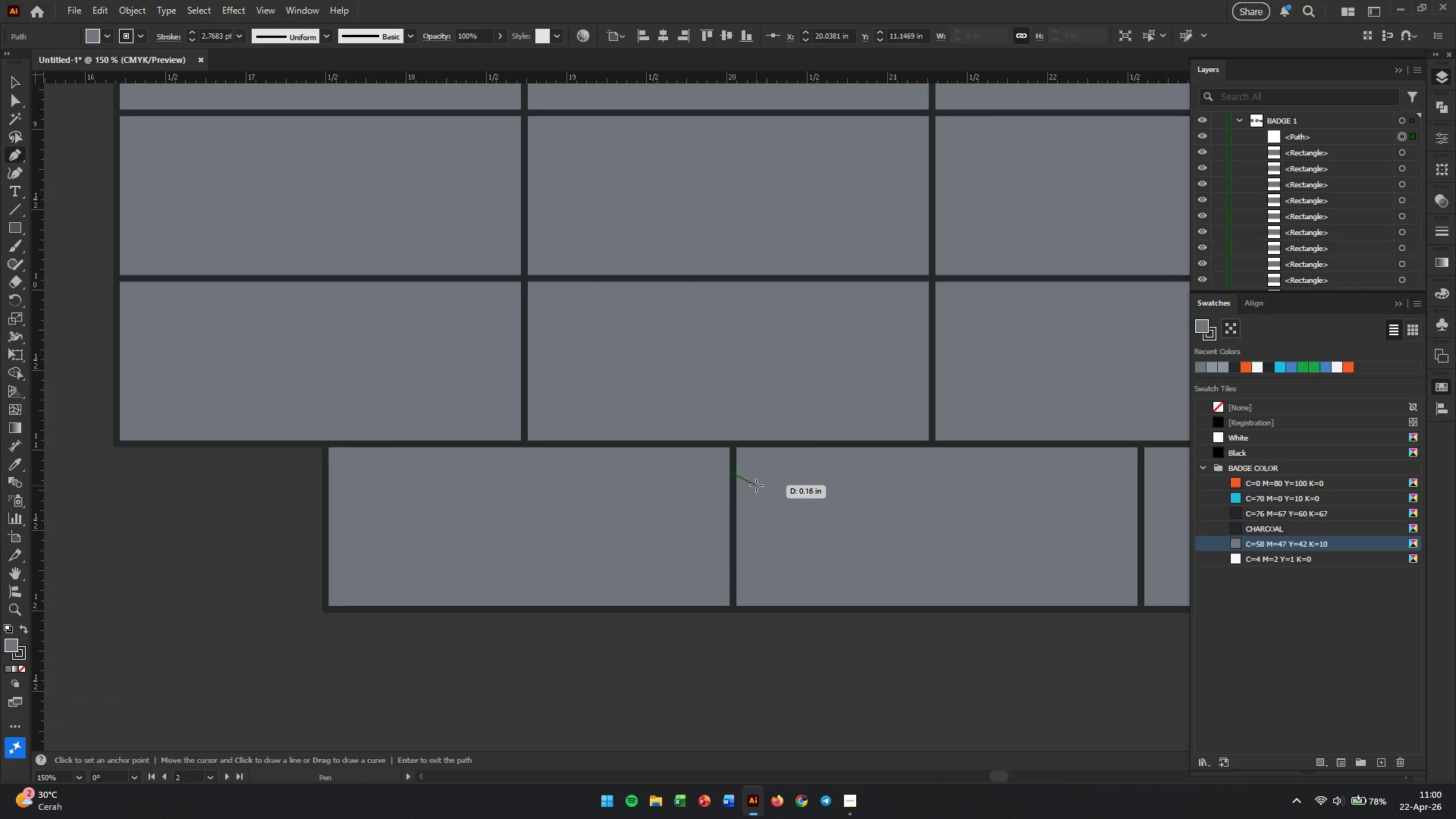 
left_click([756, 485])
 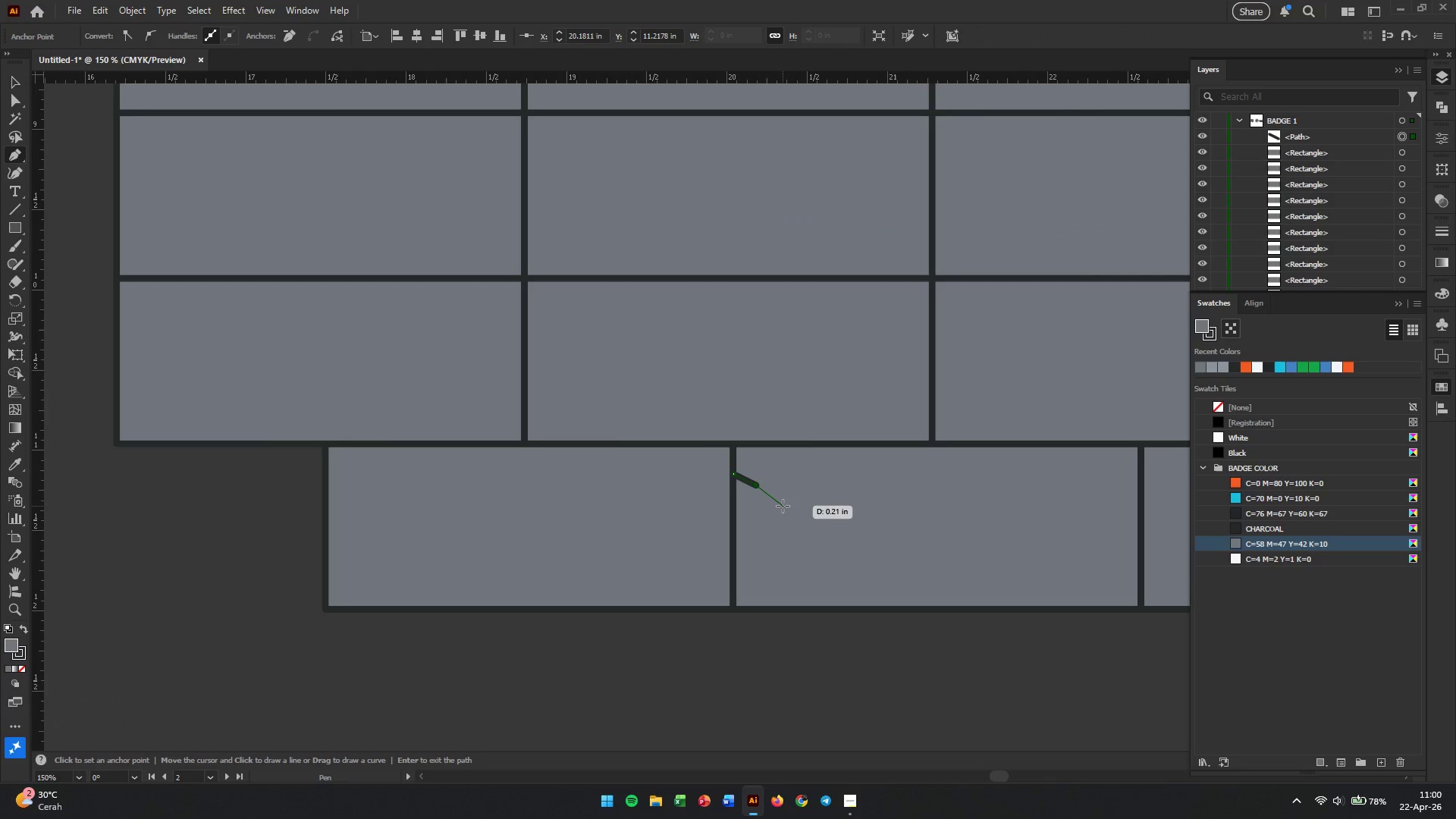 
left_click([783, 506])
 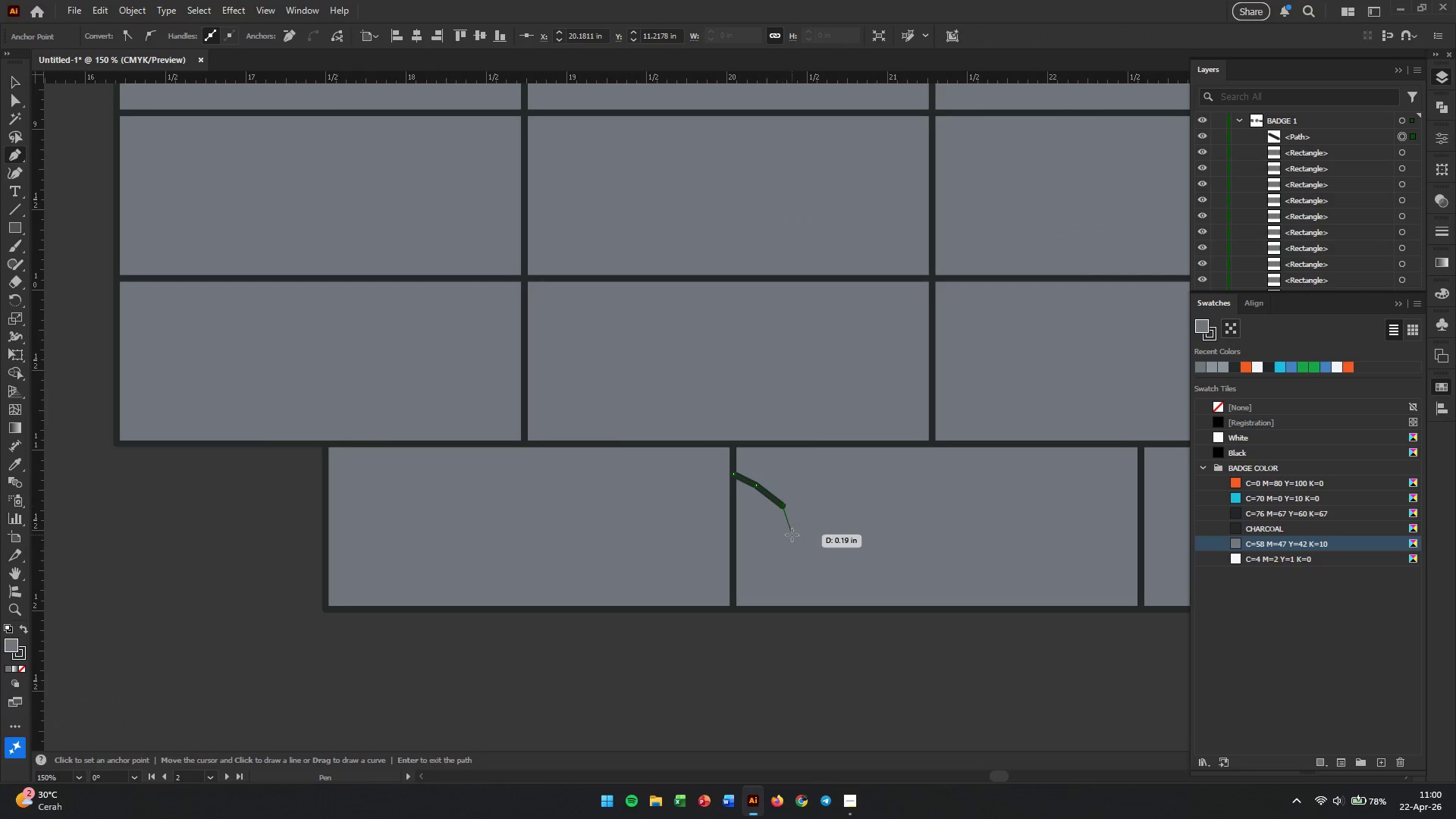 
mouse_move([799, 541])
 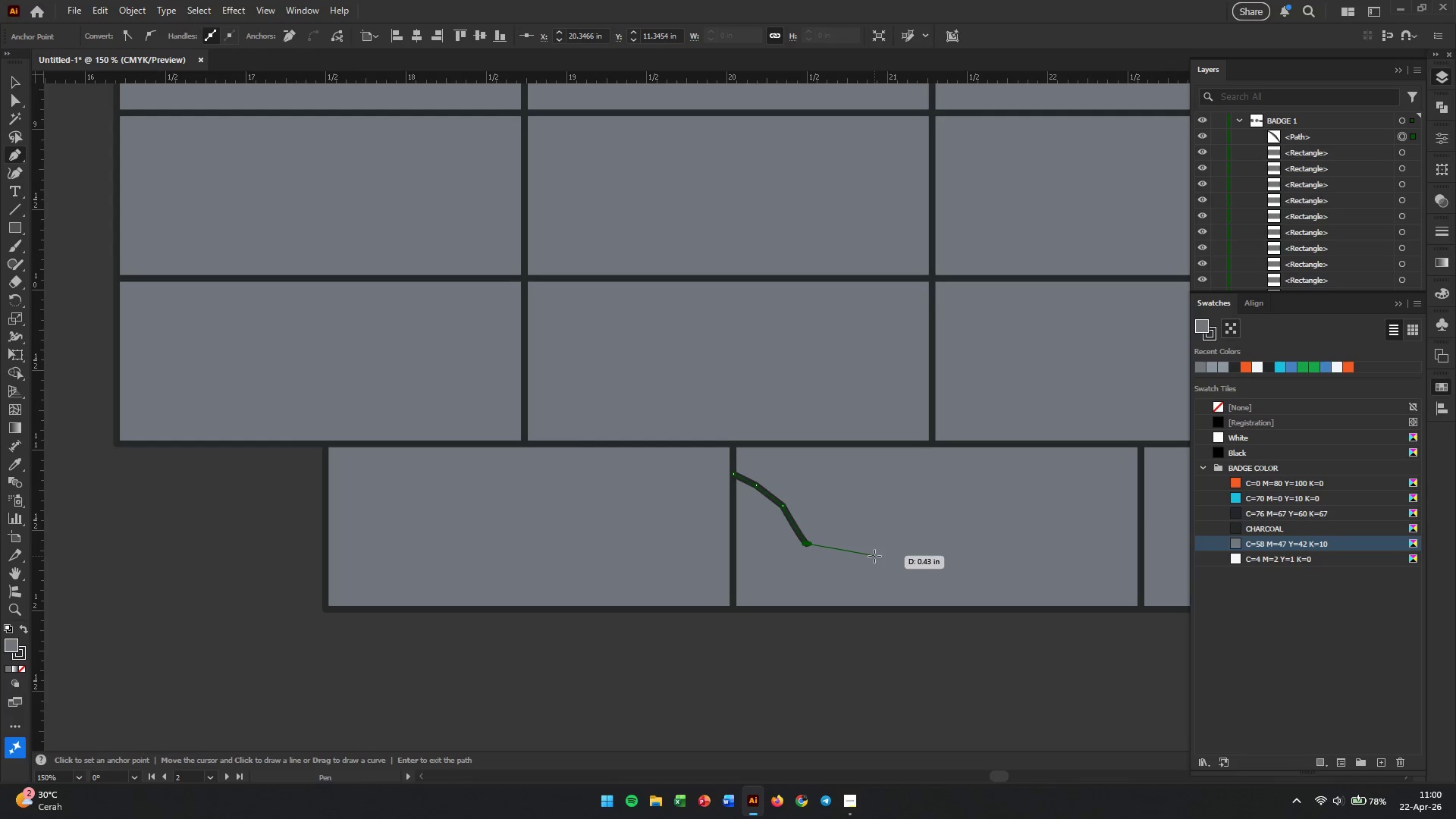 
left_click([874, 556])
 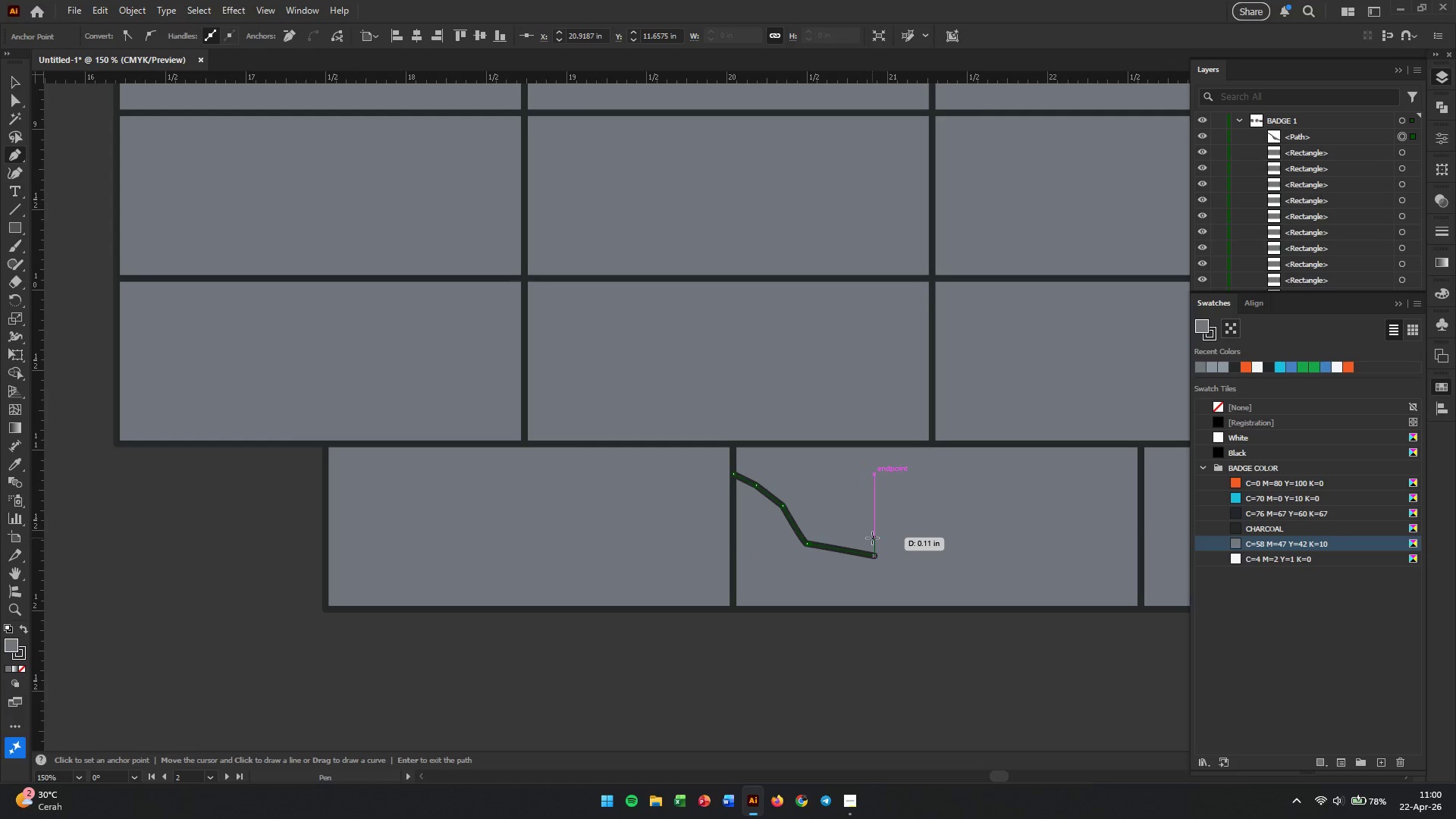 
left_click([833, 536])
 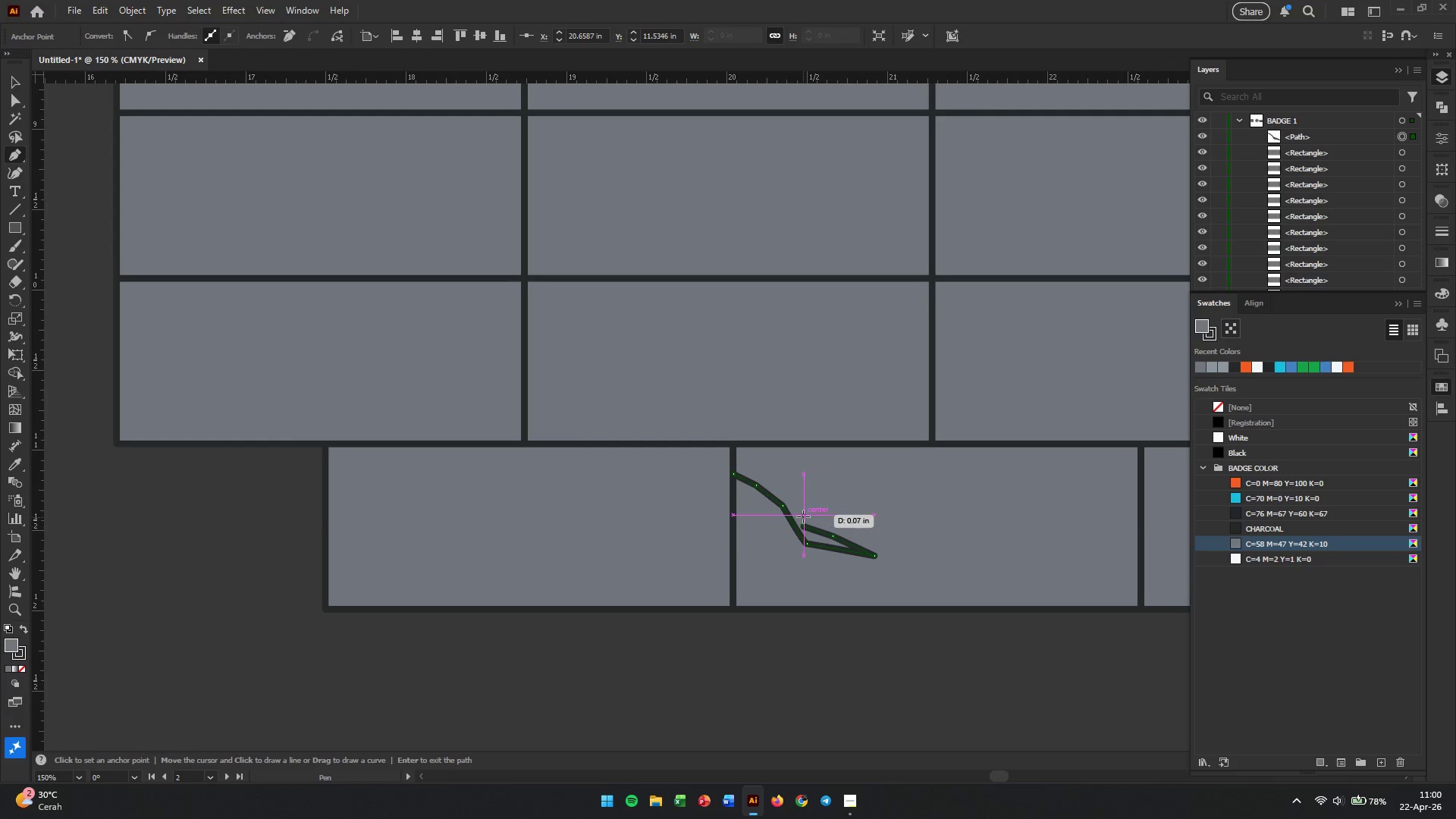 
double_click([803, 516])
 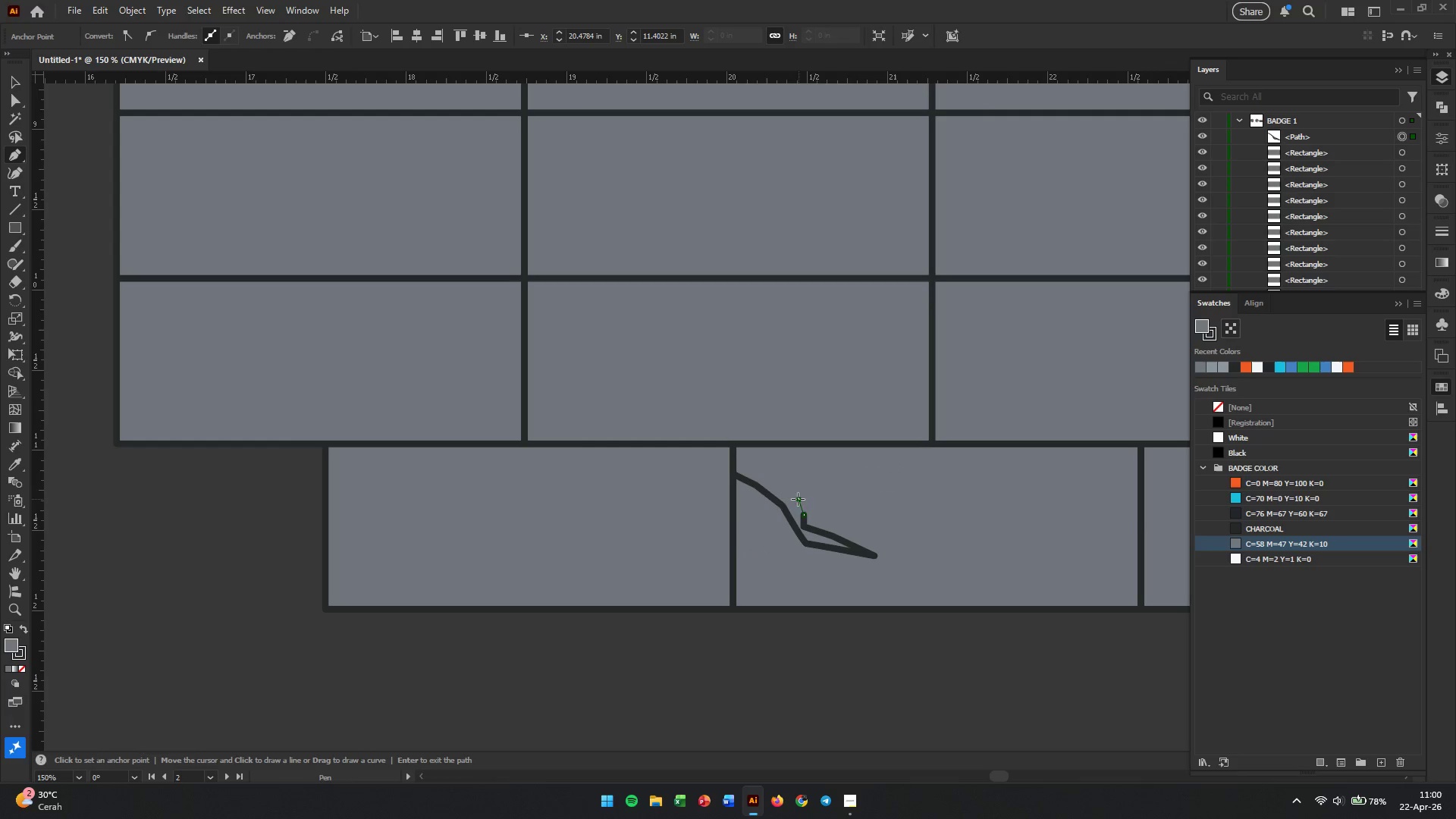 
double_click([768, 481])
 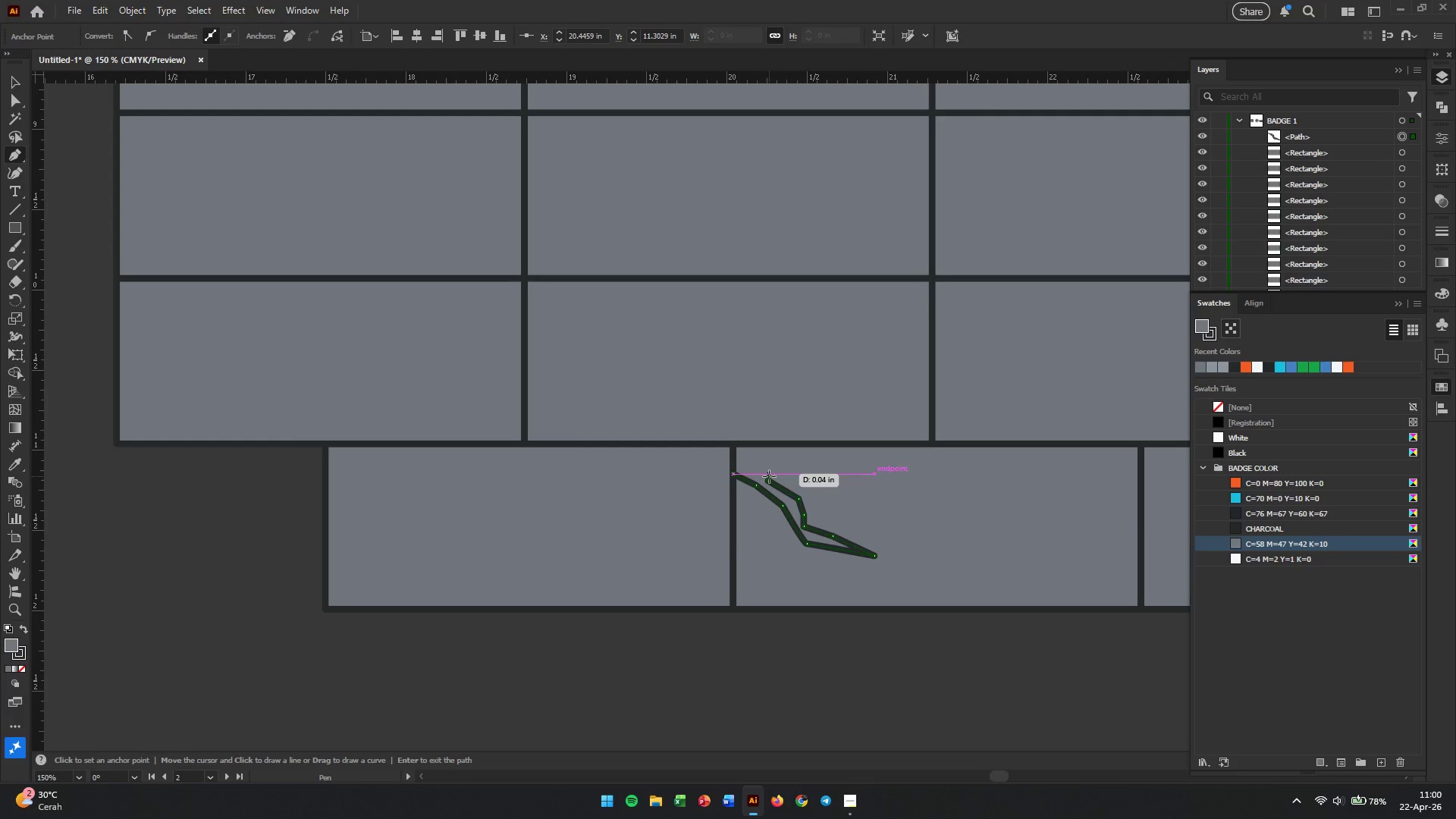 
triple_click([769, 476])
 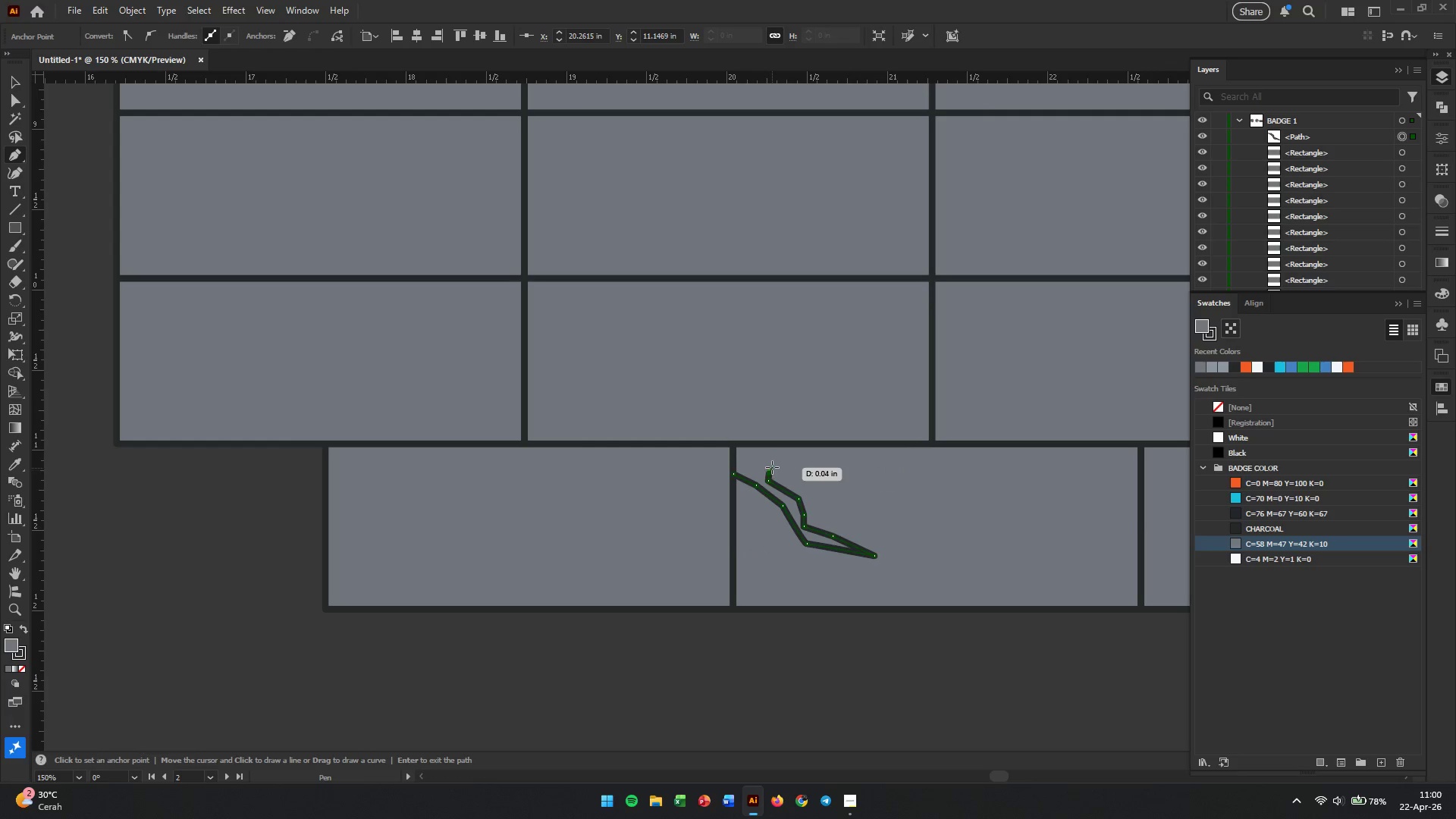 
left_click([774, 462])
 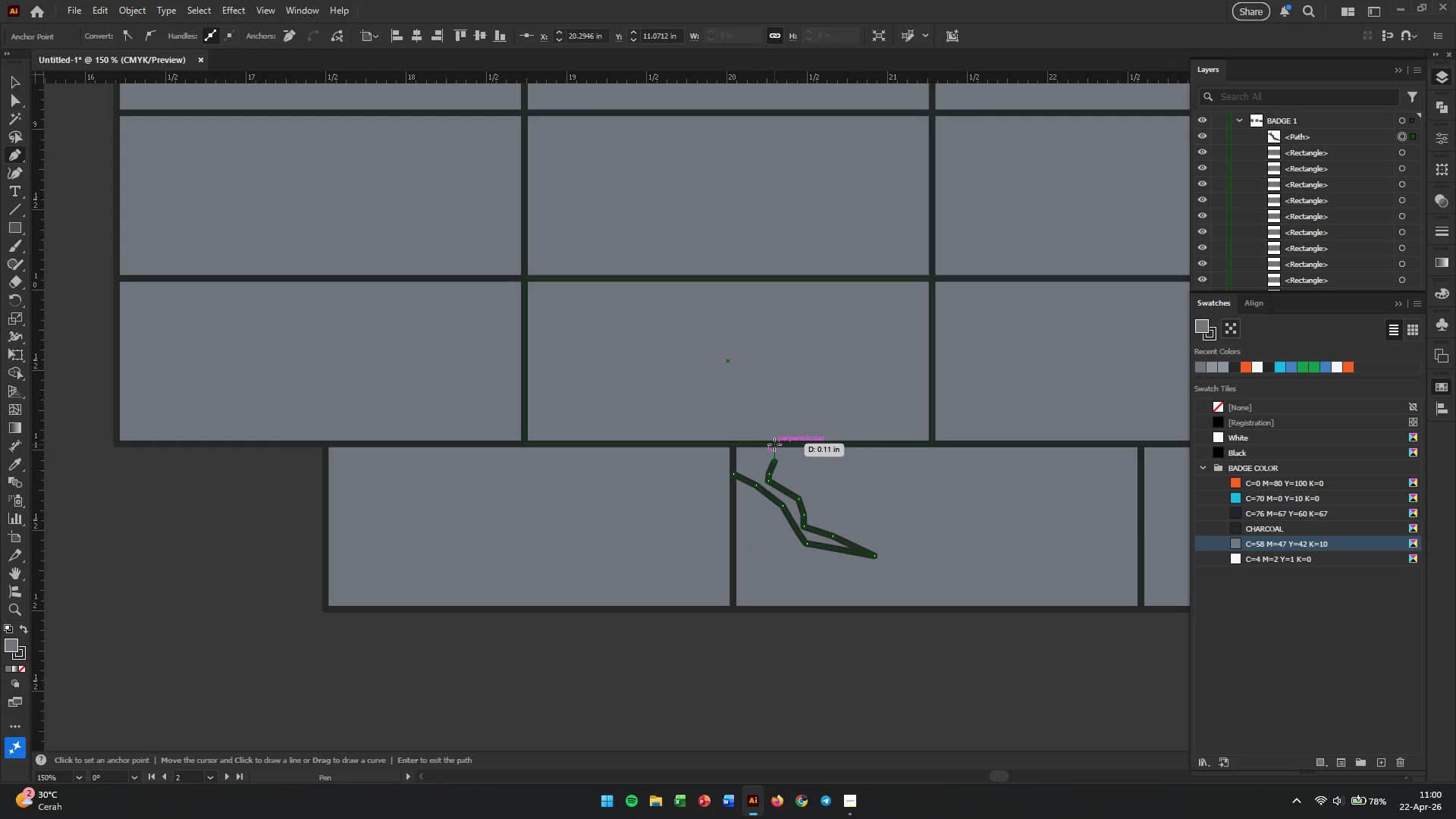 
left_click([774, 444])
 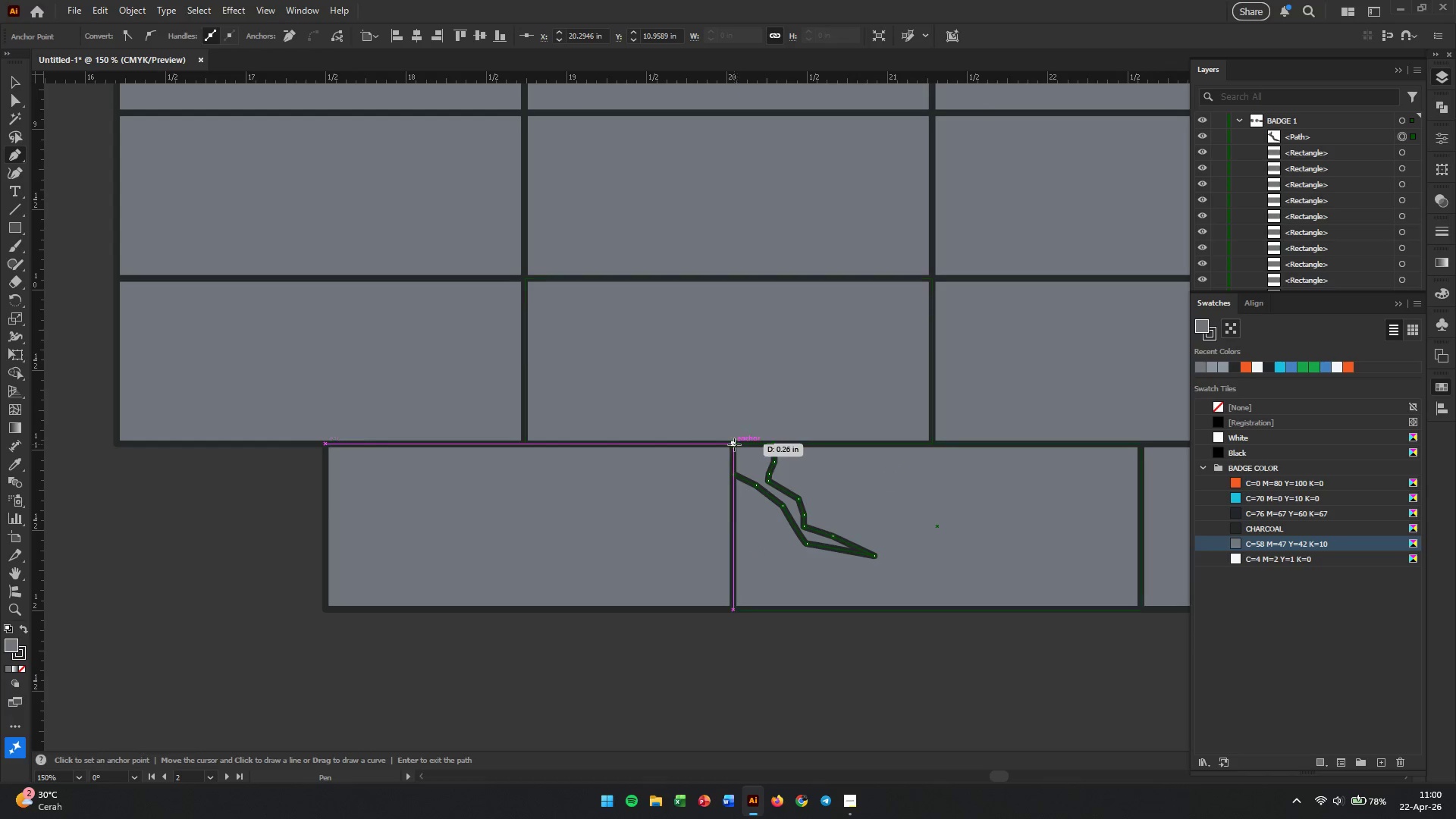 
left_click([733, 444])
 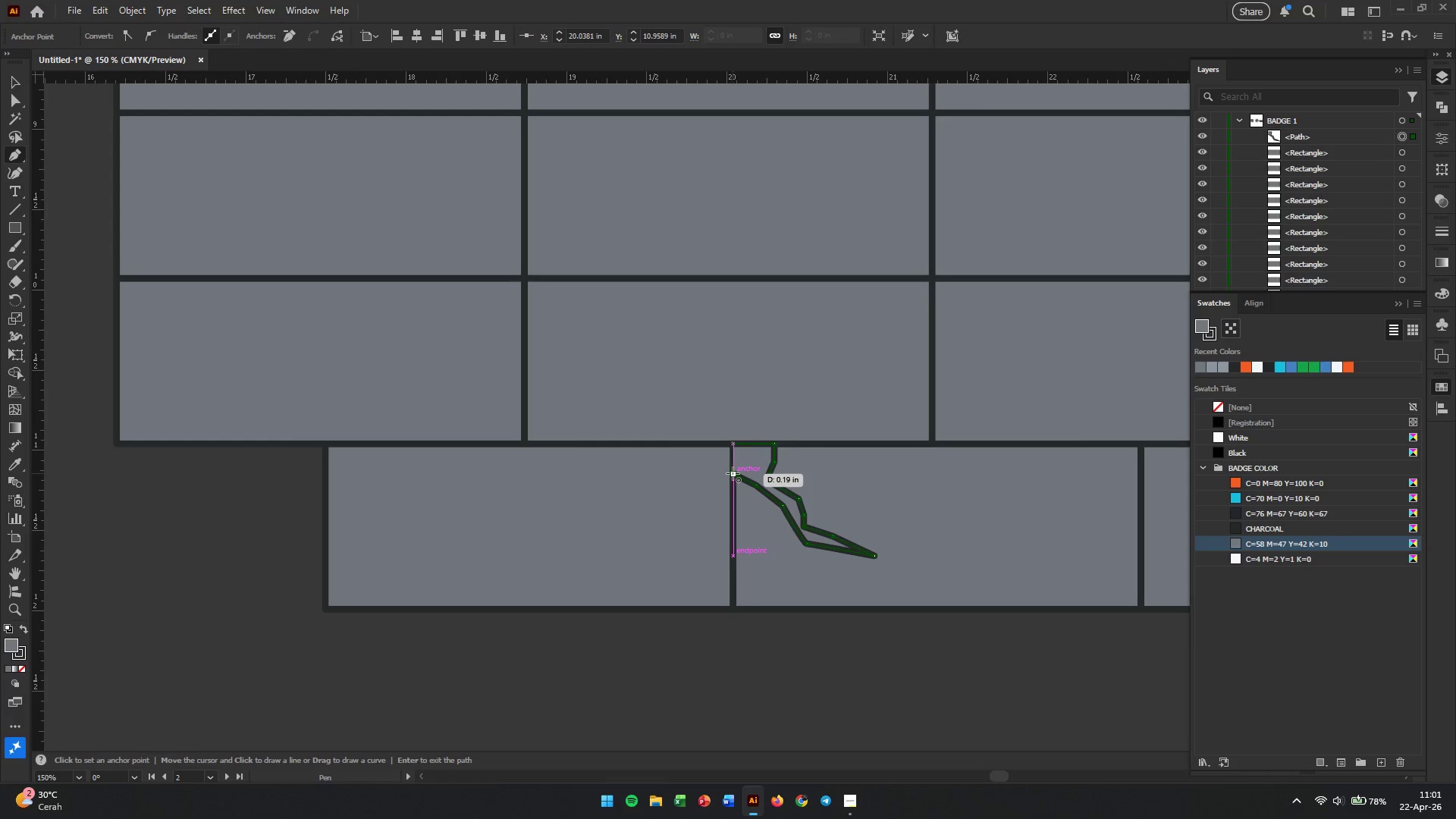 
left_click([733, 473])
 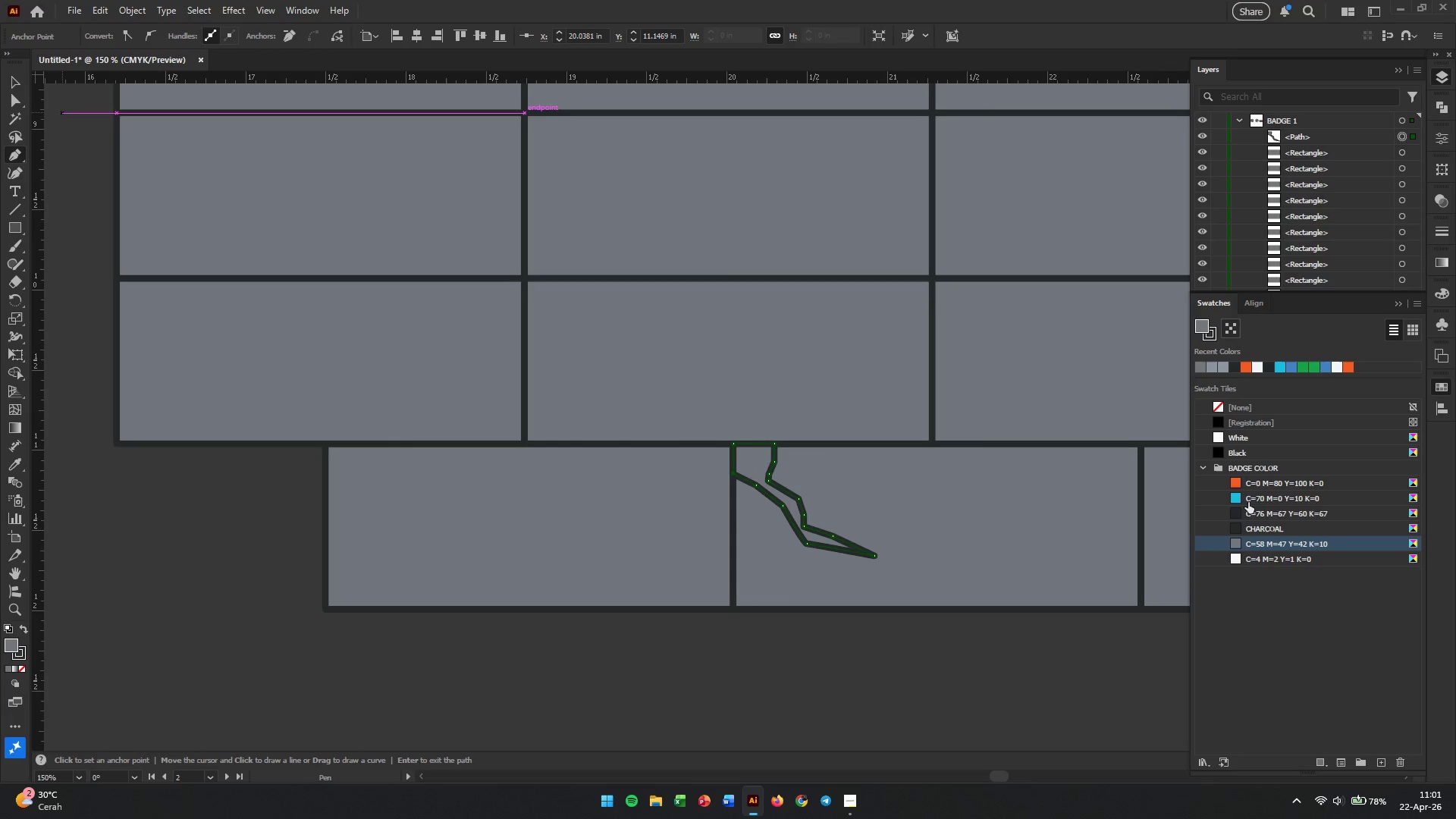 
wait(5.41)
 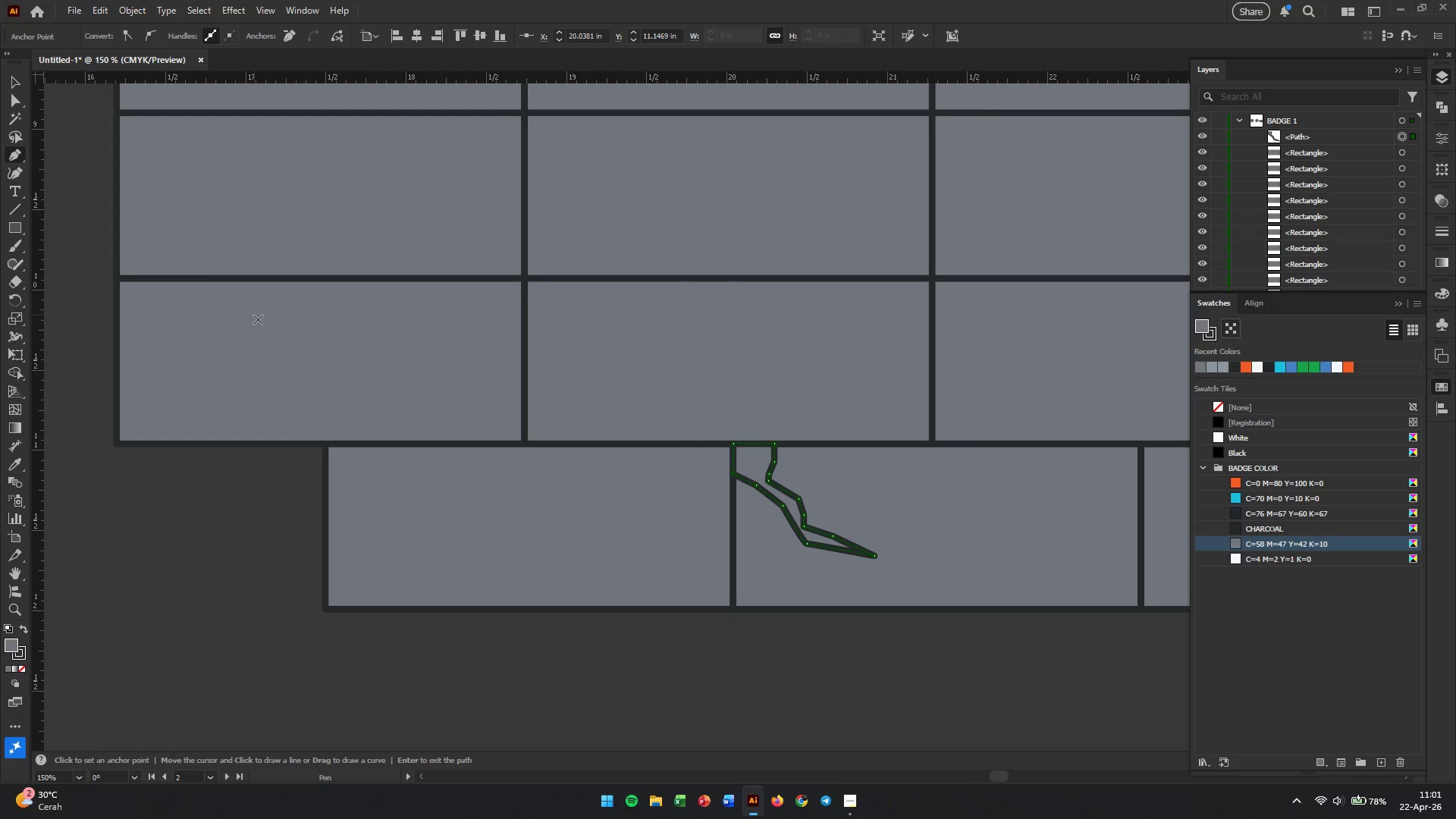 
left_click([1240, 526])
 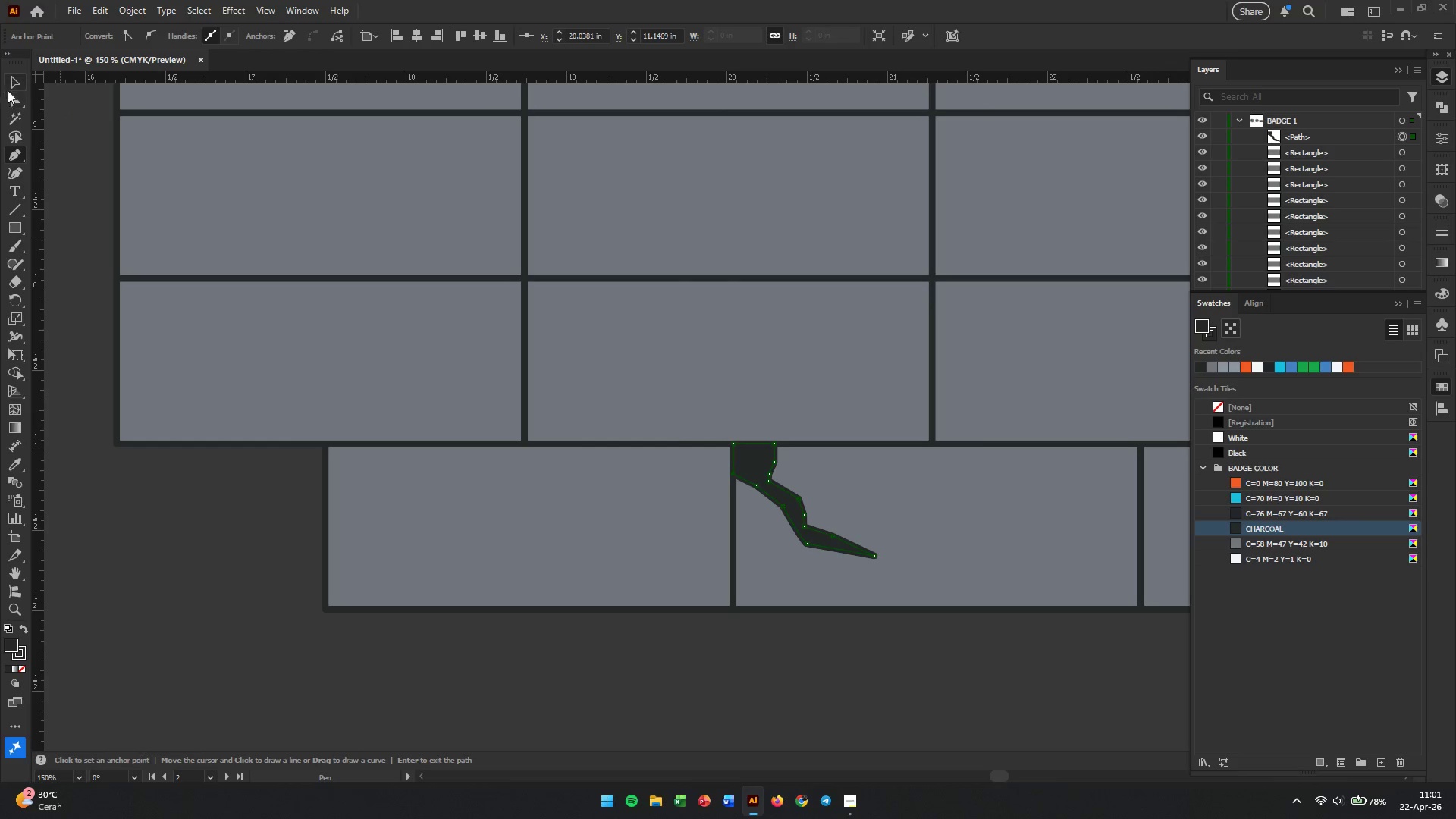 
left_click([8, 80])
 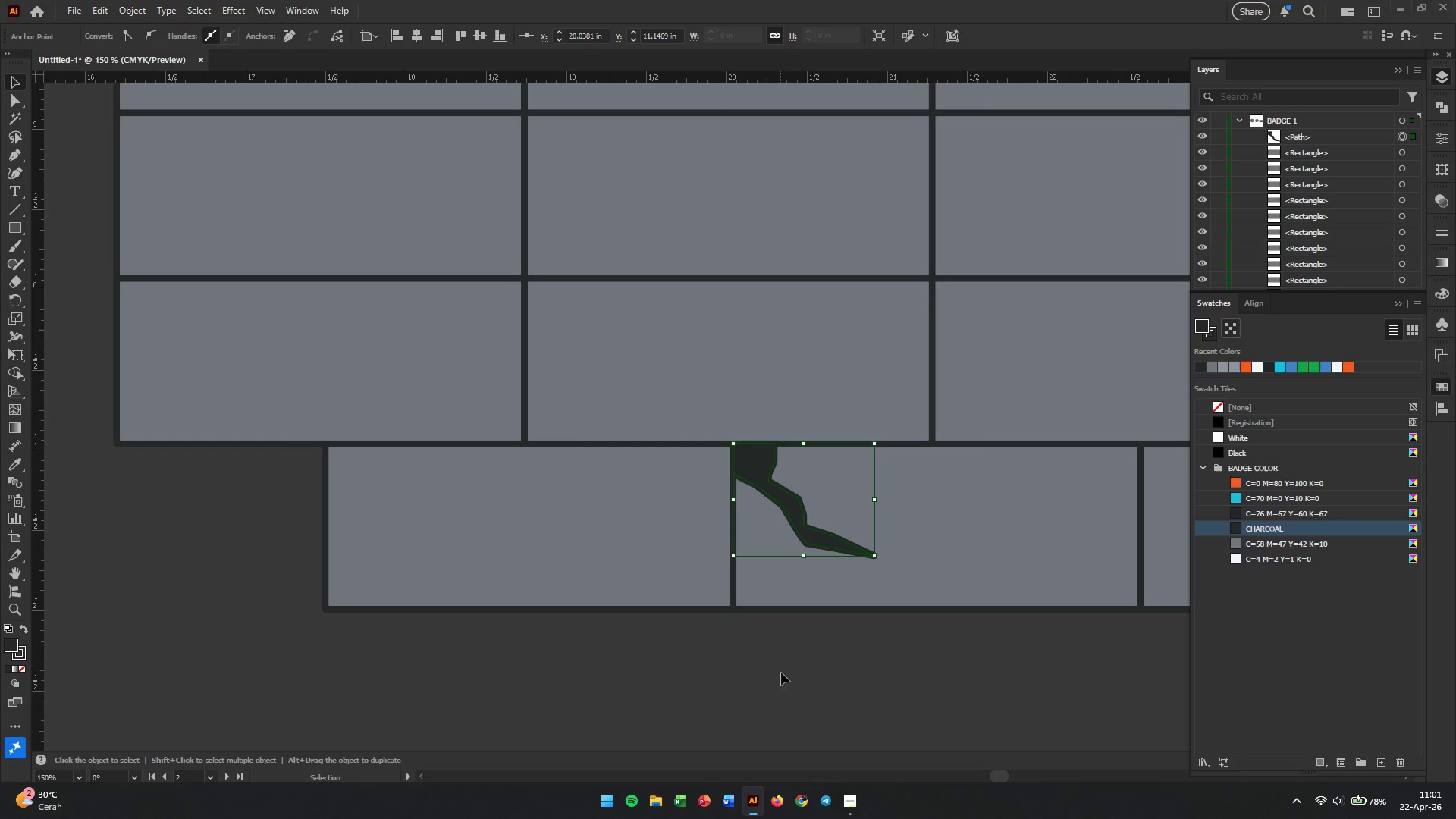 
left_click([858, 679])
 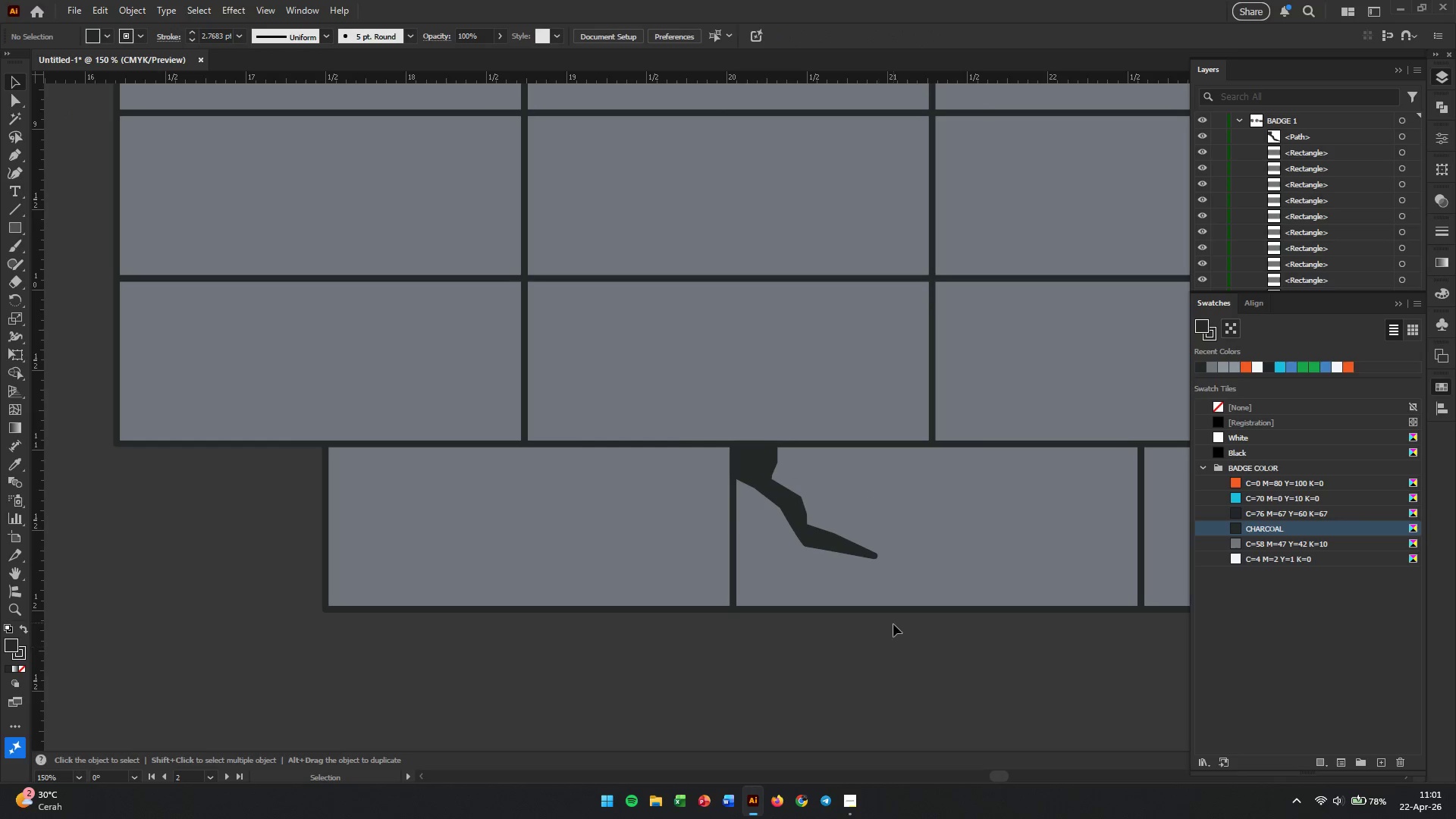 
hold_key(key=AltLeft, duration=0.83)
scroll: coordinate [896, 619], scroll_direction: down, amount: 1.0
 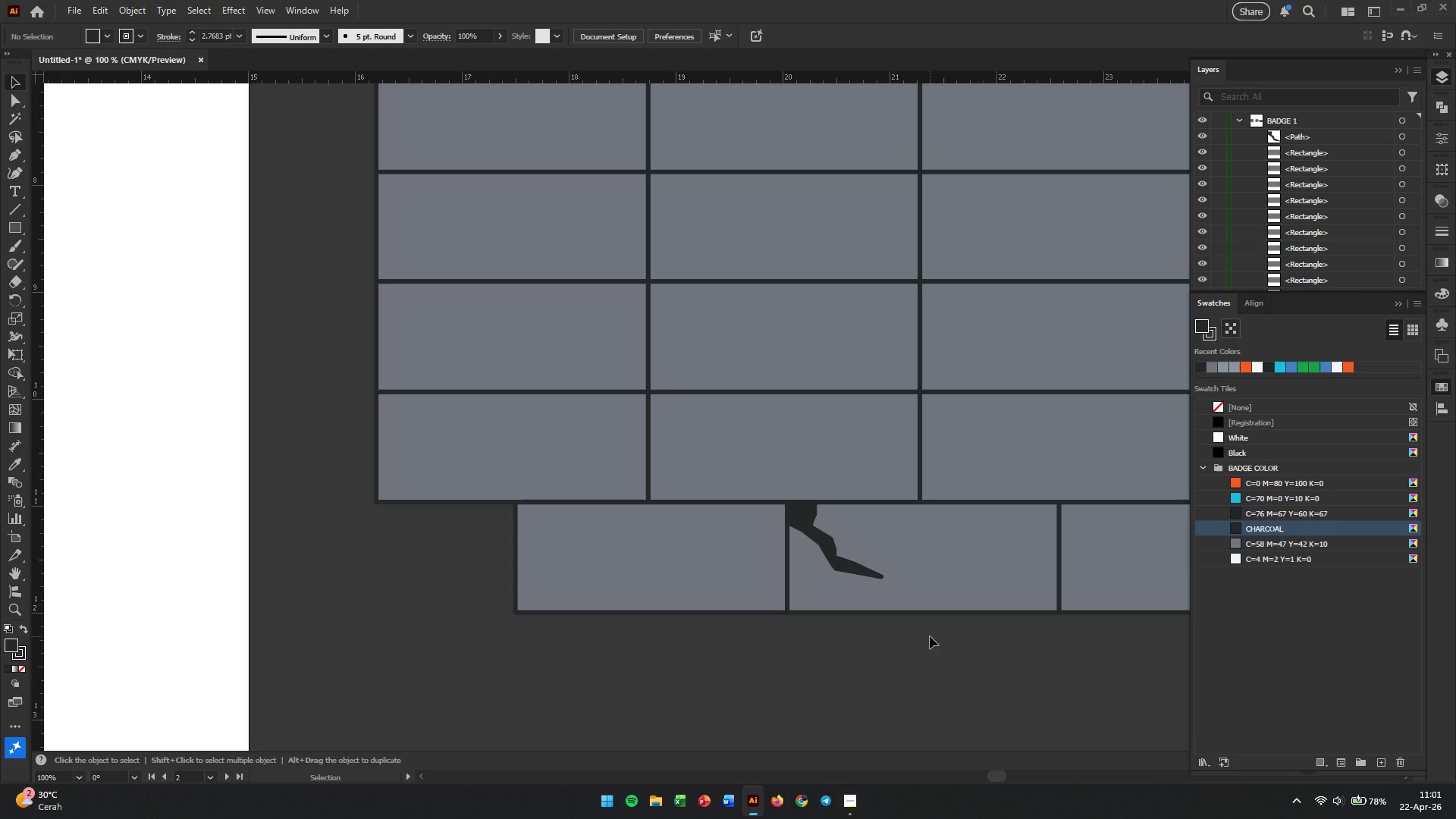 
hold_key(key=Space, duration=0.62)
 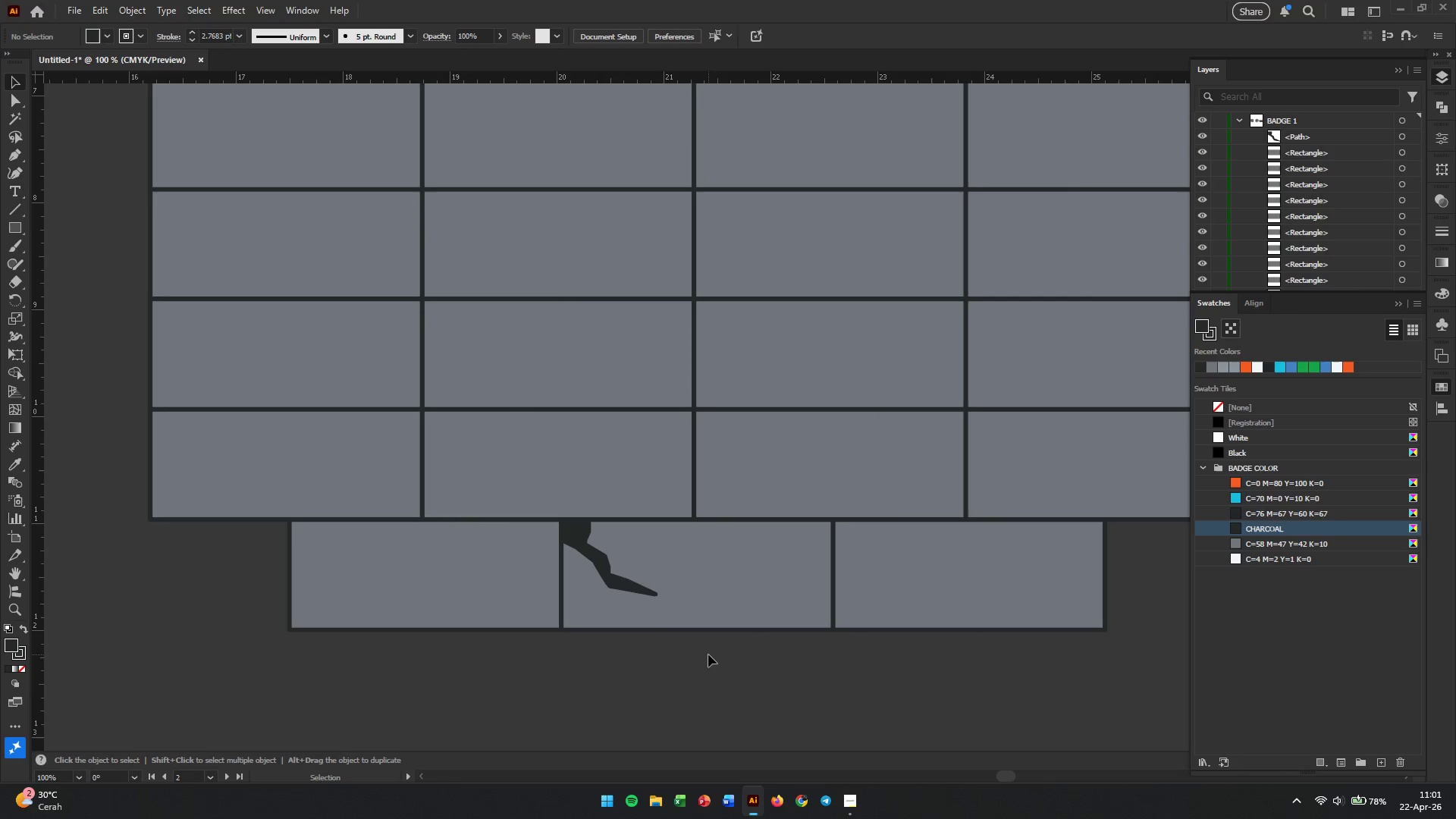 
left_click_drag(start_coordinate=[934, 636], to_coordinate=[708, 654])
 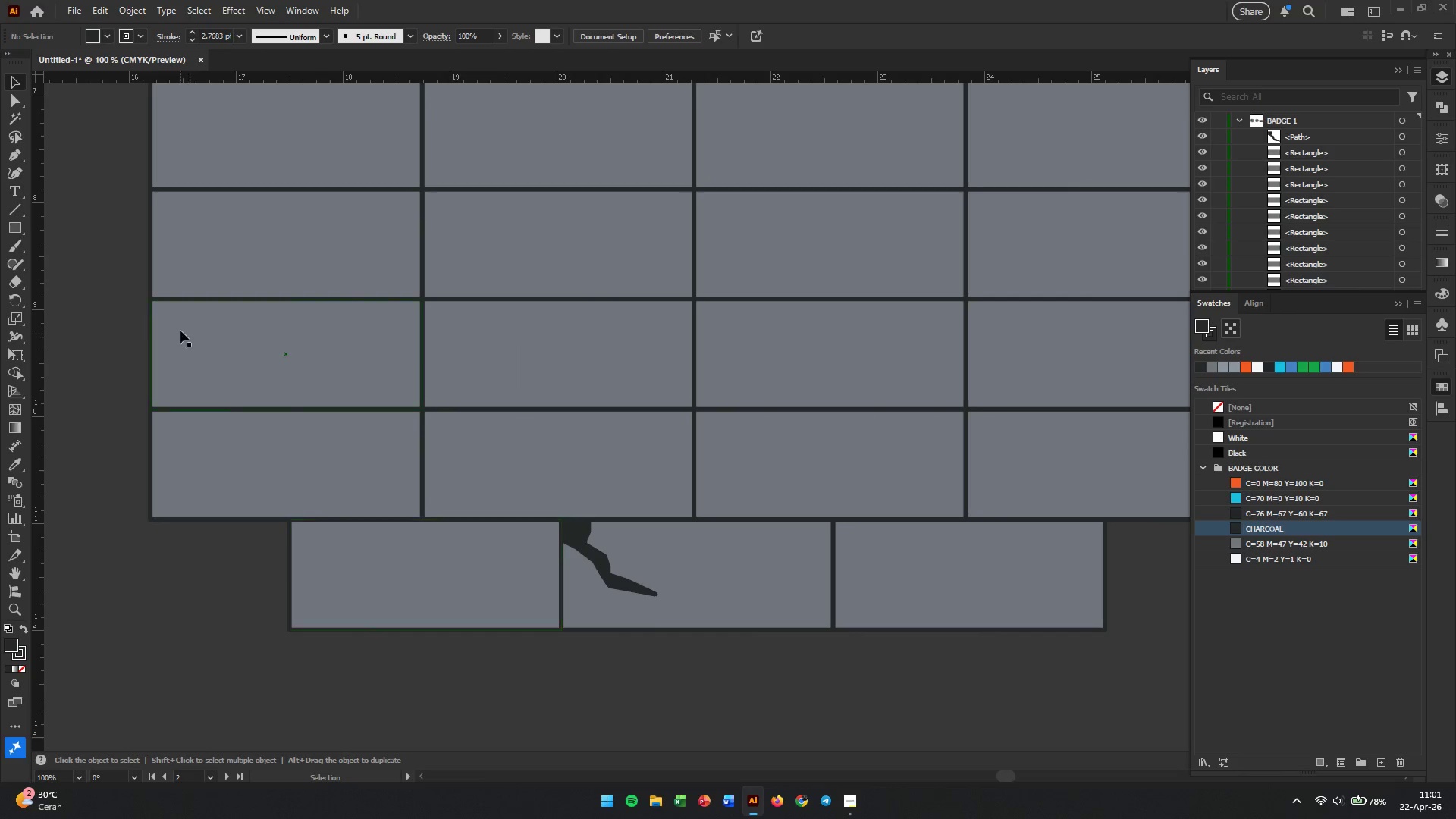 
left_click([7, 174])
 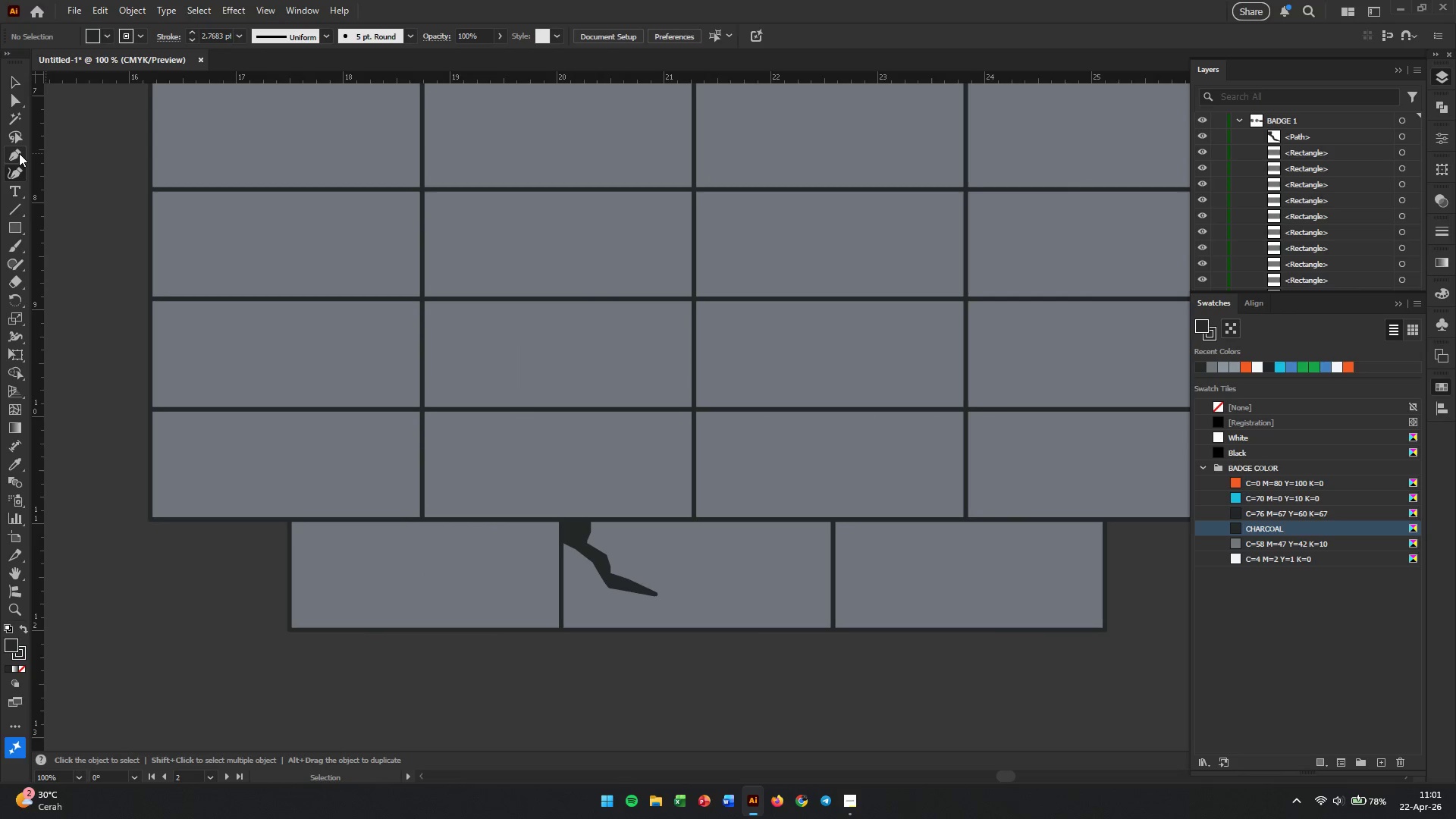 
left_click([19, 153])
 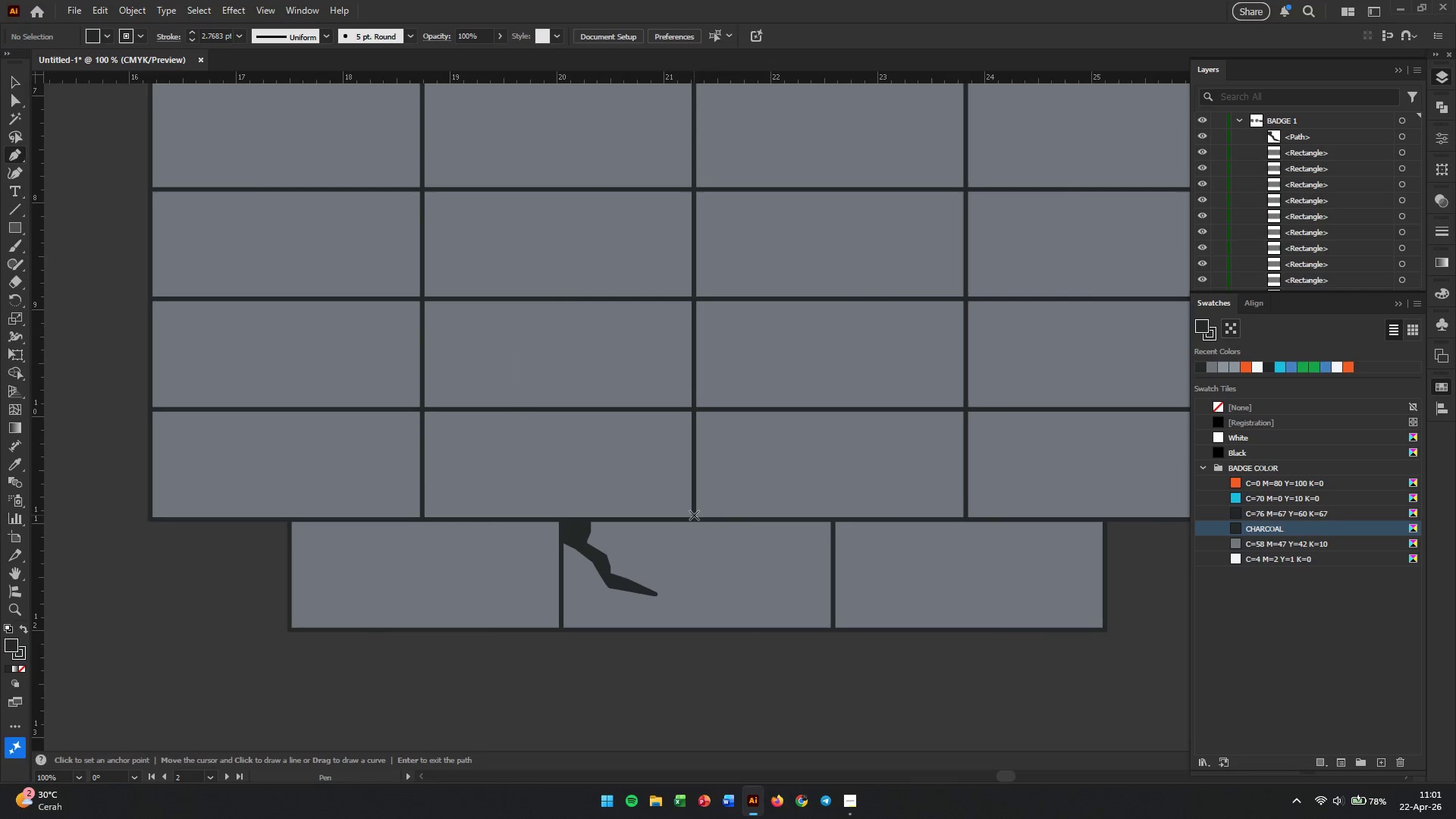 
left_click([694, 516])
 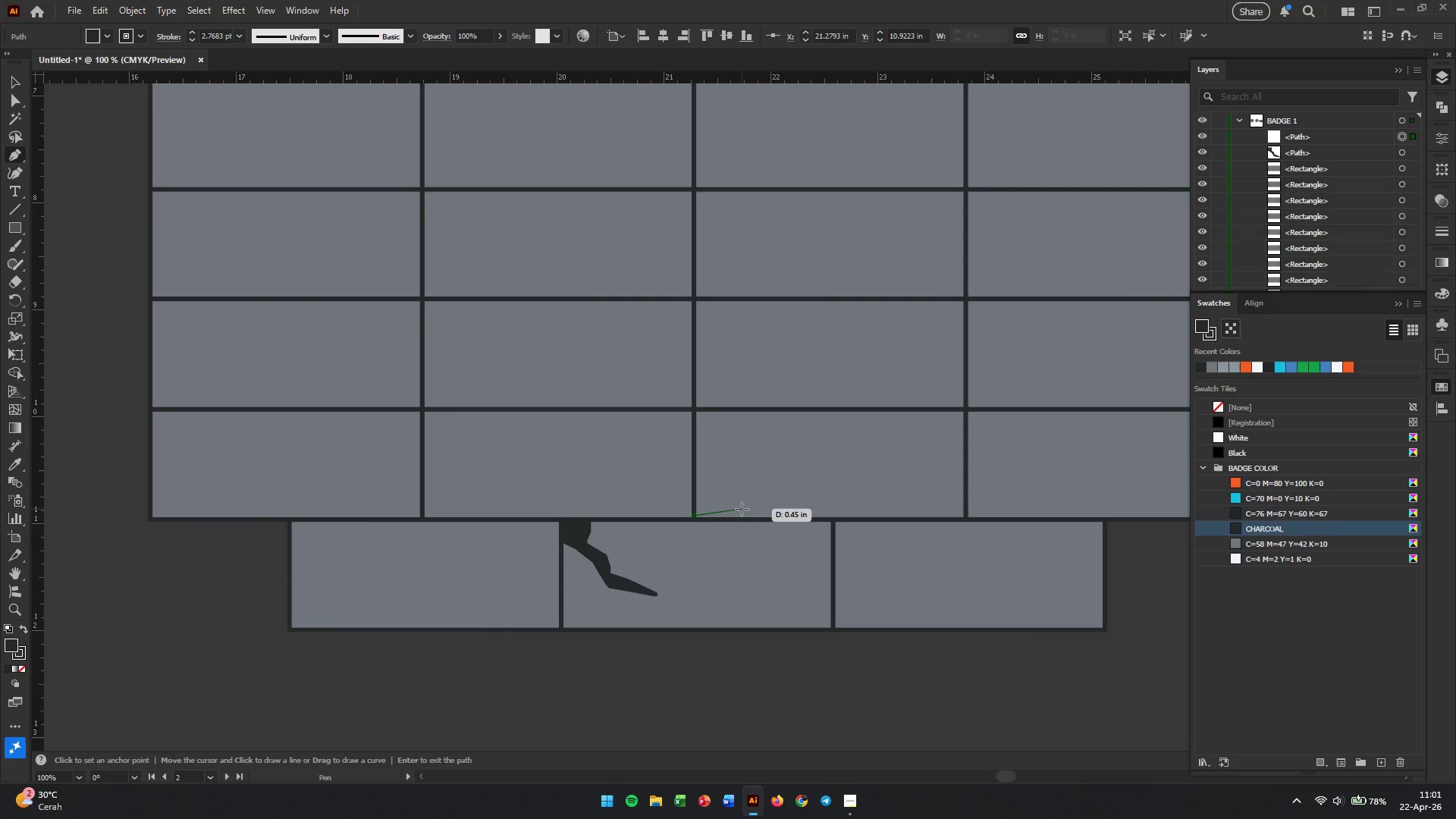 
left_click([742, 509])
 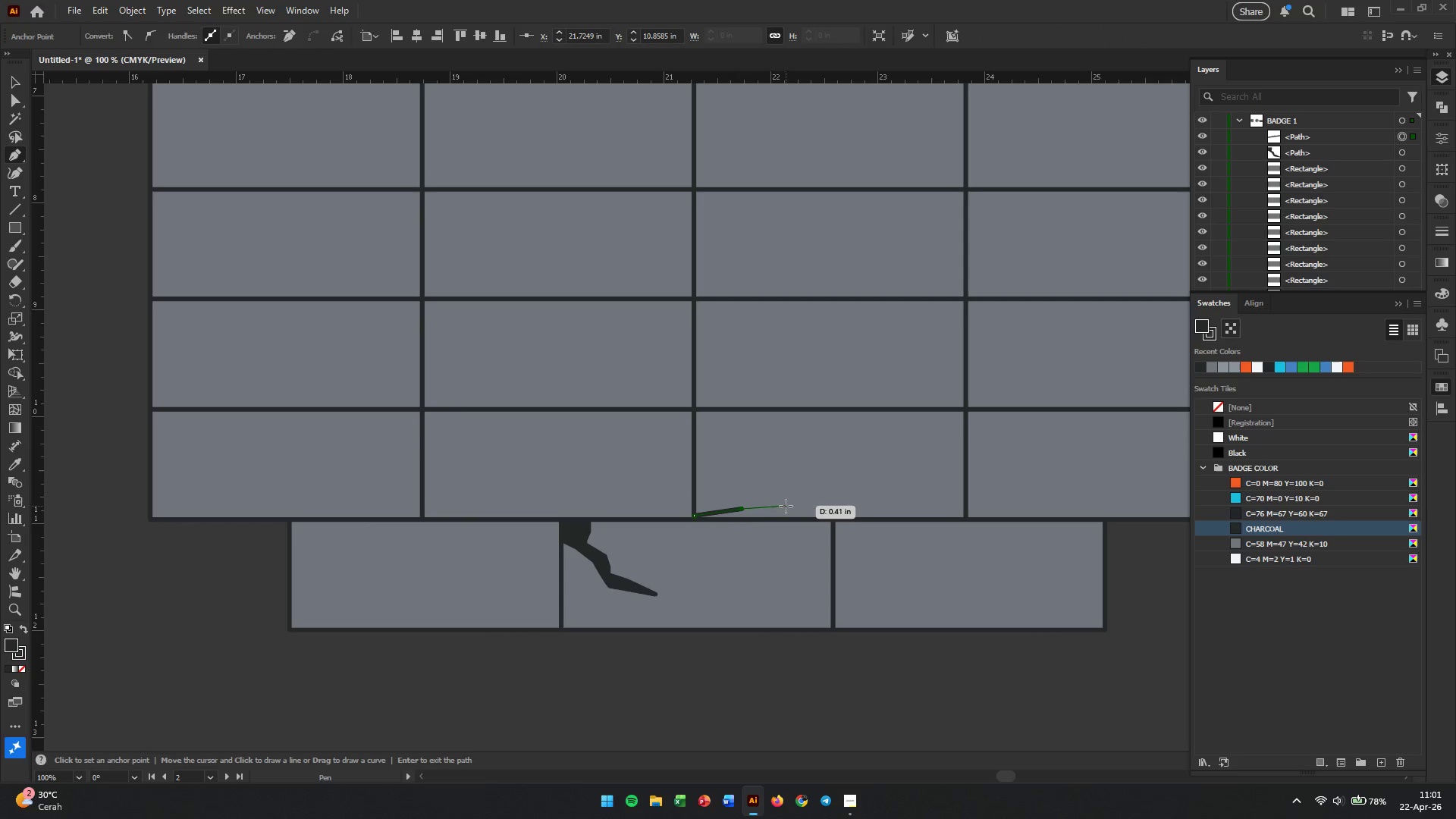 
left_click([785, 506])
 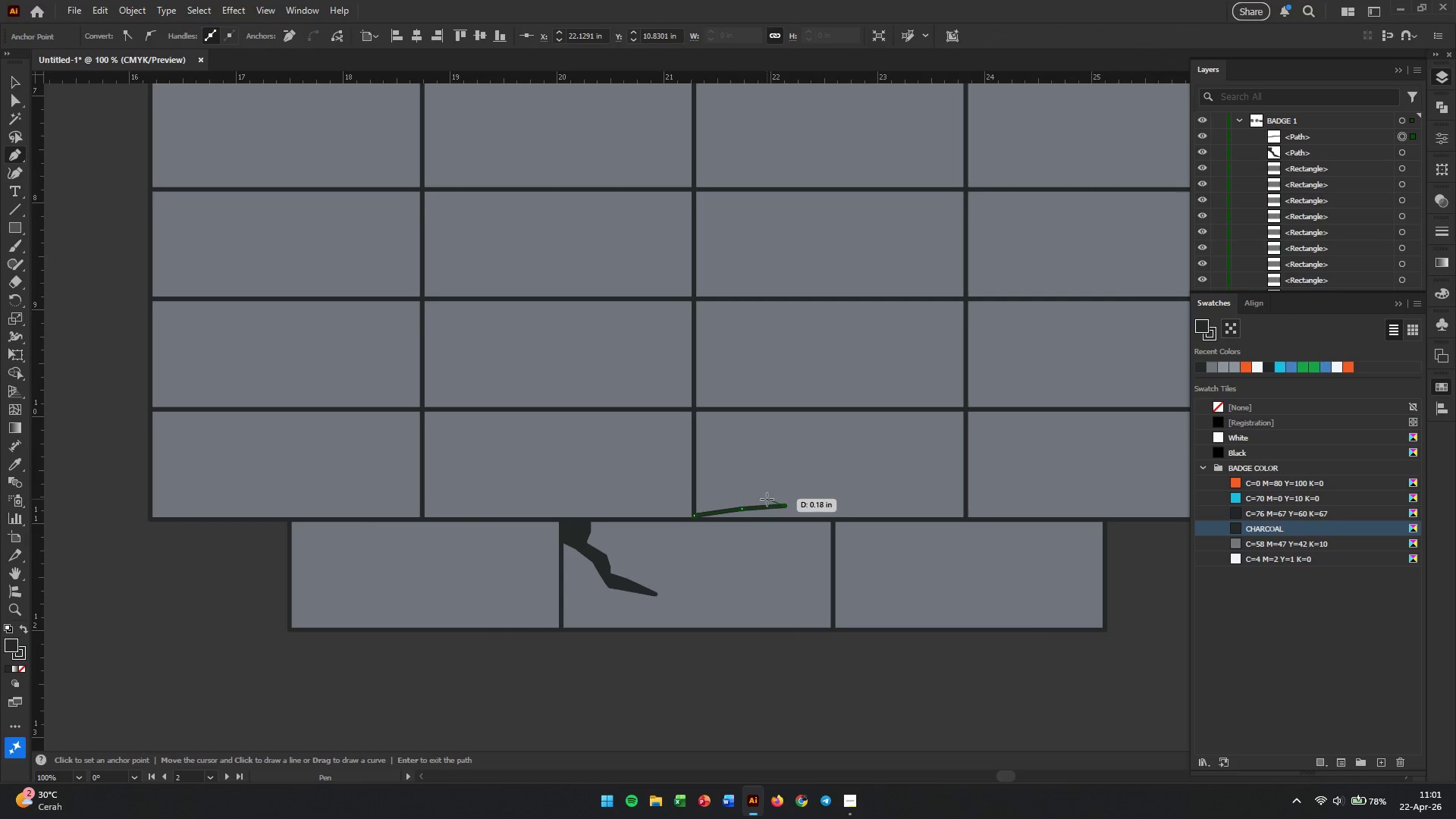 
left_click([766, 499])
 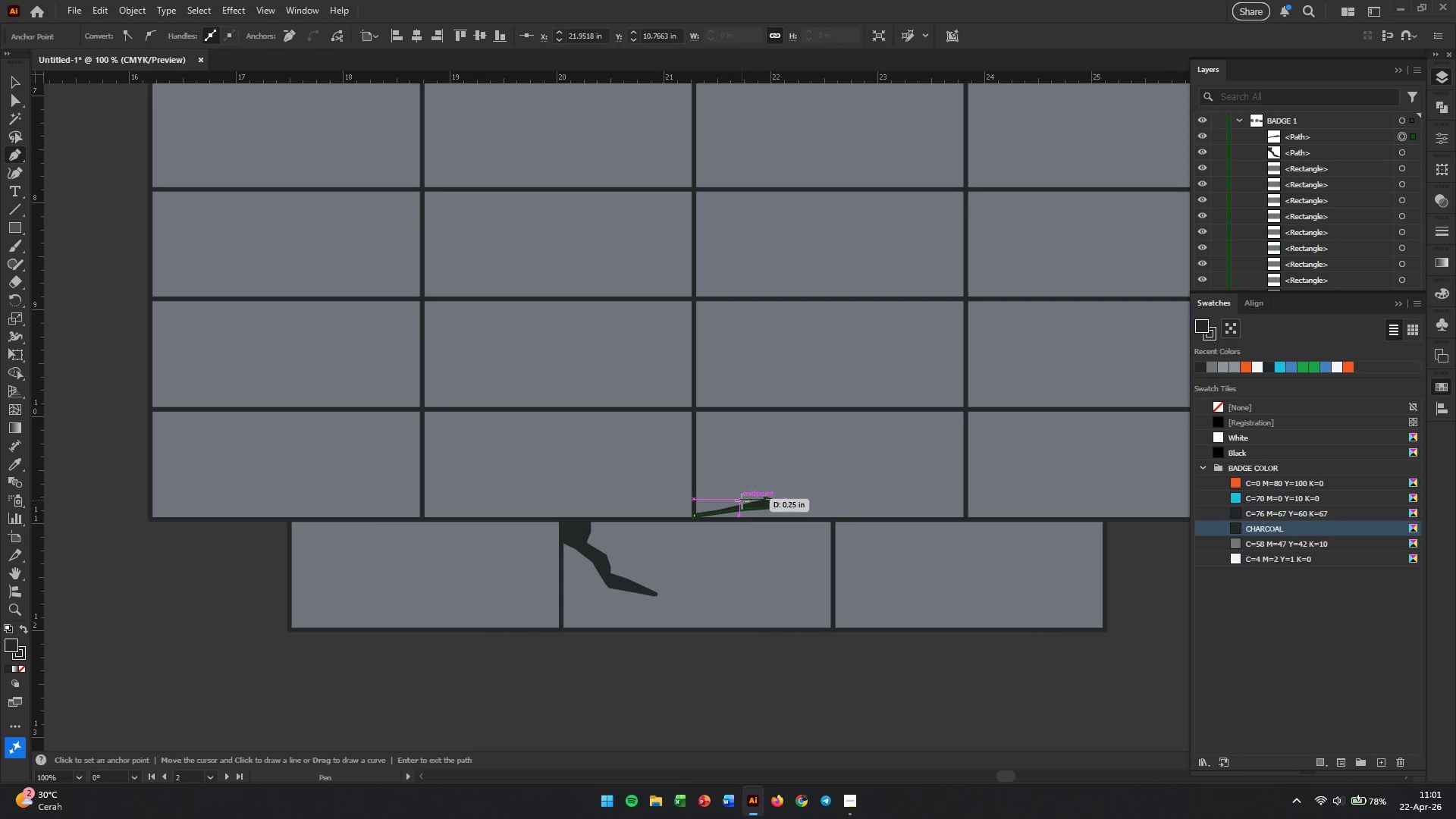 
left_click([742, 500])
 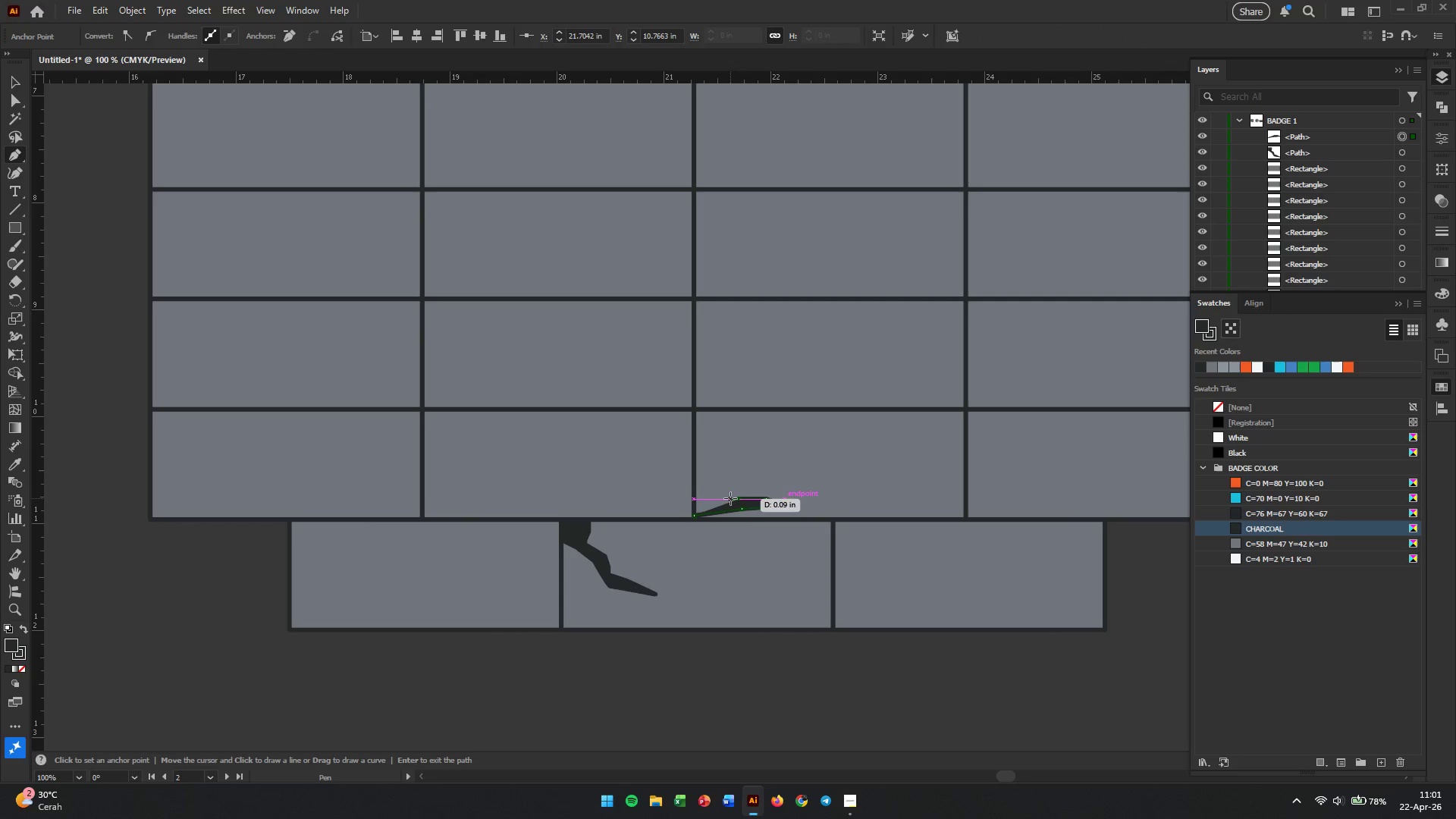 
left_click([730, 498])
 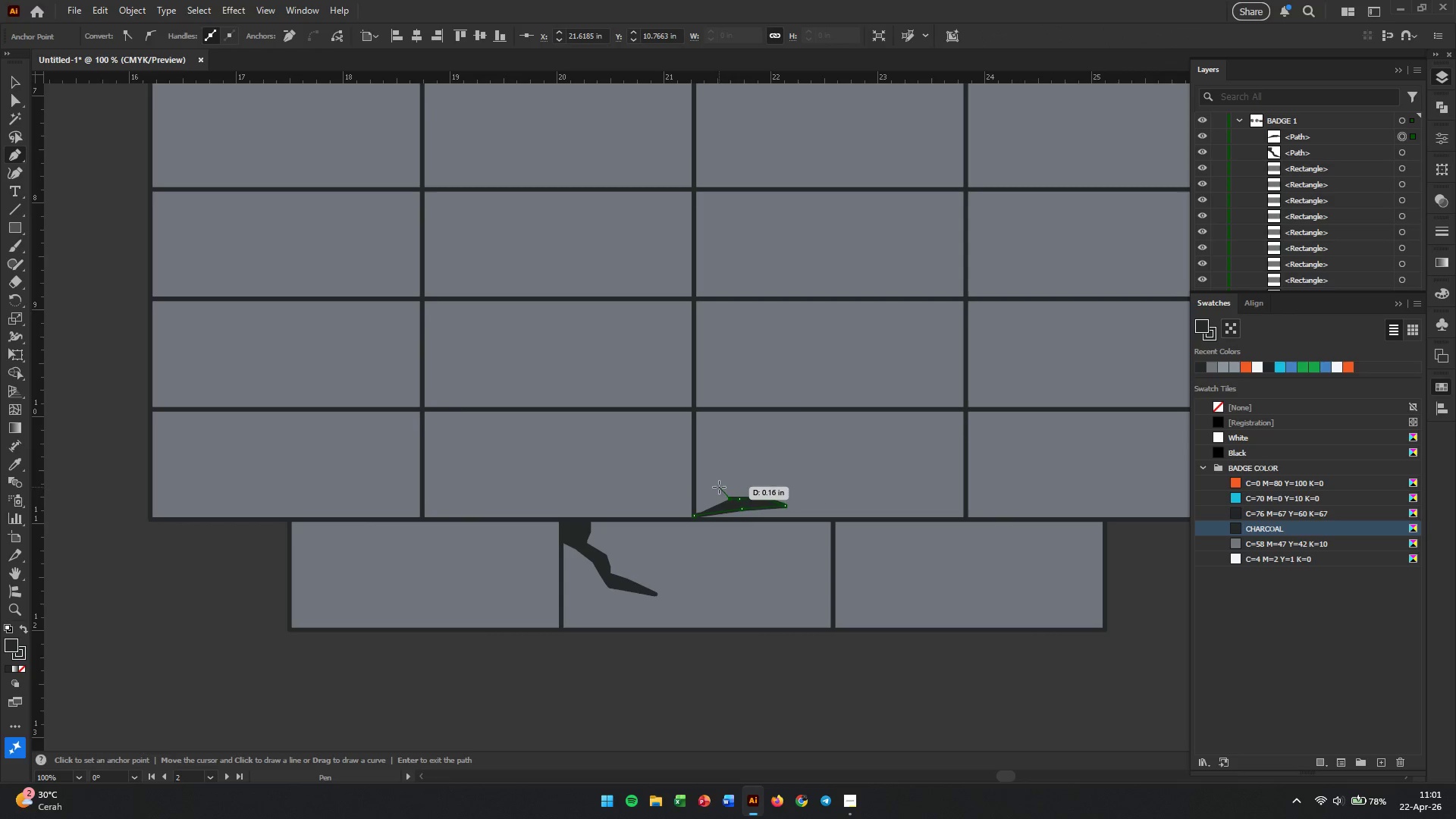 
left_click([719, 487])
 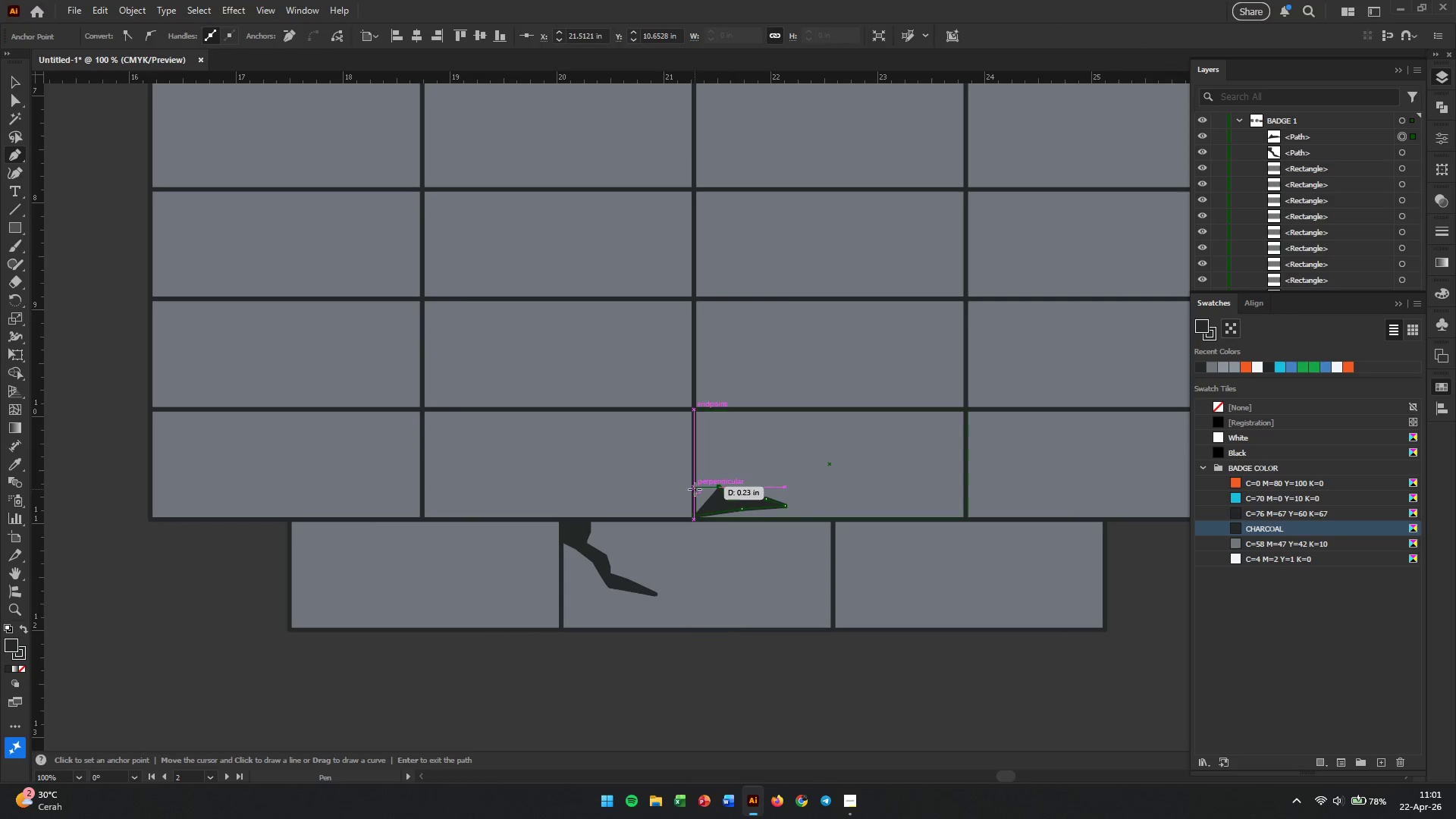 
left_click([694, 489])
 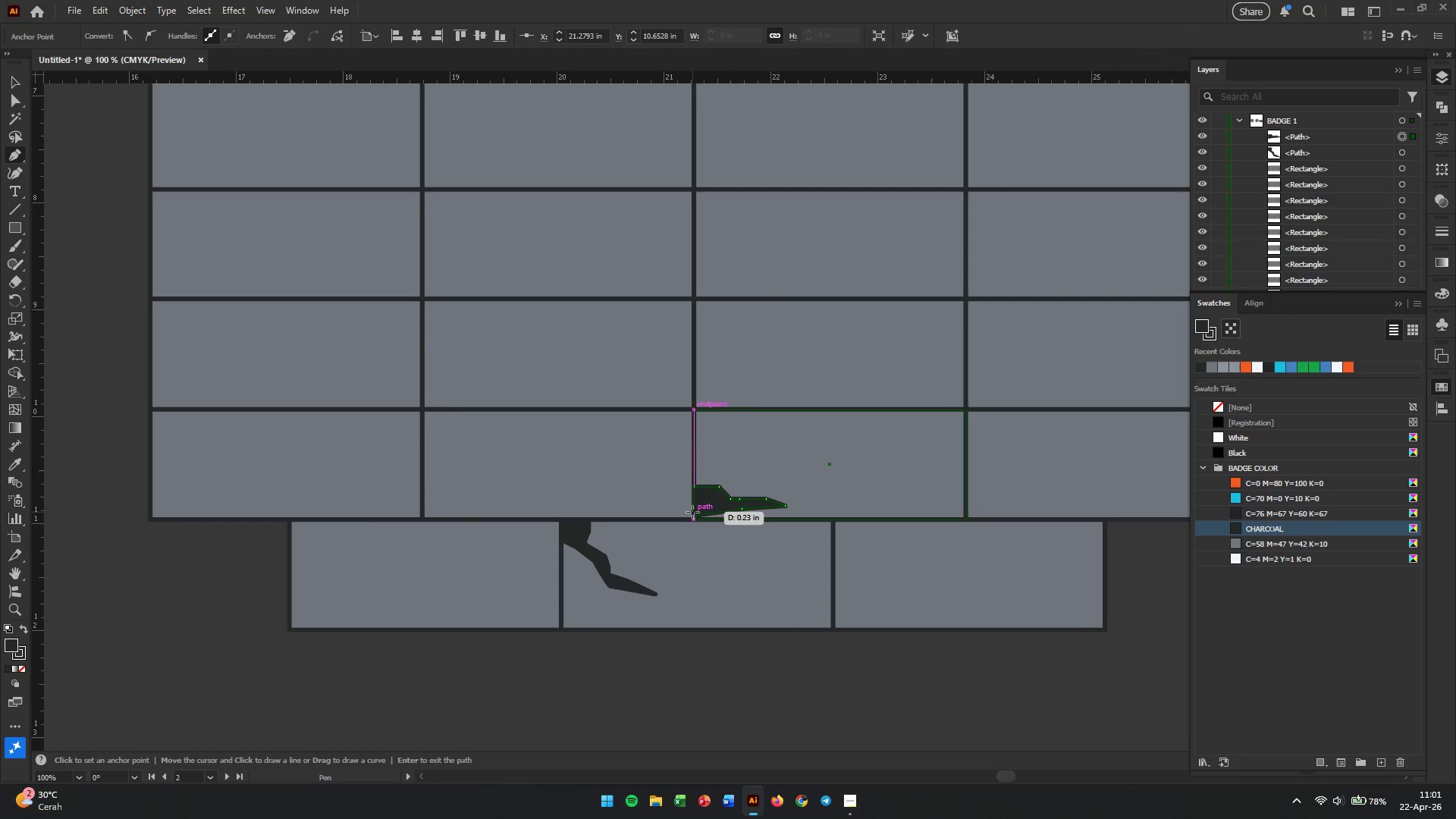 
left_click([692, 513])
 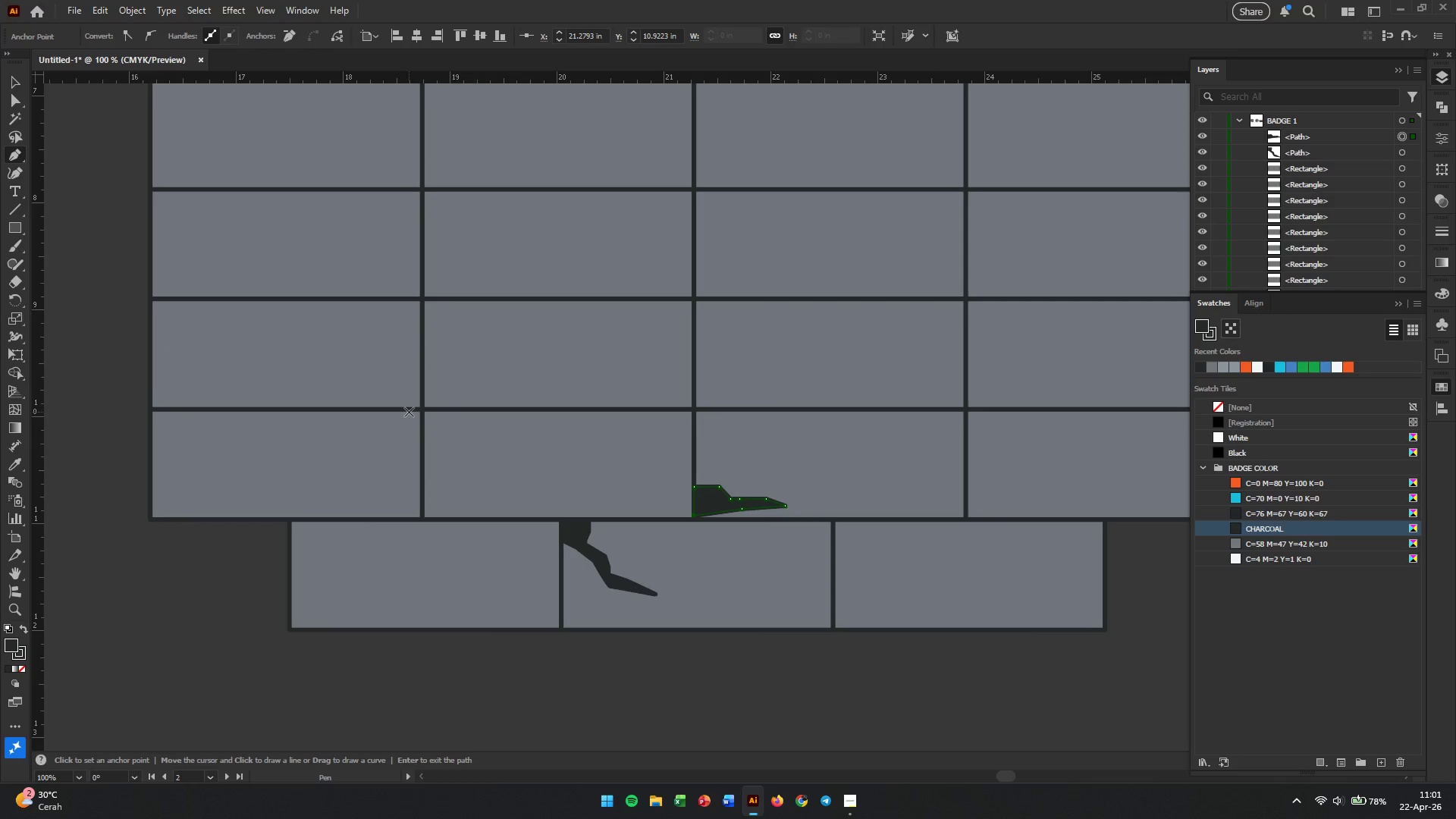 
wait(12.17)
 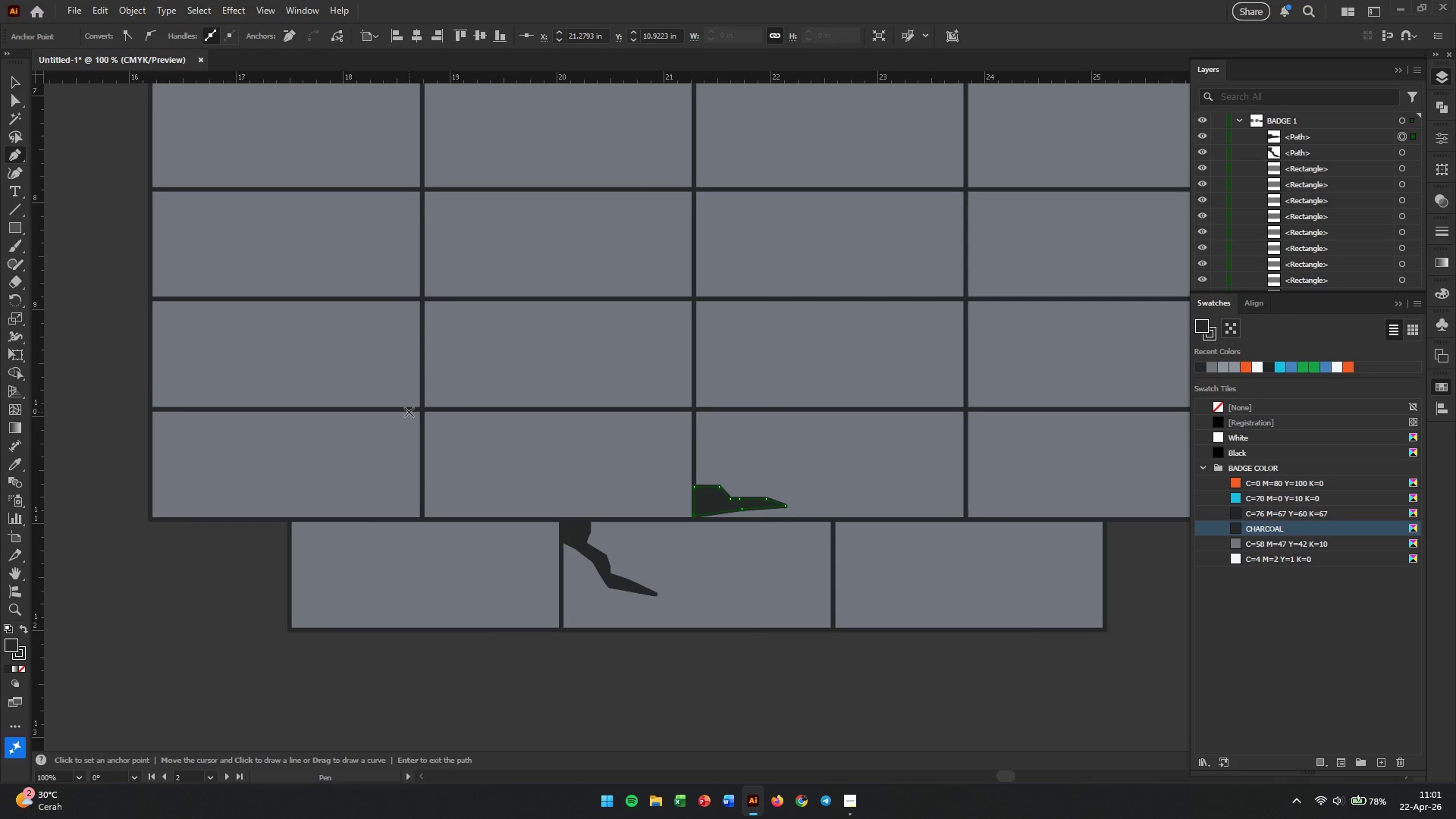 
left_click([421, 336])
 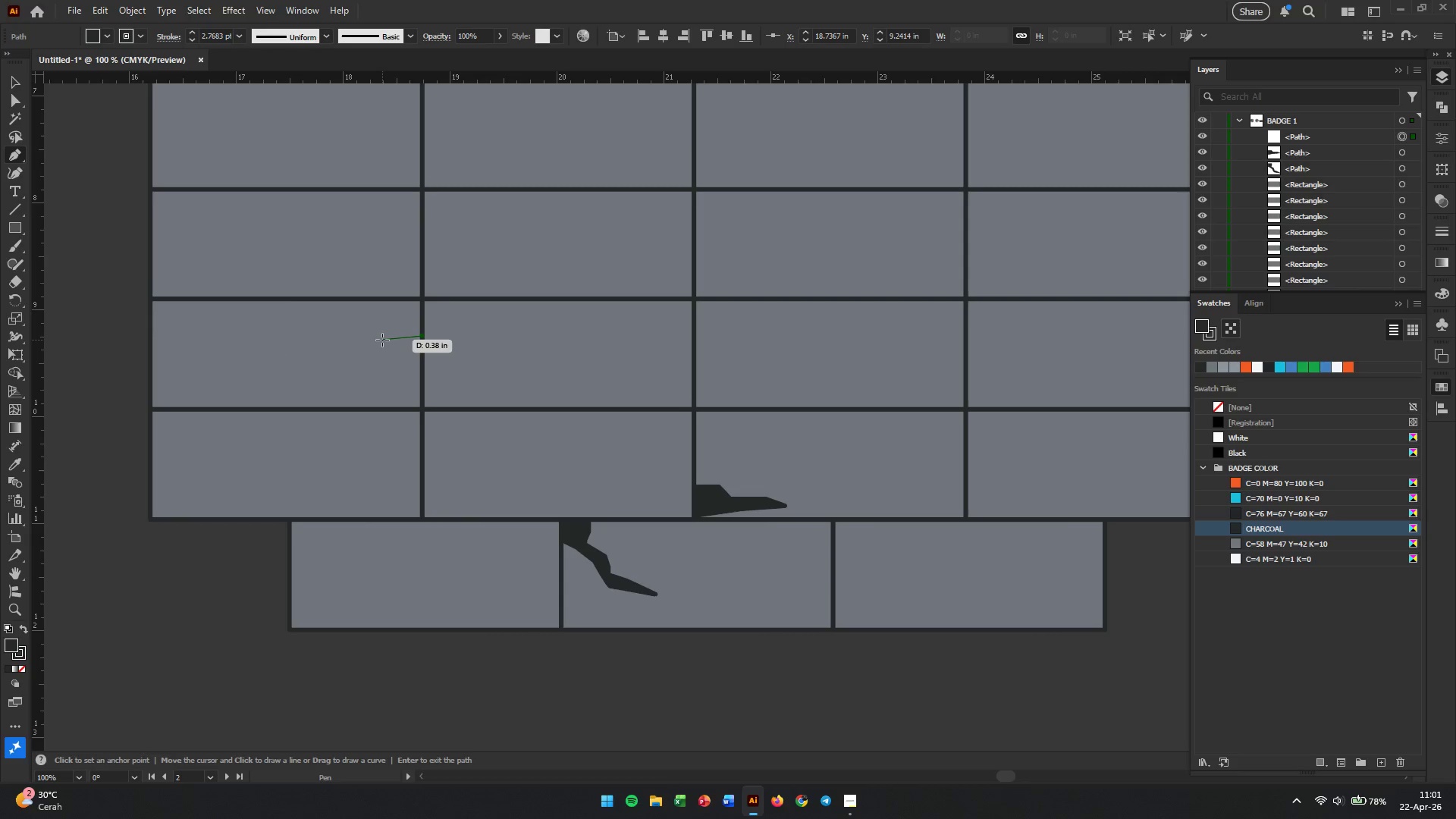 
left_click([382, 340])
 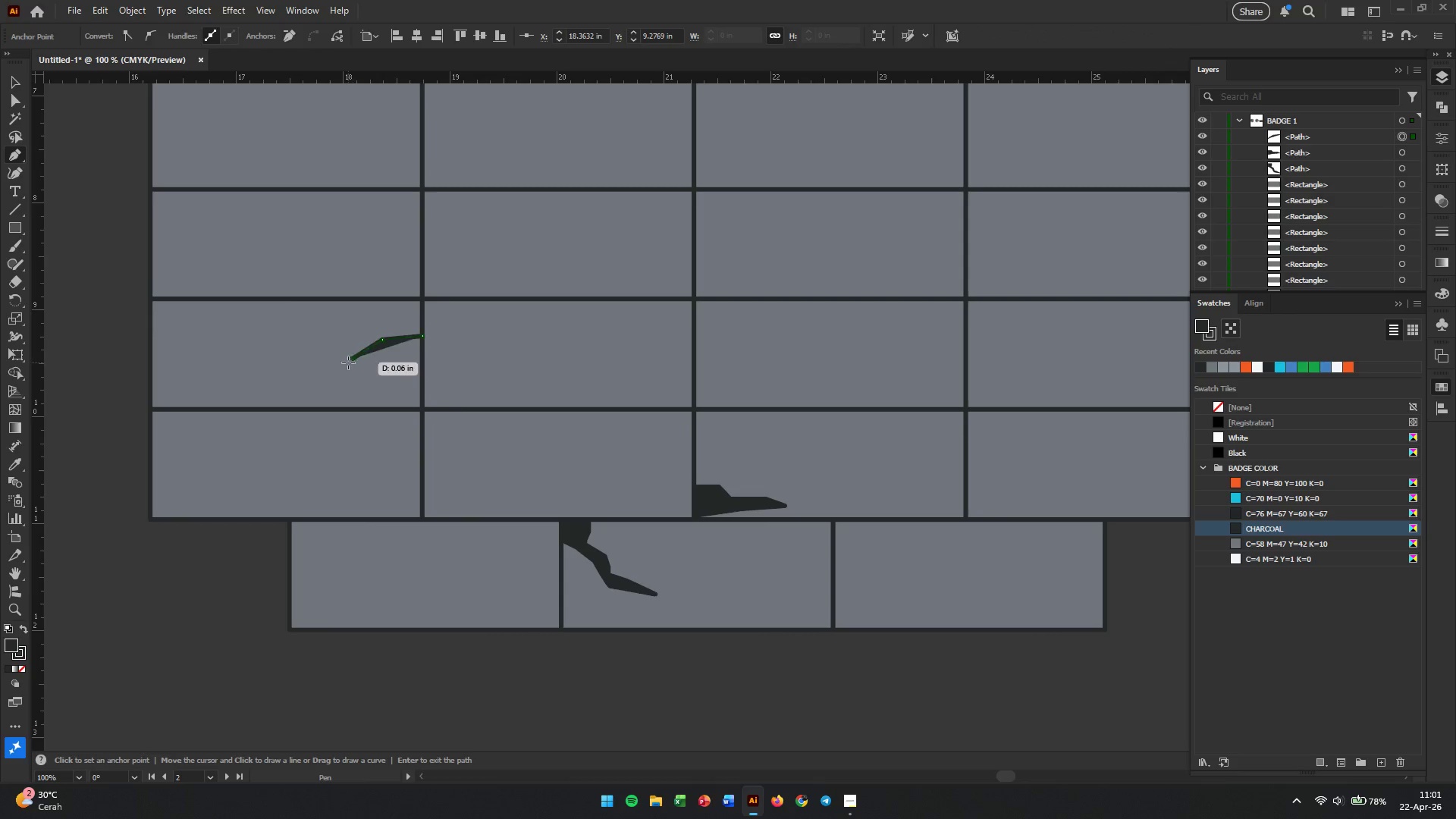 
double_click([340, 371])
 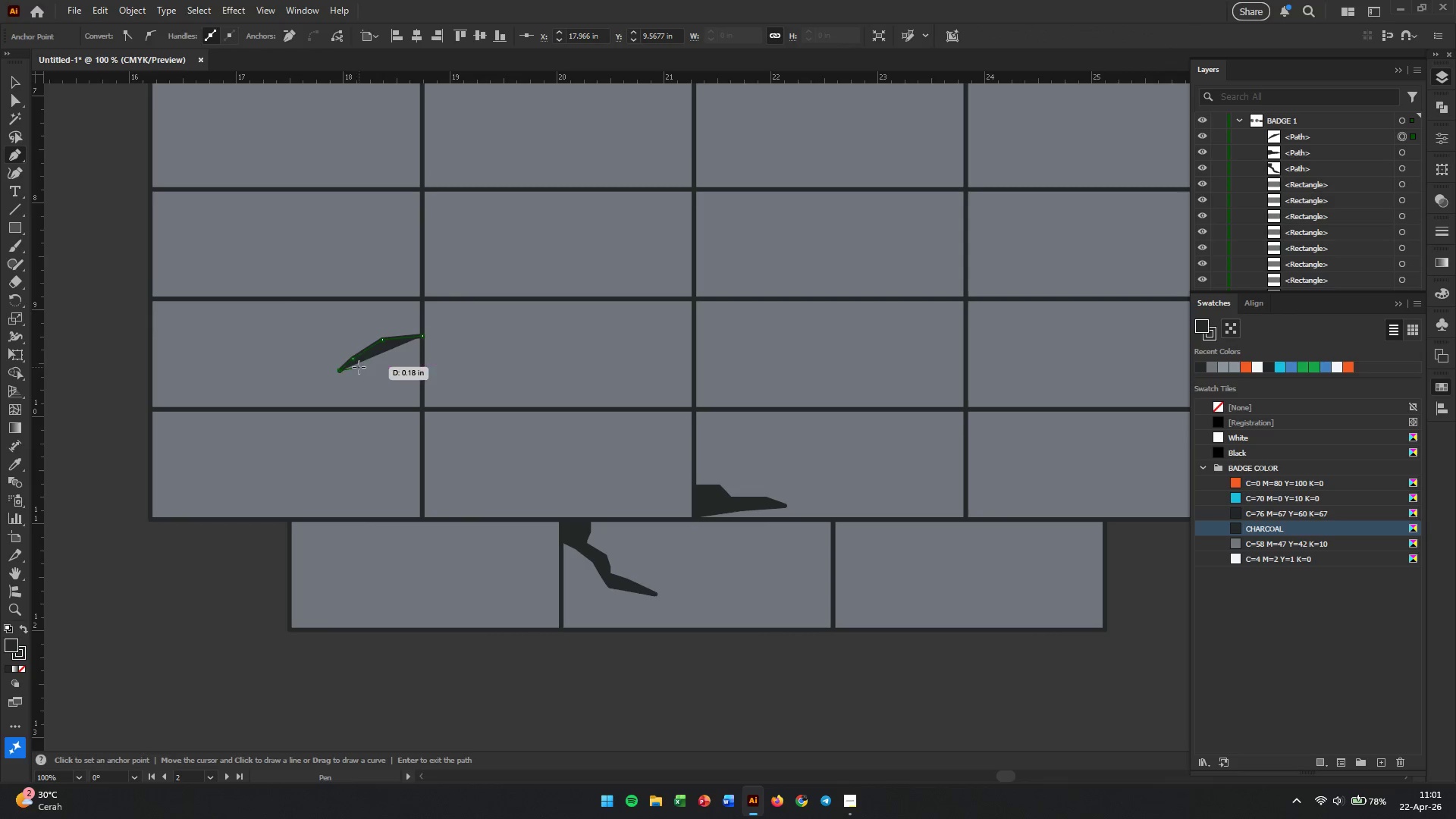 
left_click([361, 366])
 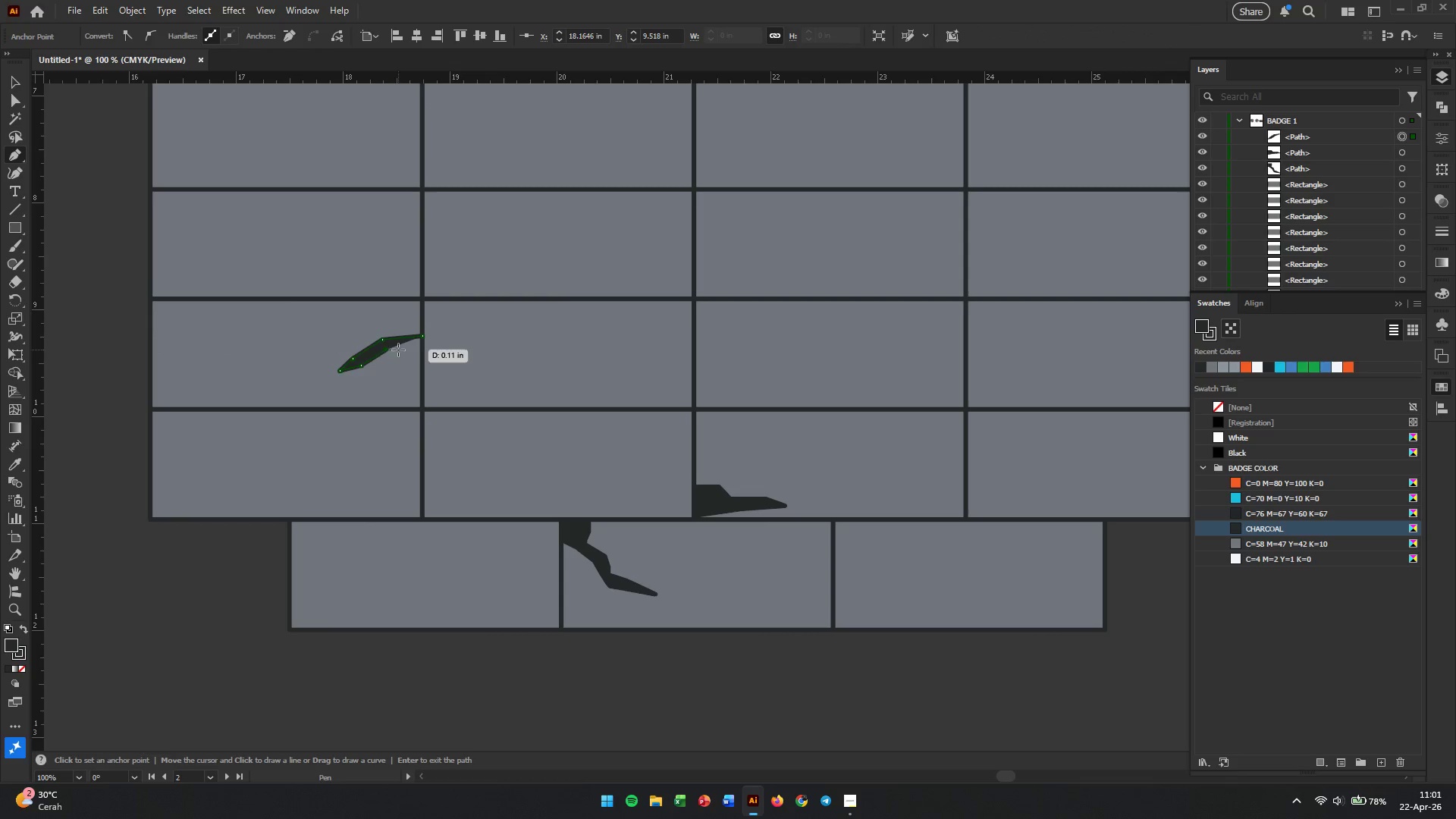 
double_click([399, 350])
 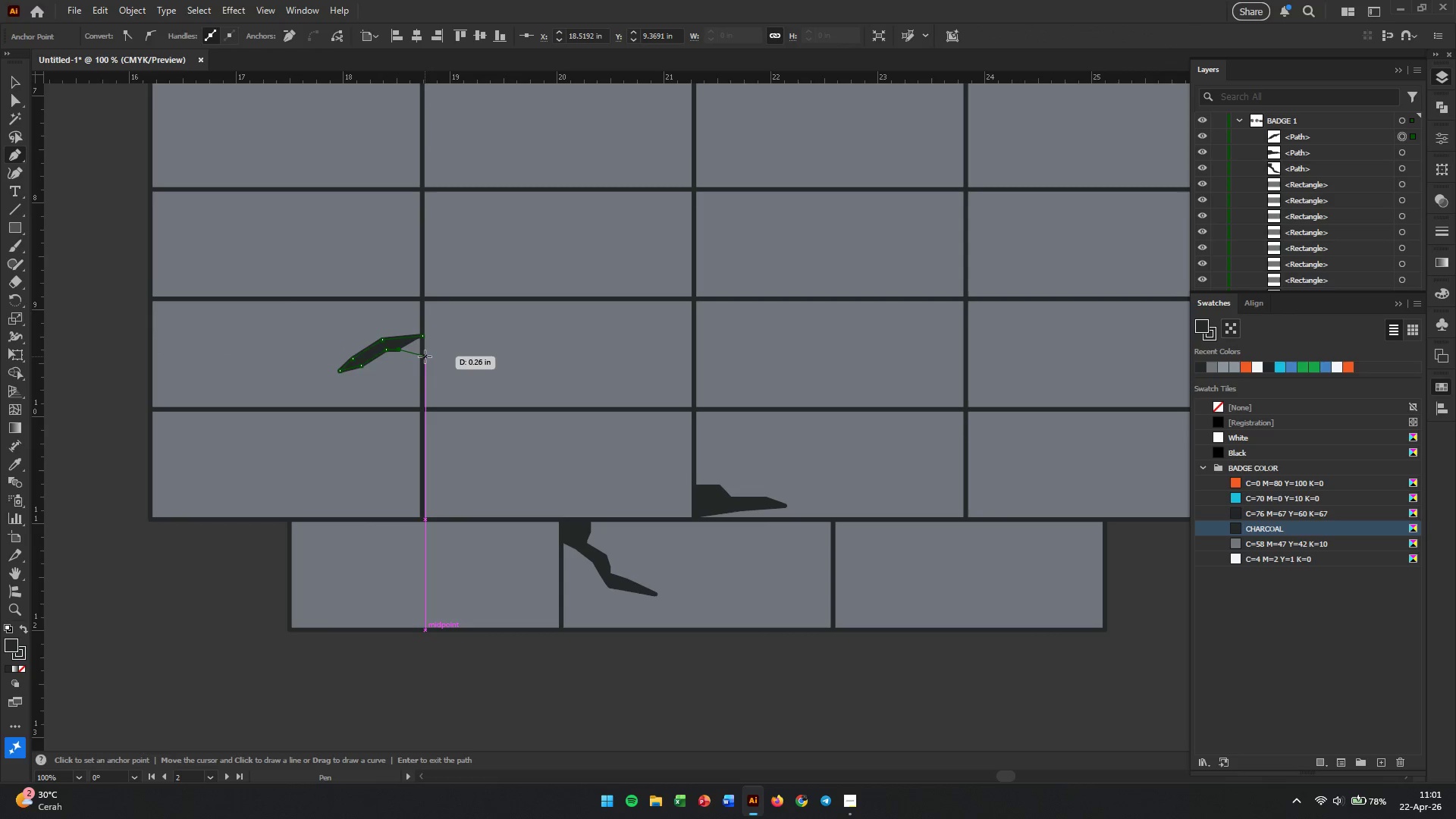 
left_click([425, 356])
 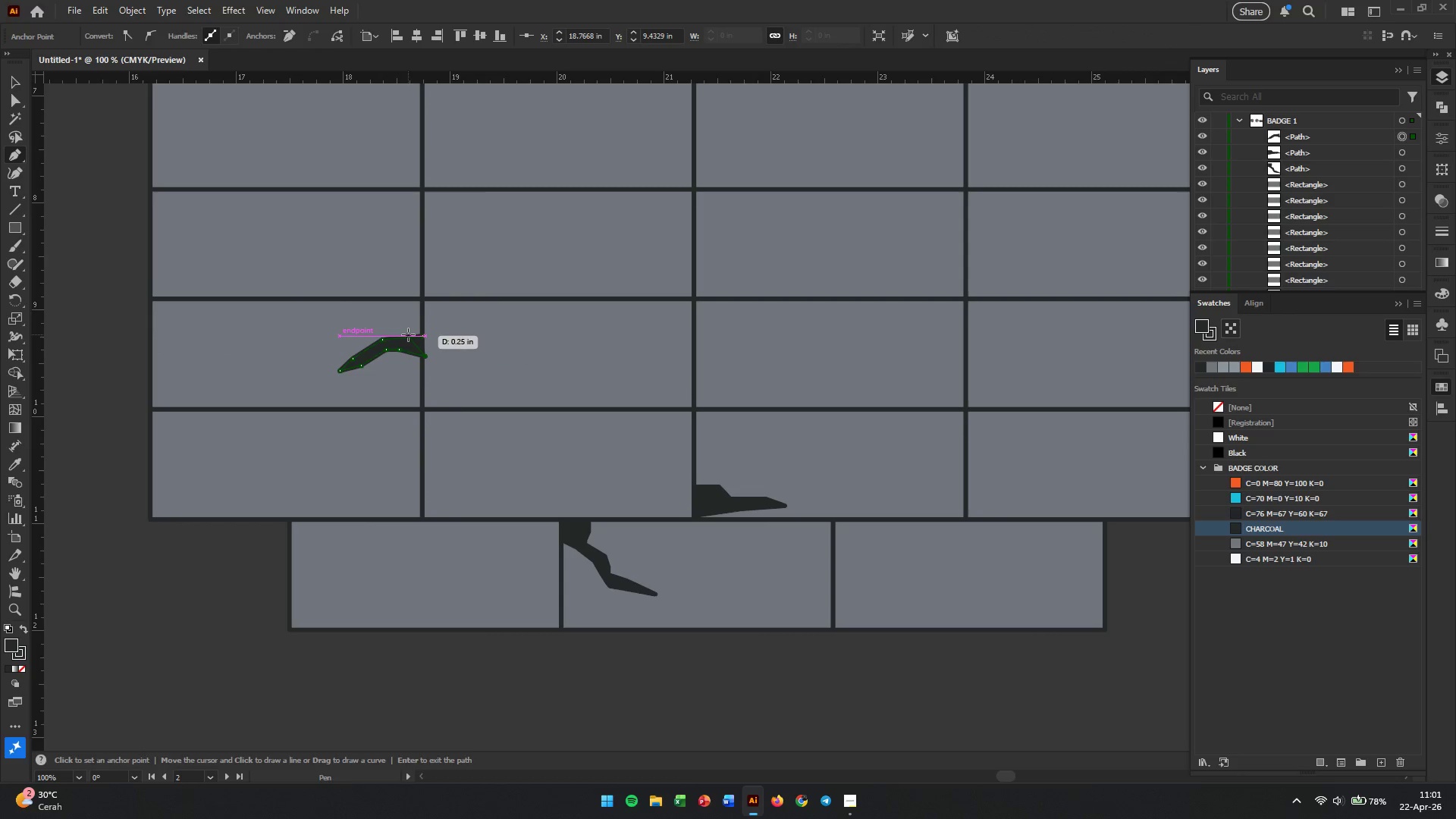 
left_click([420, 335])
 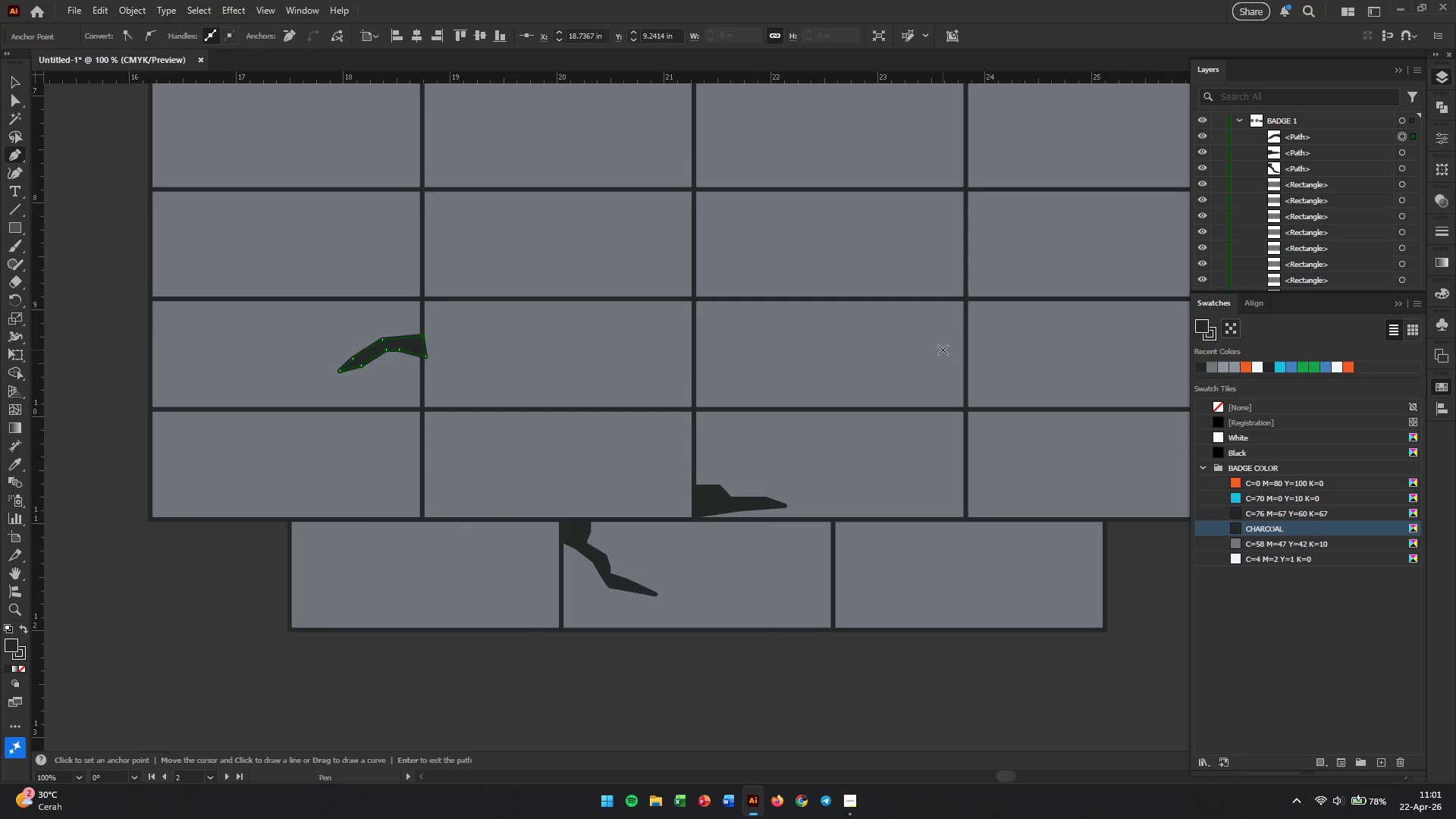 
left_click([943, 350])
 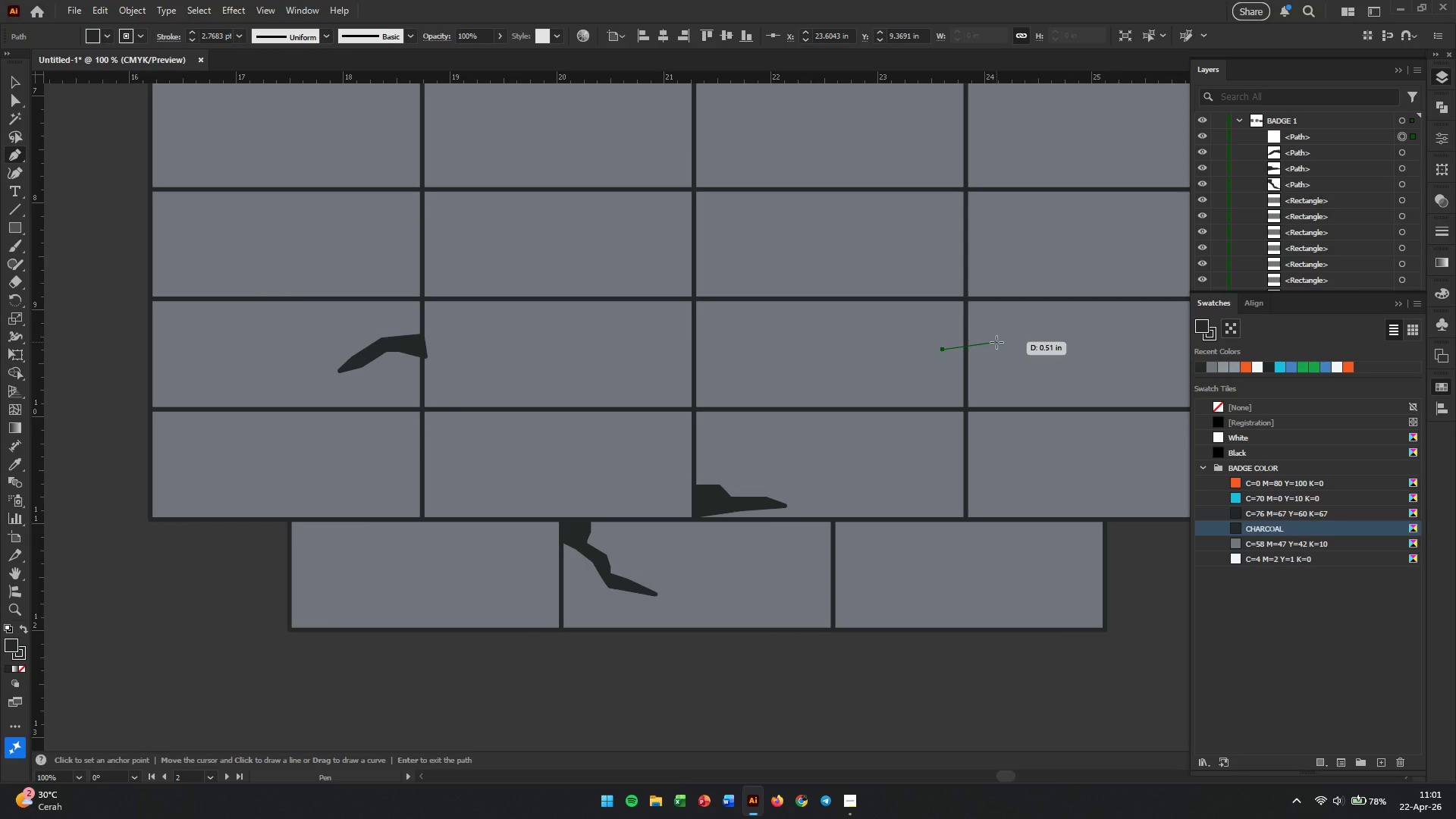 
double_click([1012, 356])
 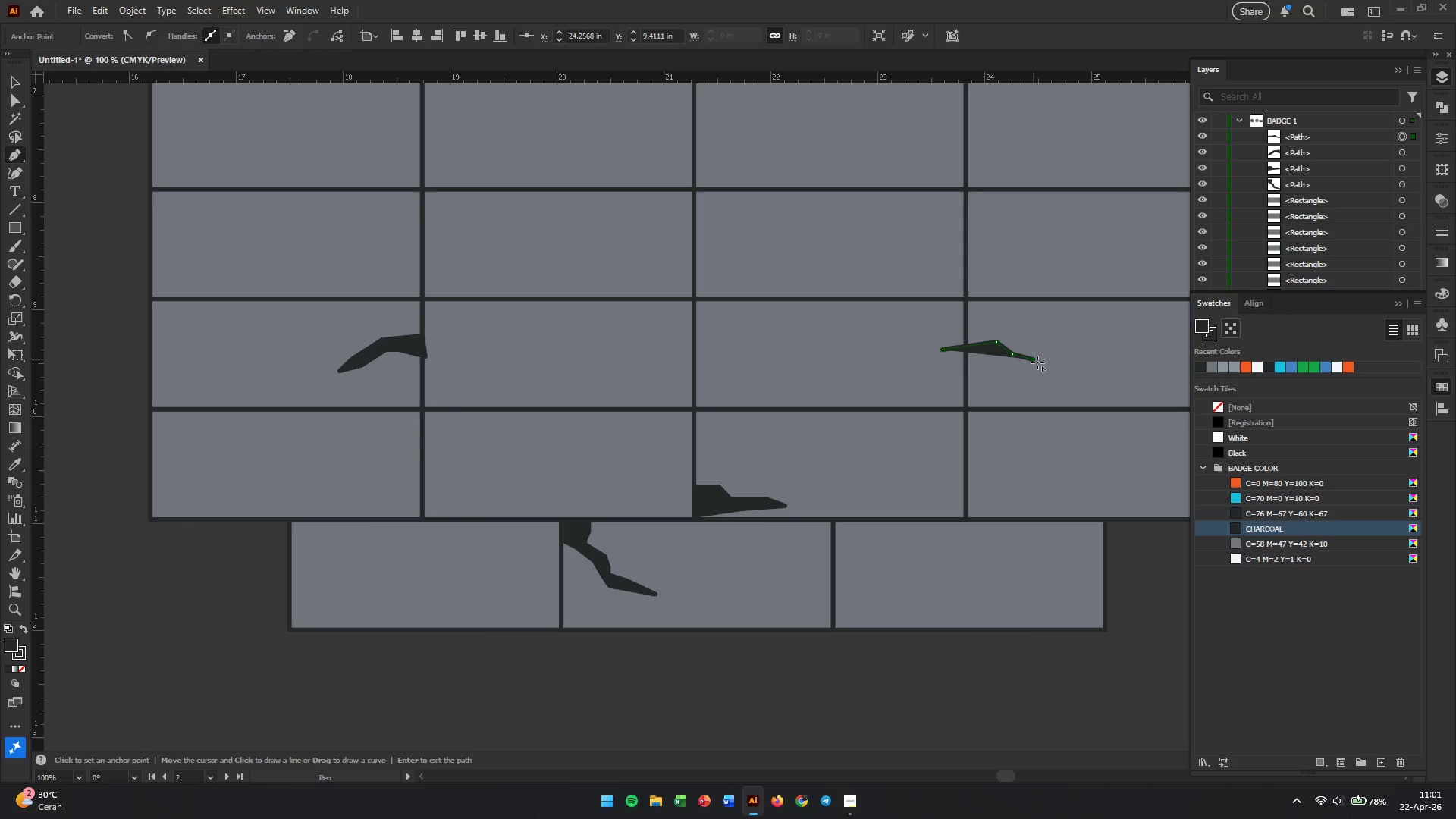 
double_click([1050, 369])
 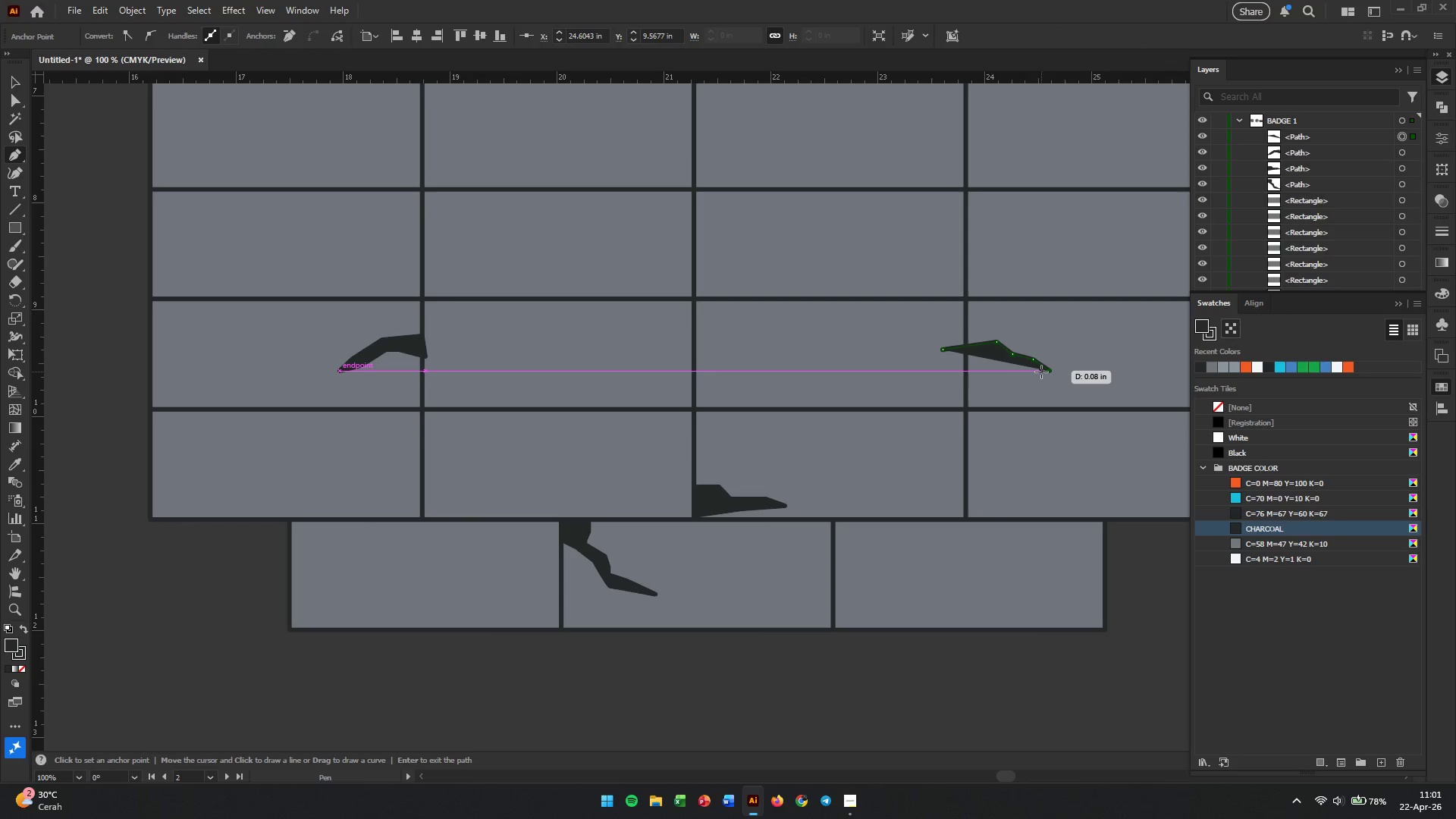 
left_click([1003, 363])
 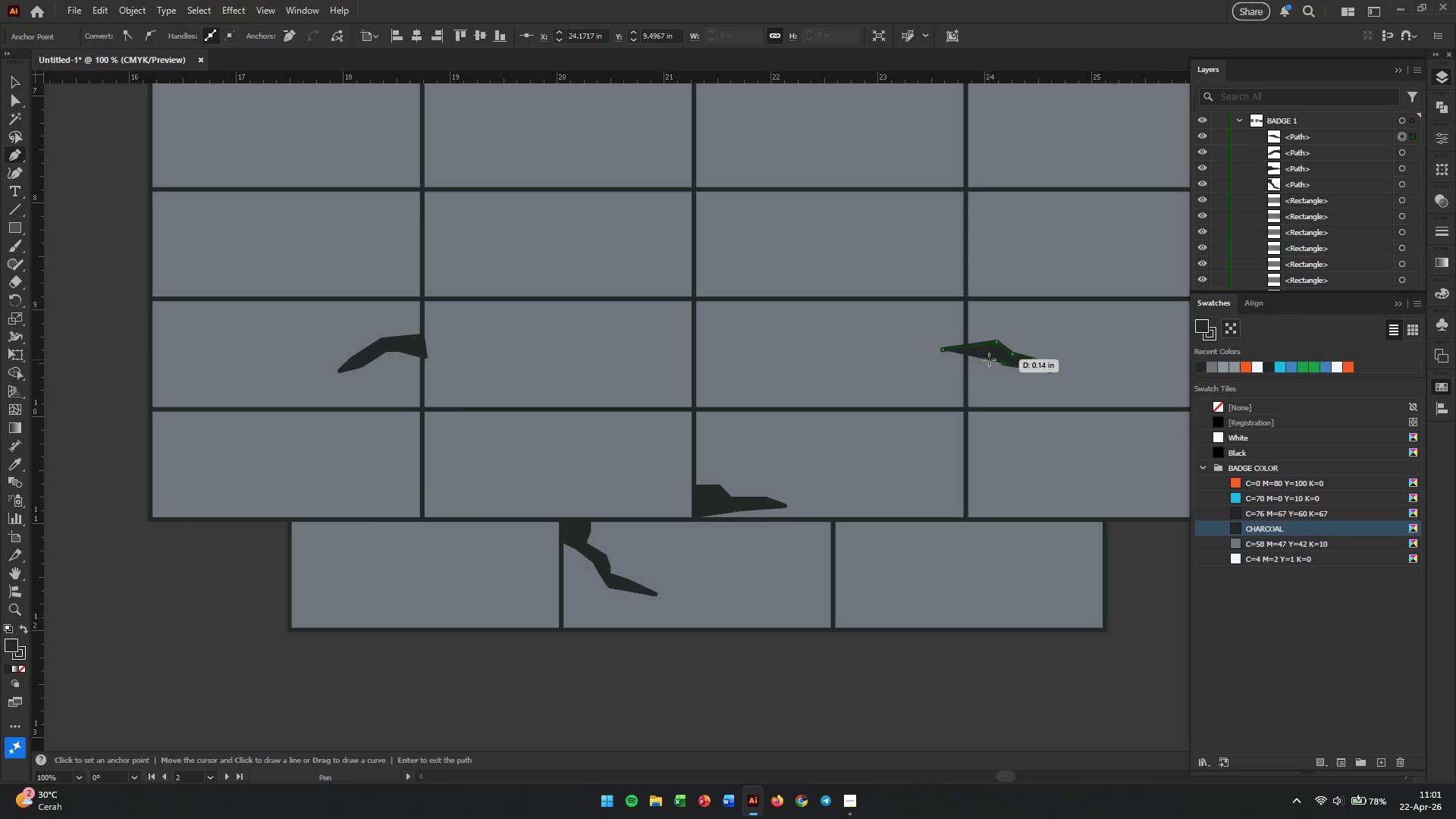 
left_click([989, 355])
 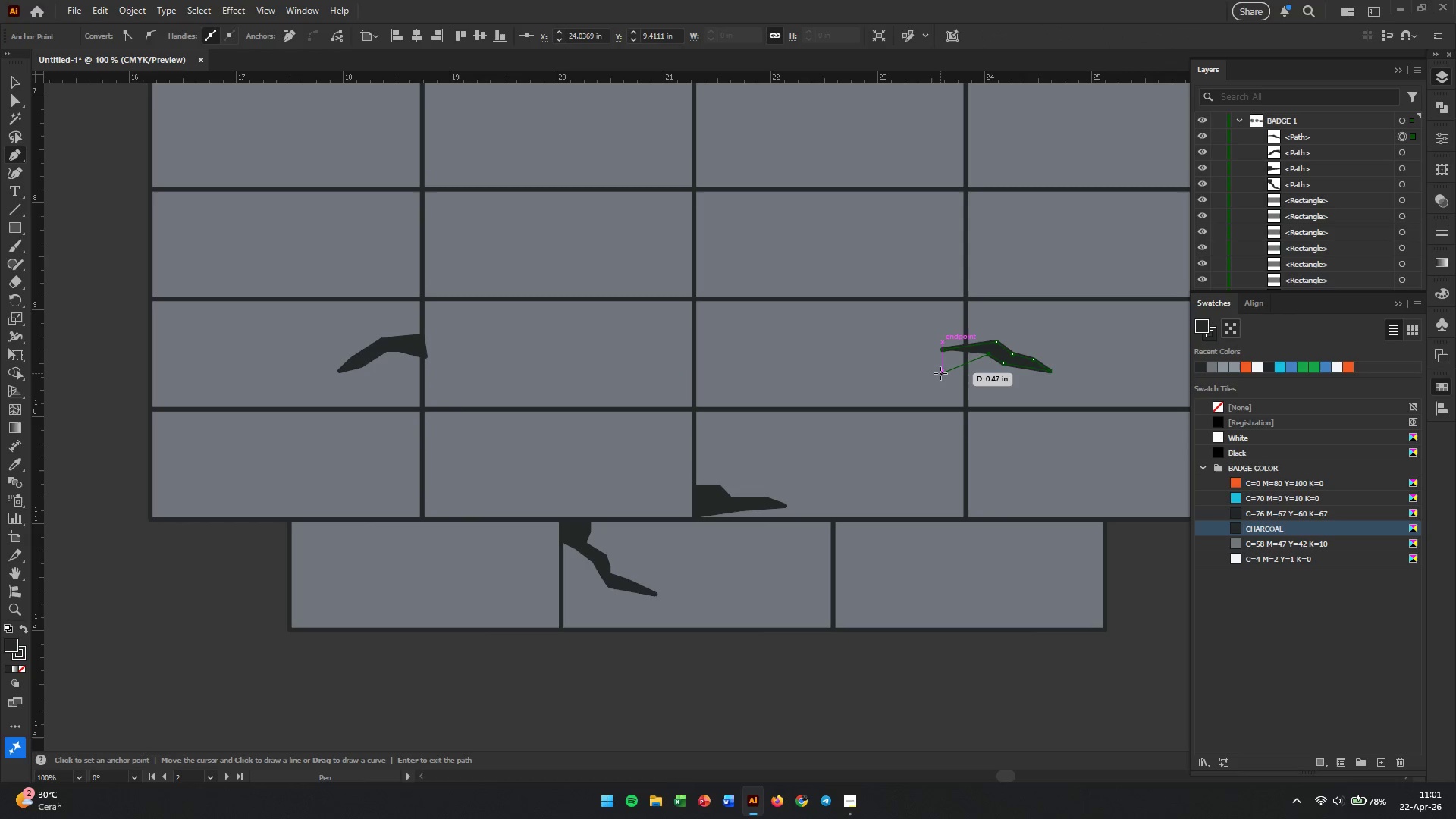 
left_click([940, 373])
 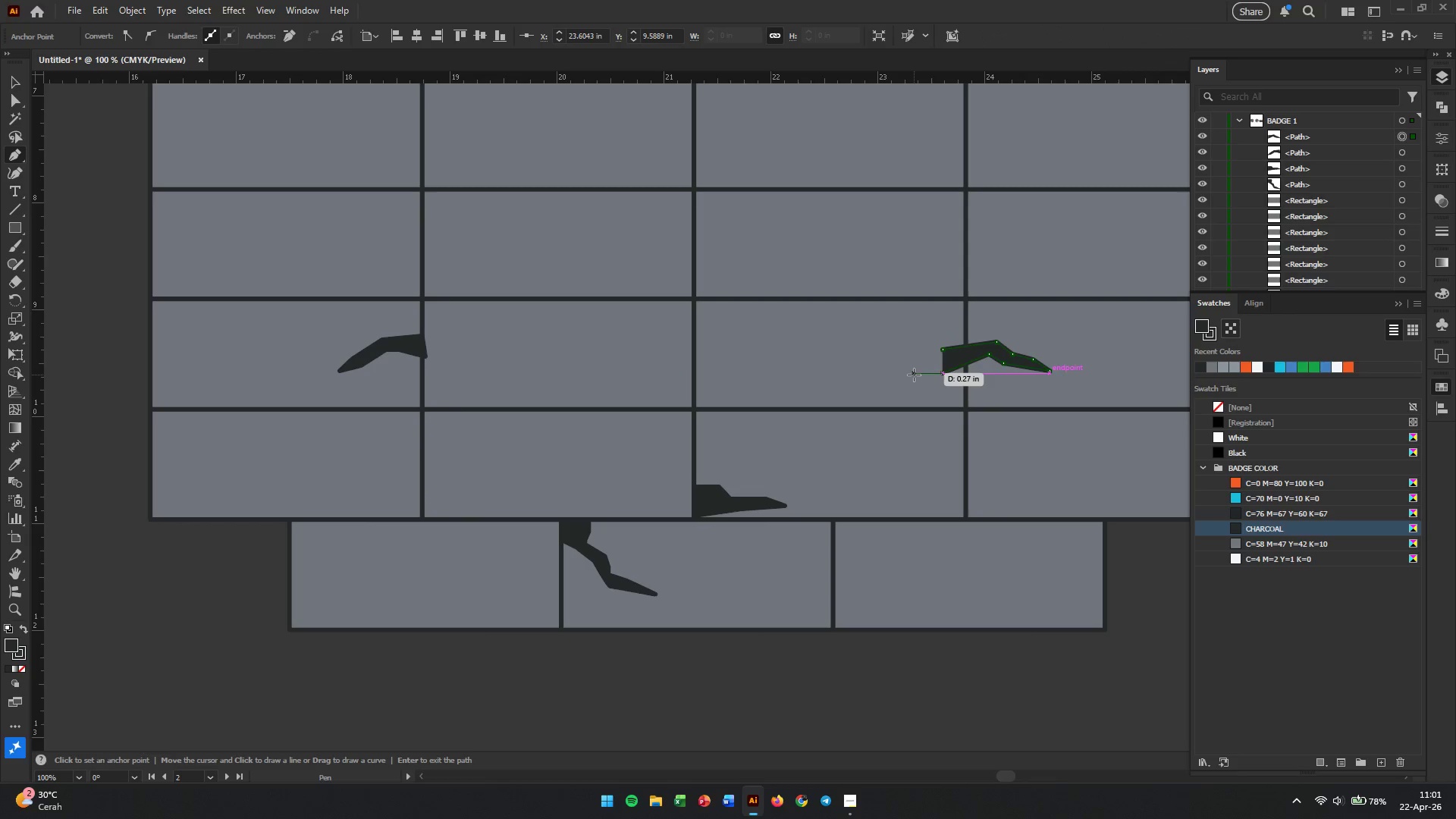 
left_click([914, 375])
 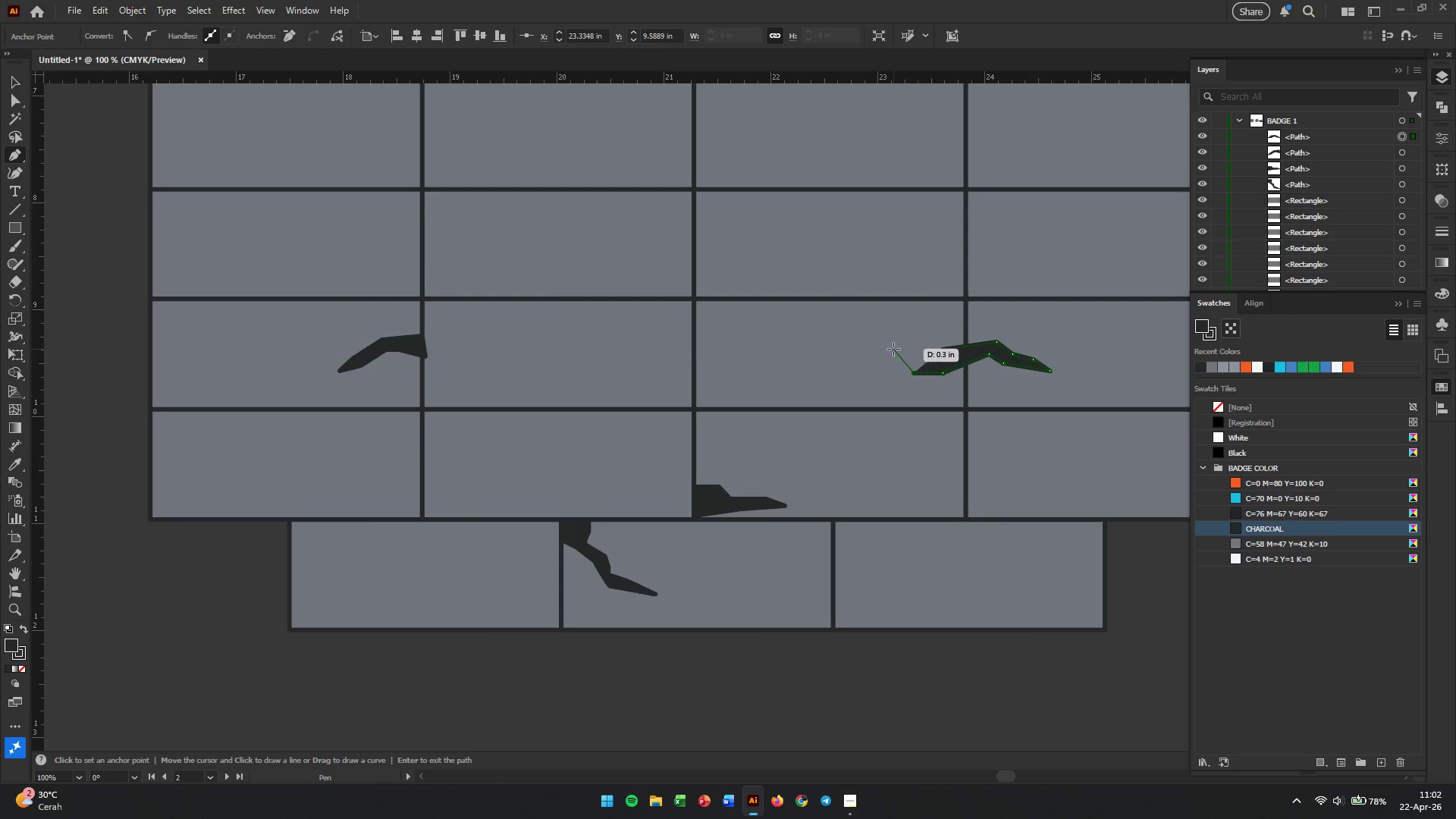 
left_click([886, 345])
 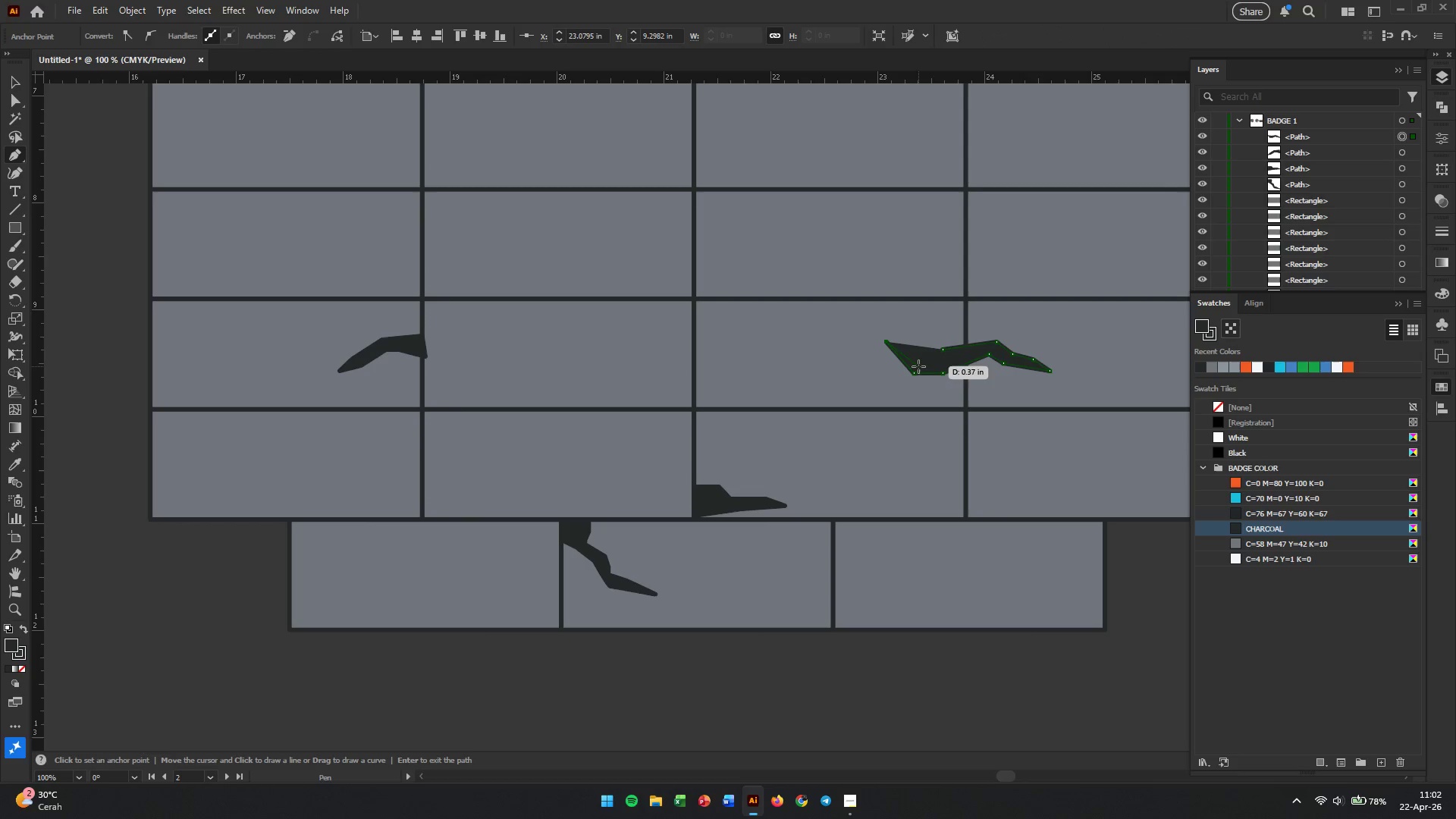 
left_click([928, 366])
 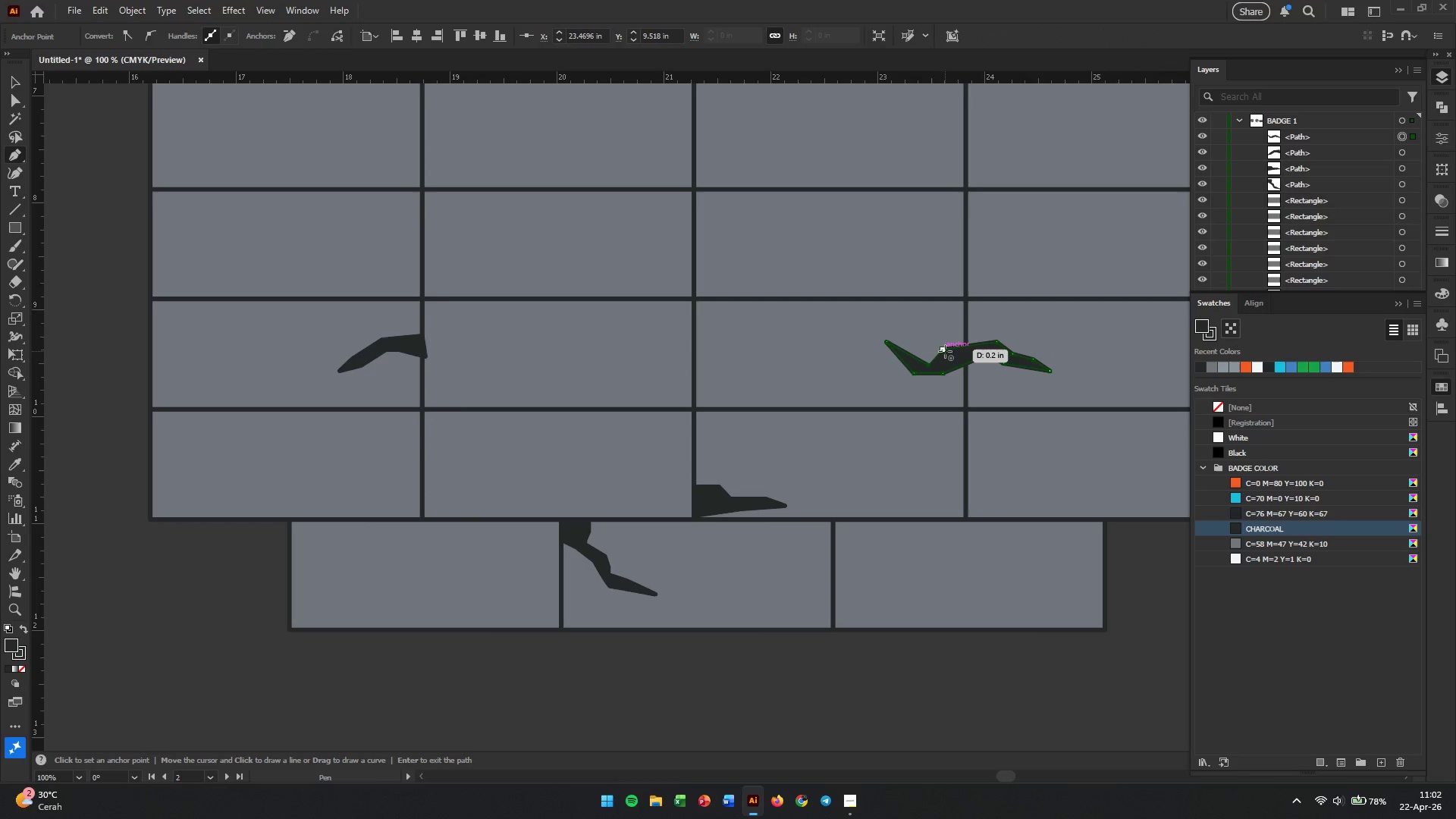 
left_click([945, 351])
 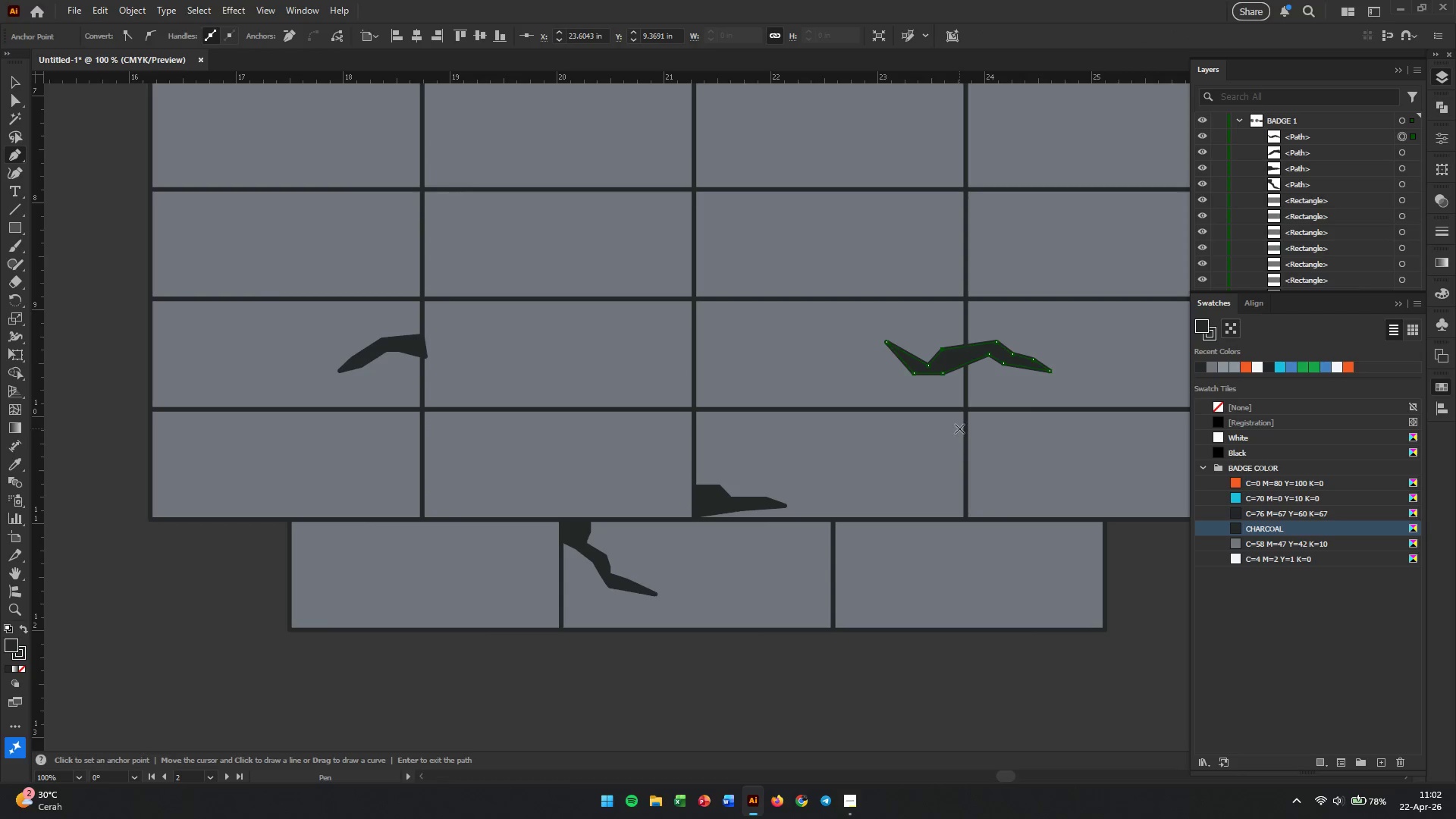 
key(Escape)
 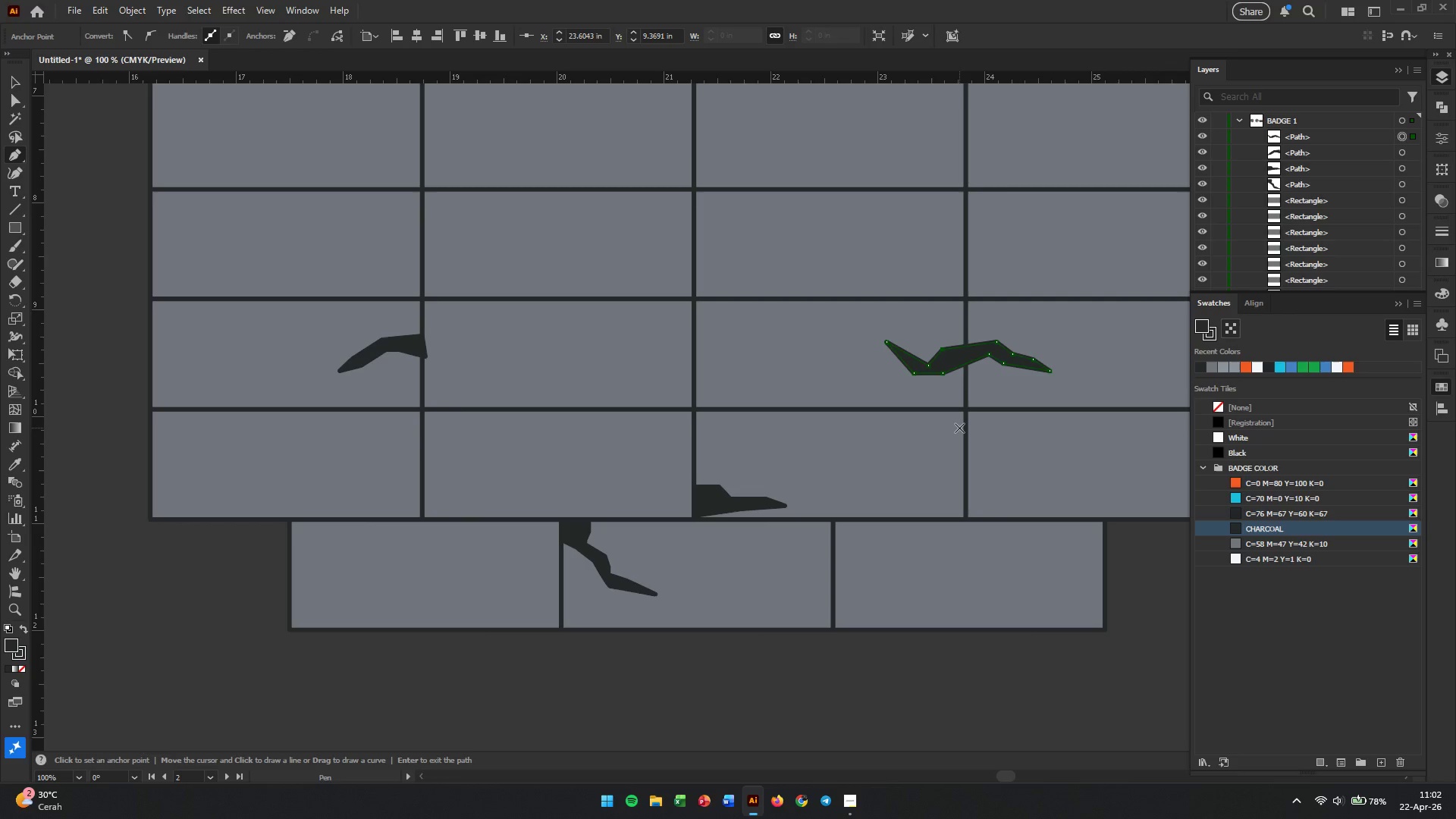 
key(Escape)
 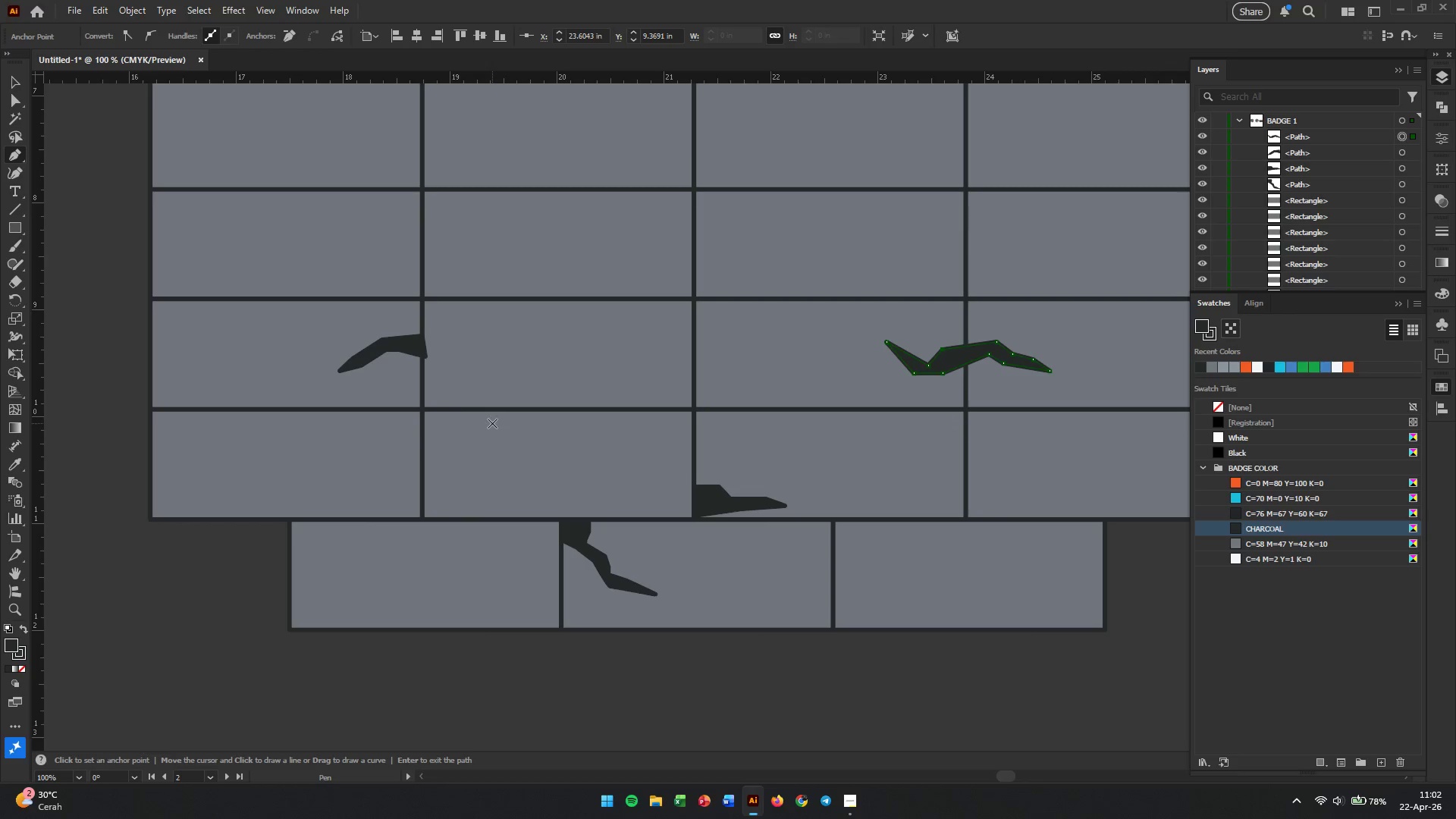 
key(V)
 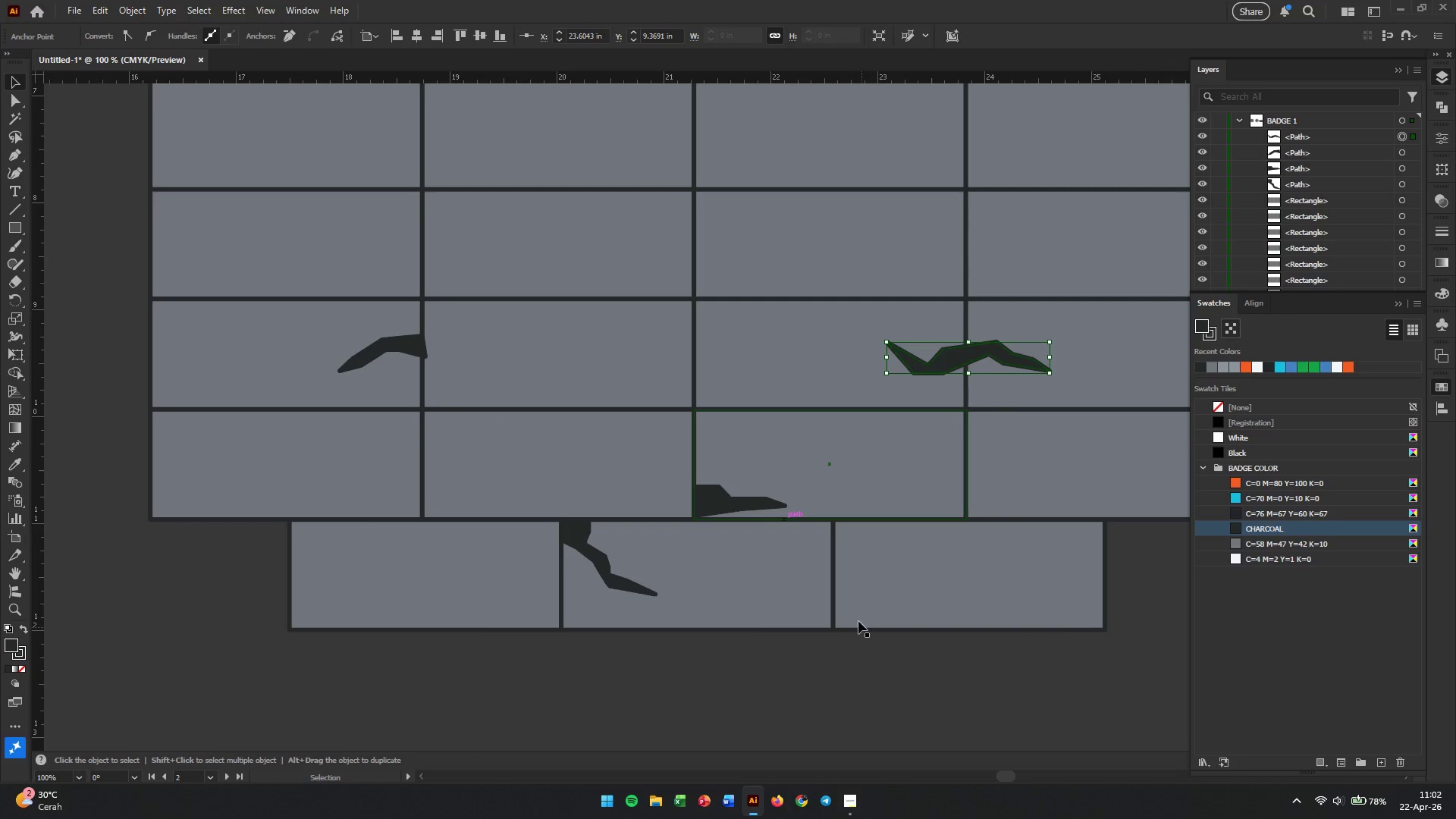 
left_click([868, 651])
 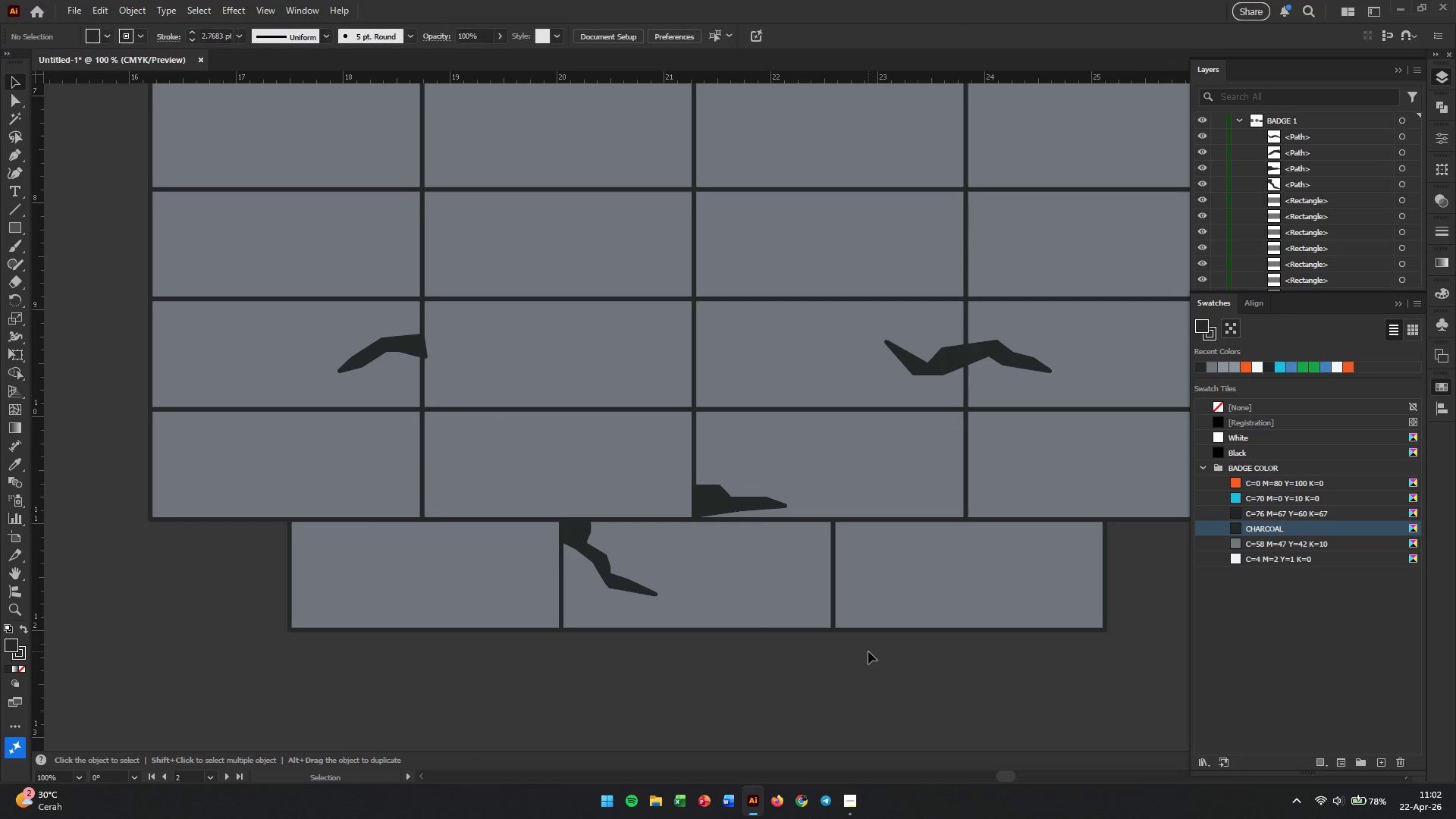 
hold_key(key=AltLeft, duration=1.61)
scroll: coordinate [896, 588], scroll_direction: down, amount: 2.0
 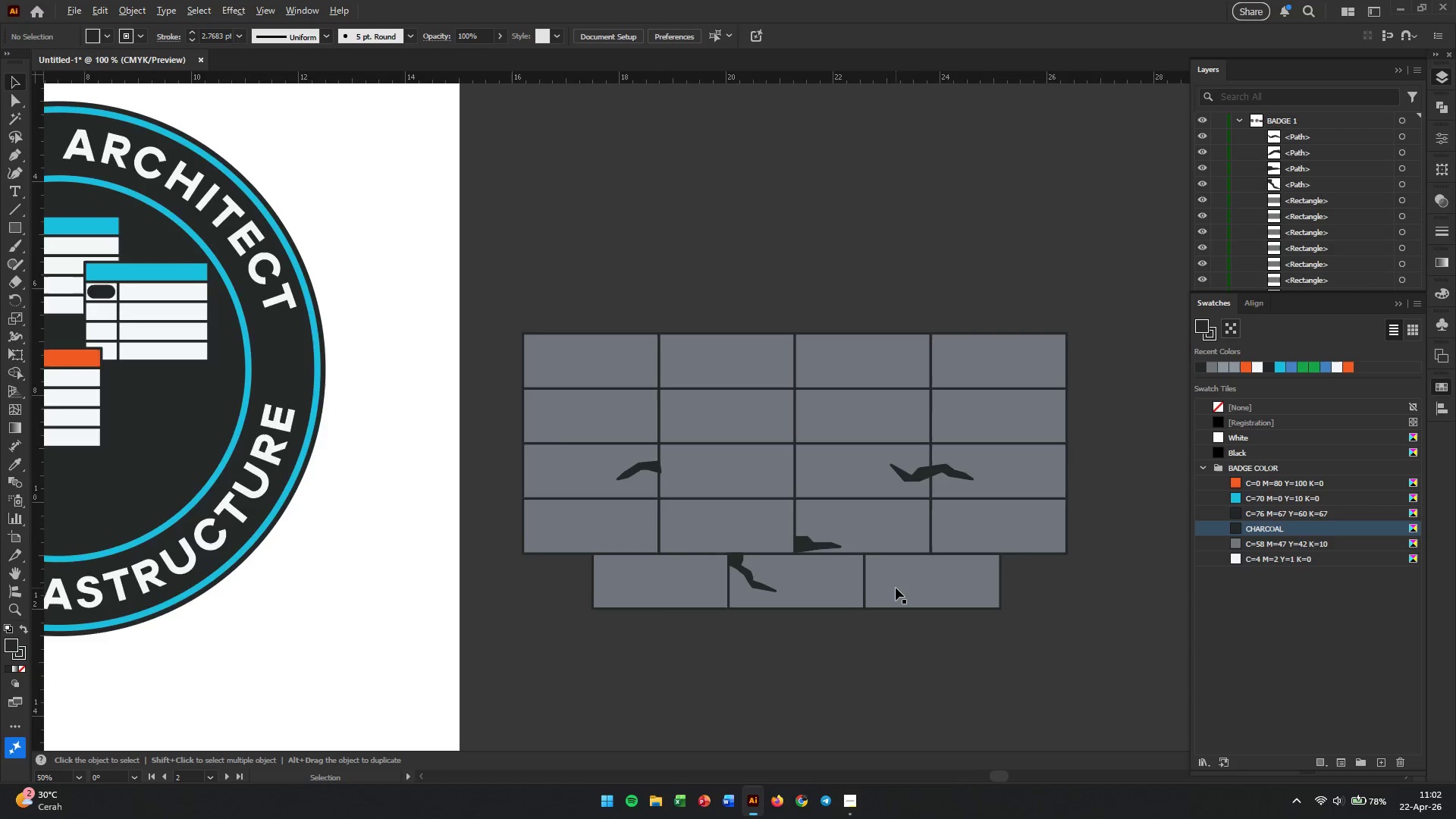 
scroll: coordinate [896, 588], scroll_direction: up, amount: 2.0
 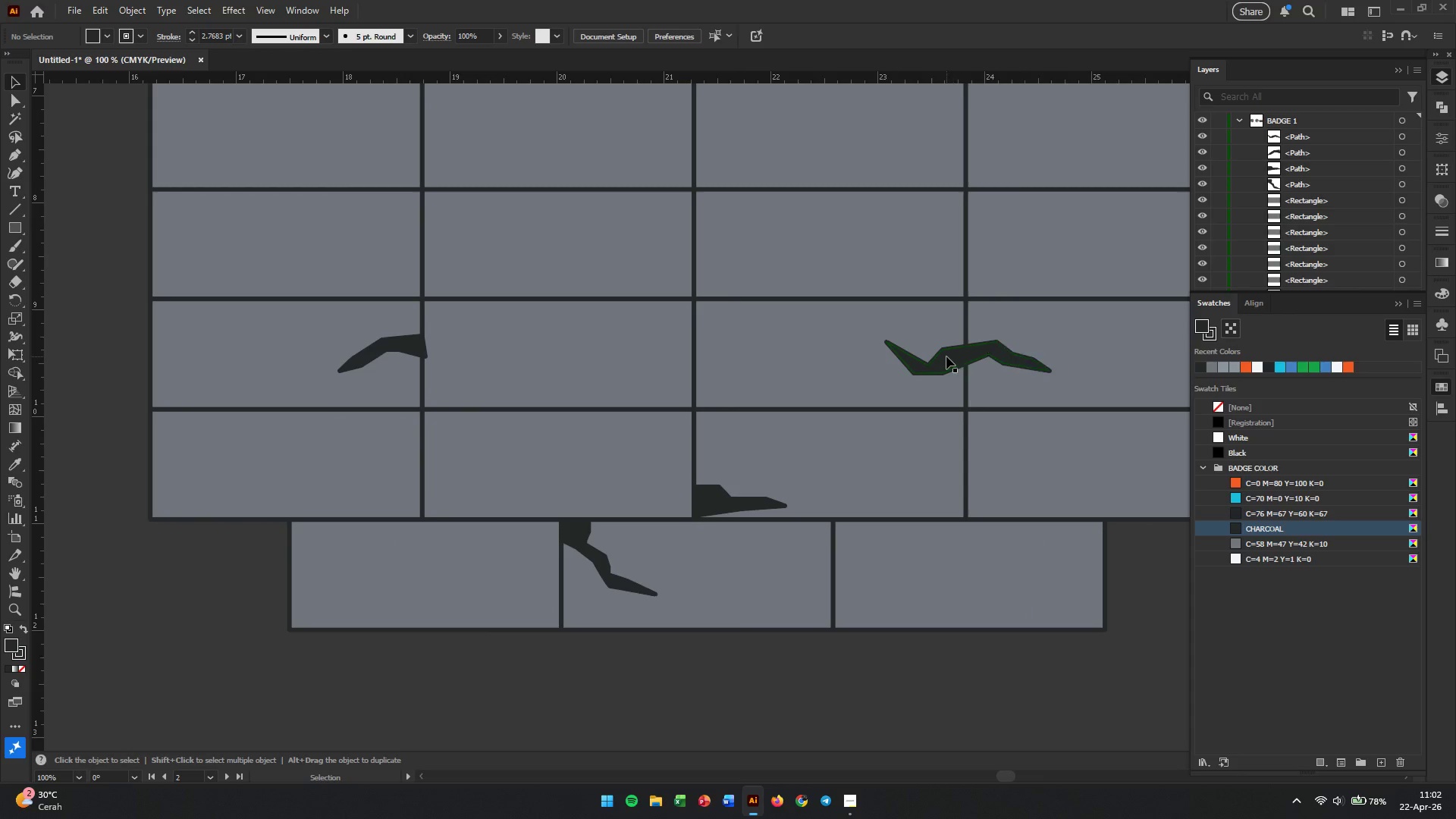 
left_click([946, 356])
 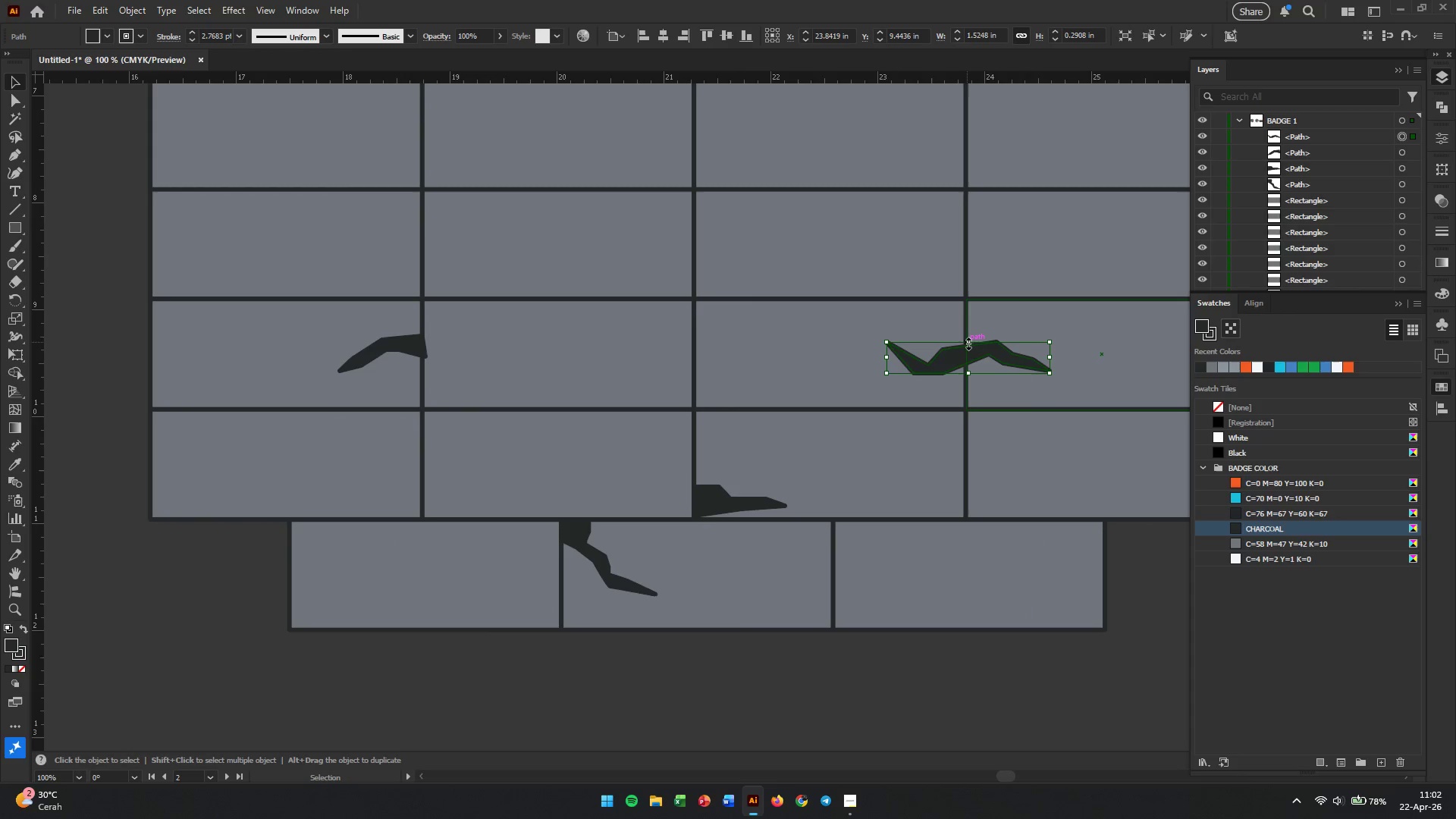 
left_click_drag(start_coordinate=[967, 342], to_coordinate=[969, 359])
 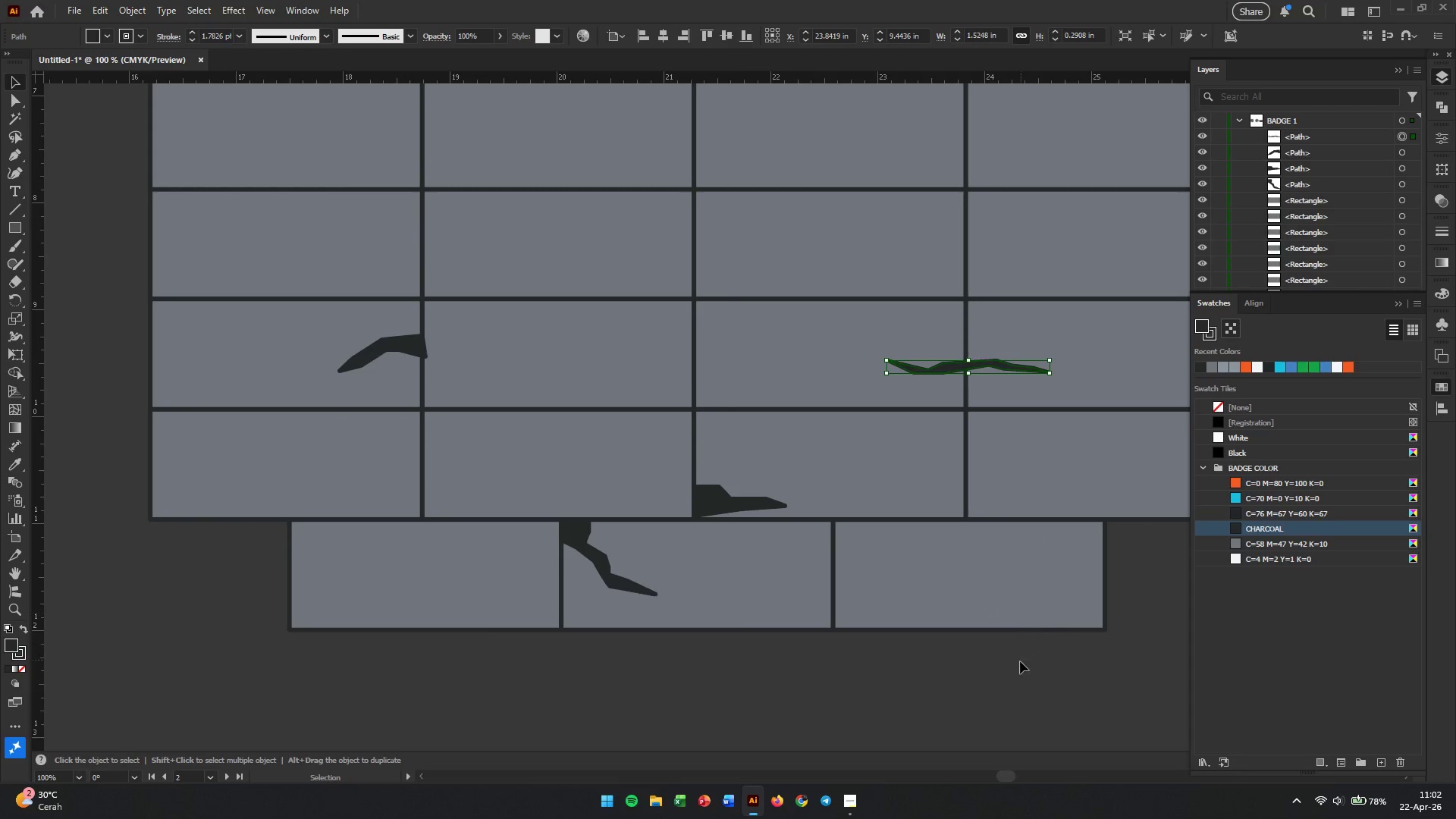 
left_click([1018, 667])
 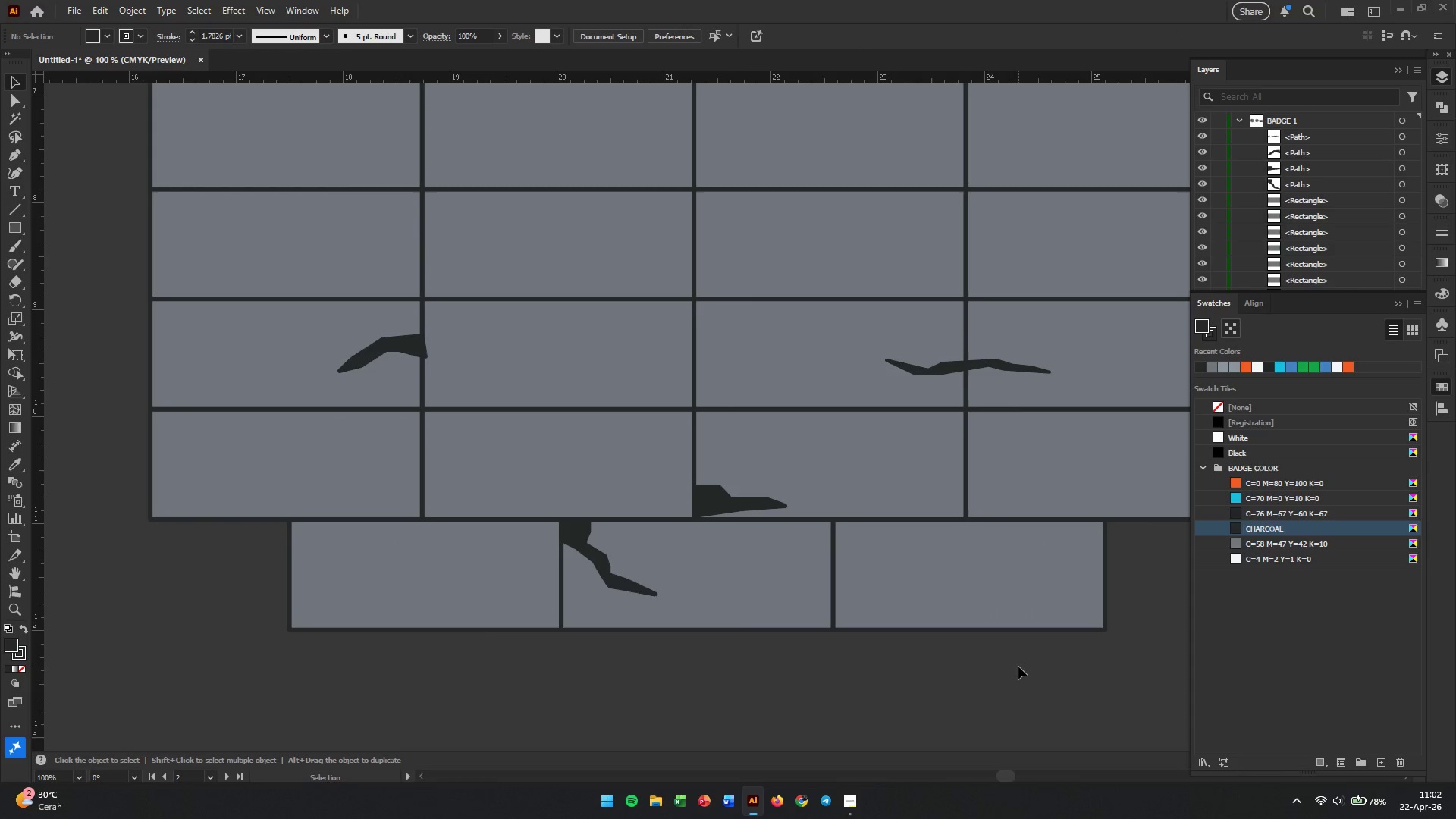 
hold_key(key=AltLeft, duration=0.48)
scroll: coordinate [1018, 667], scroll_direction: down, amount: 1.0
 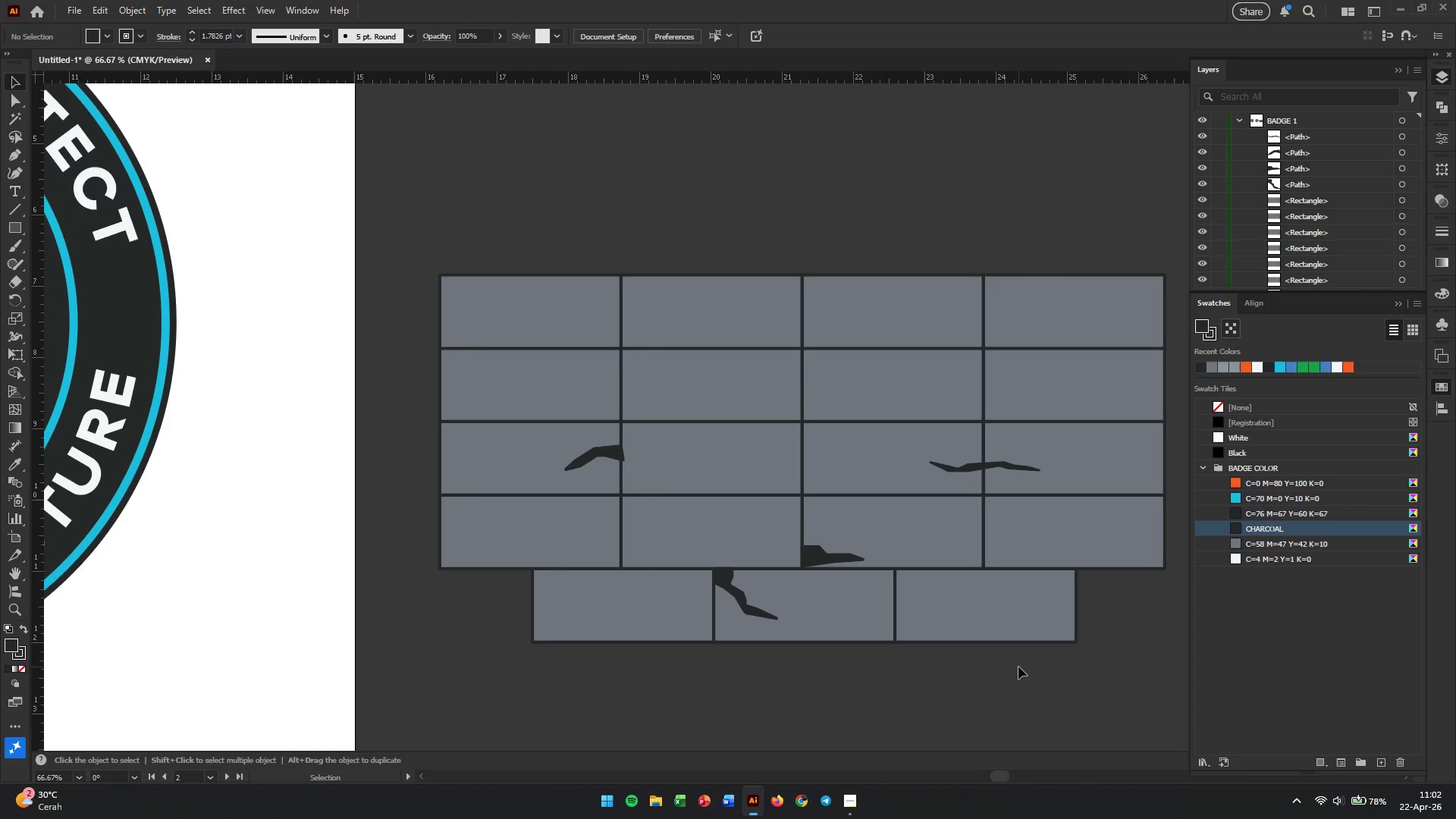 
wait(9.23)
 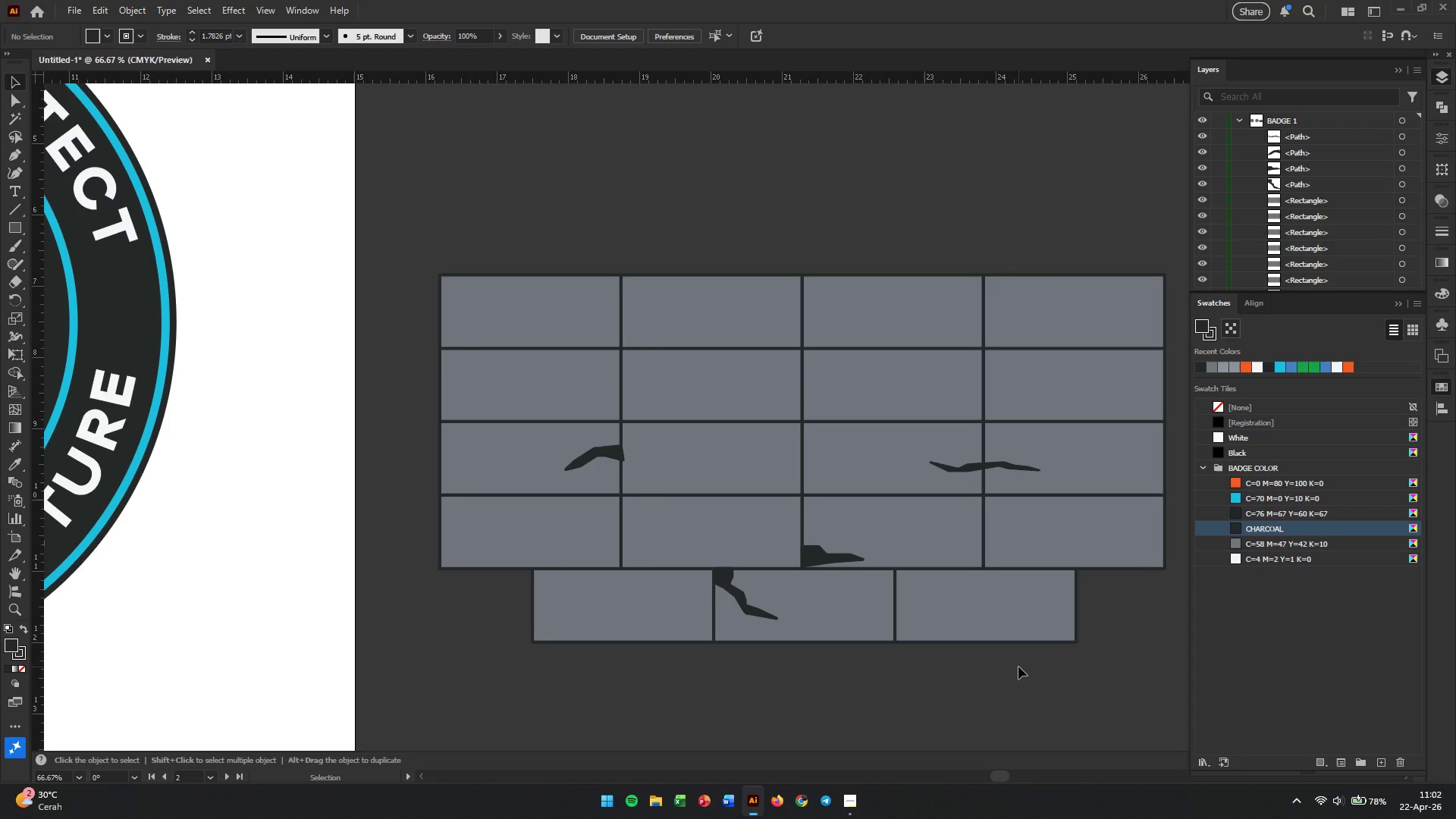 
left_click([607, 452])
 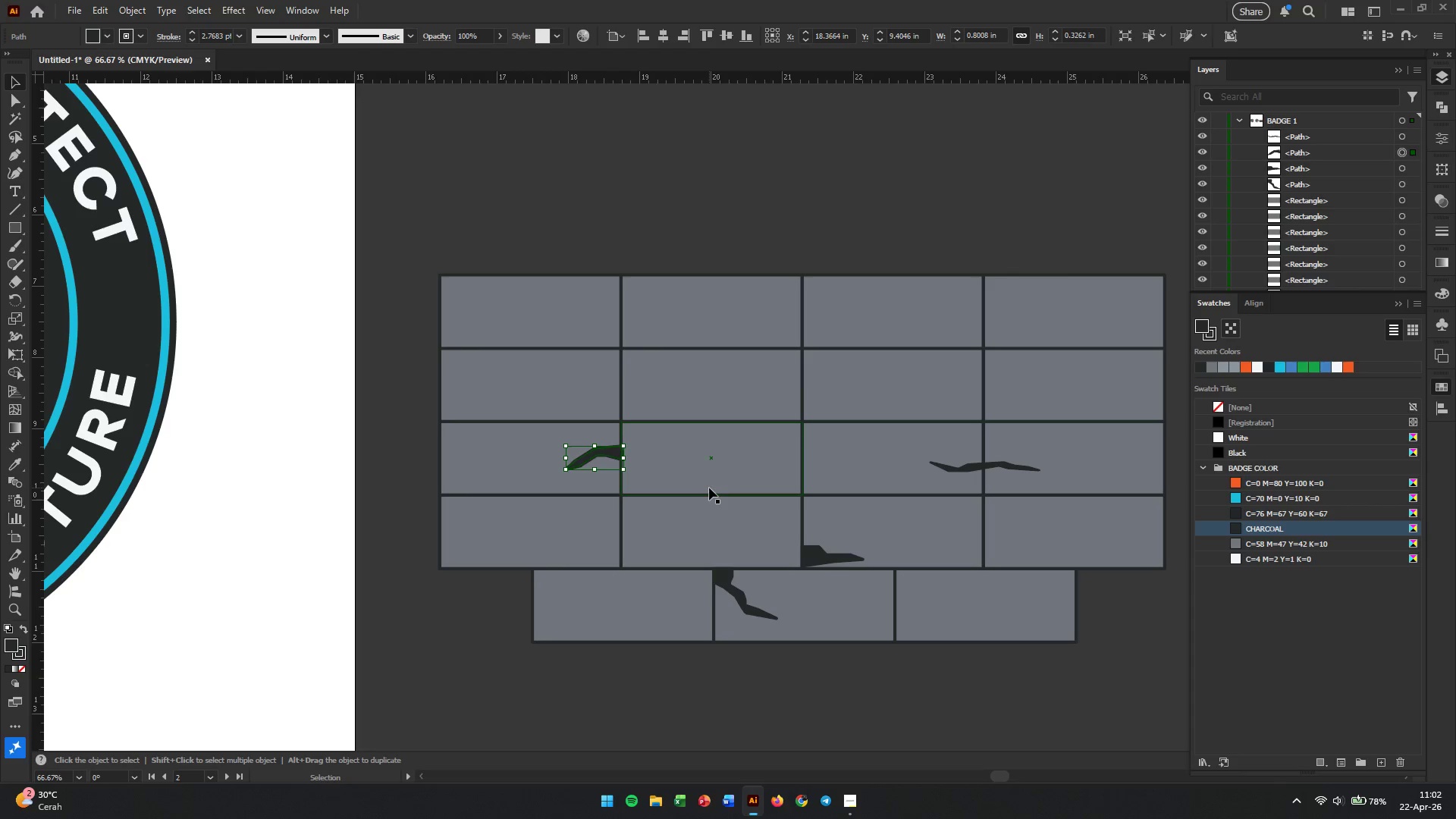 
wait(17.25)
 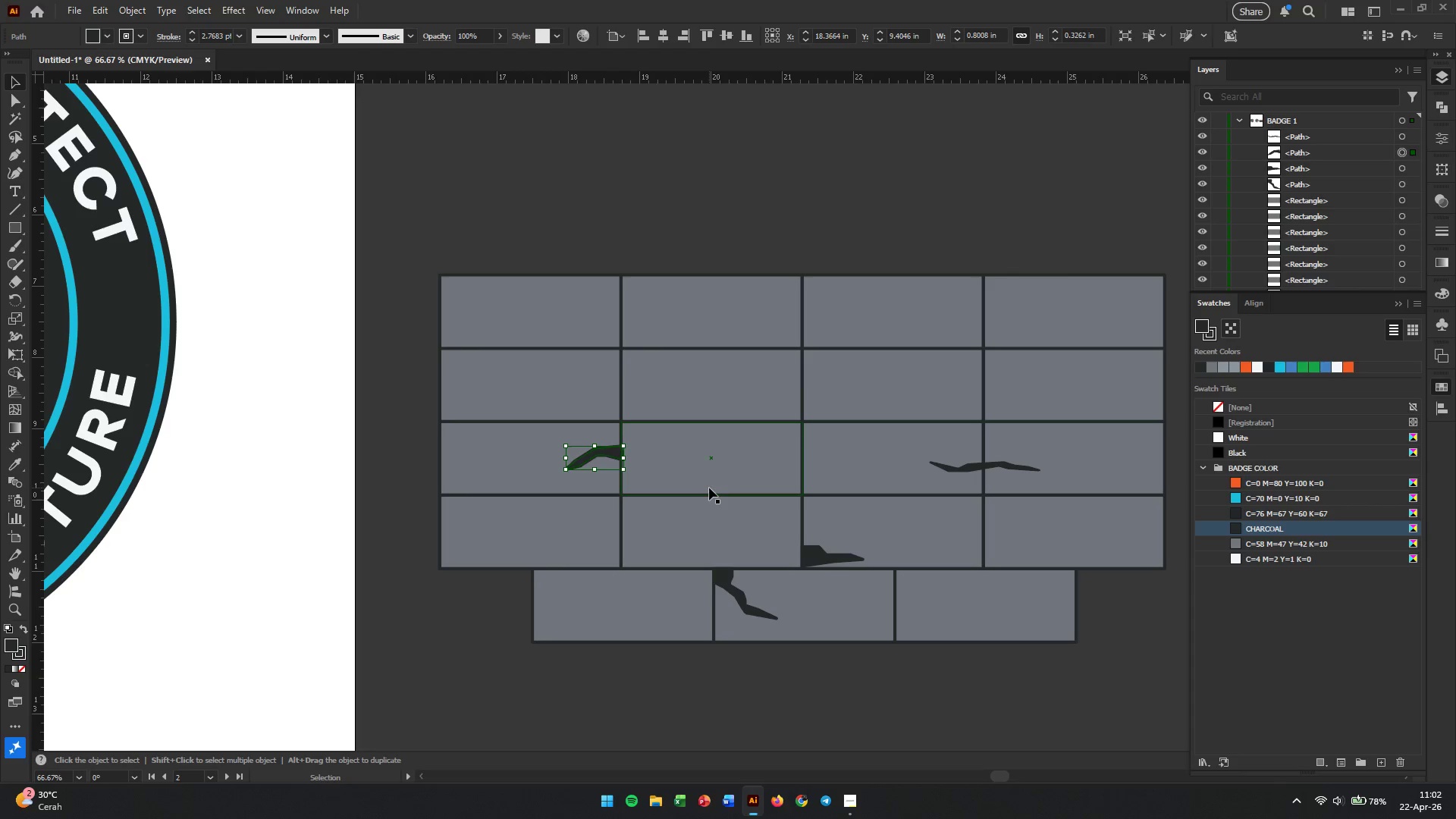 
left_click([18, 155])
 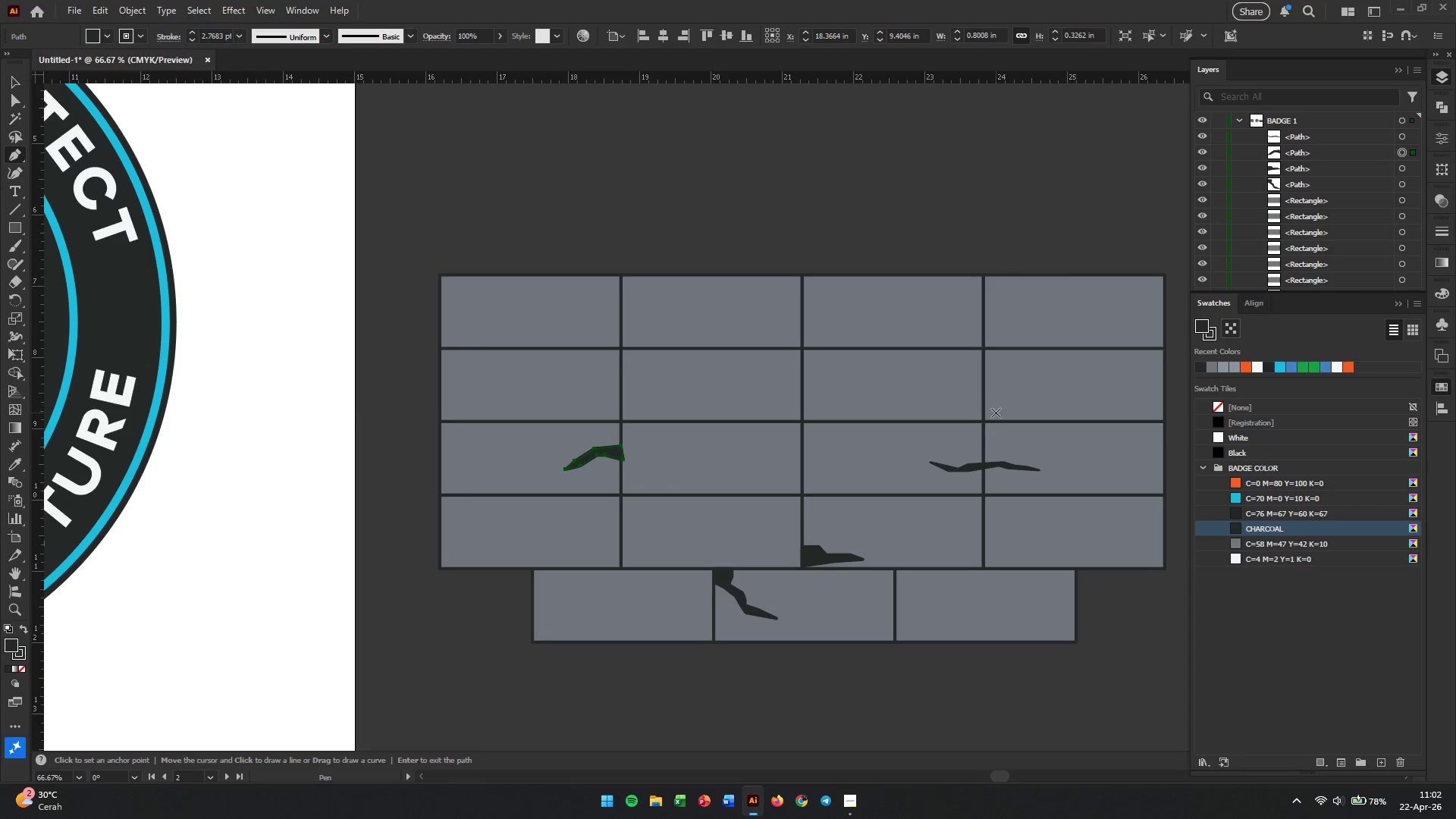 
left_click([984, 417])
 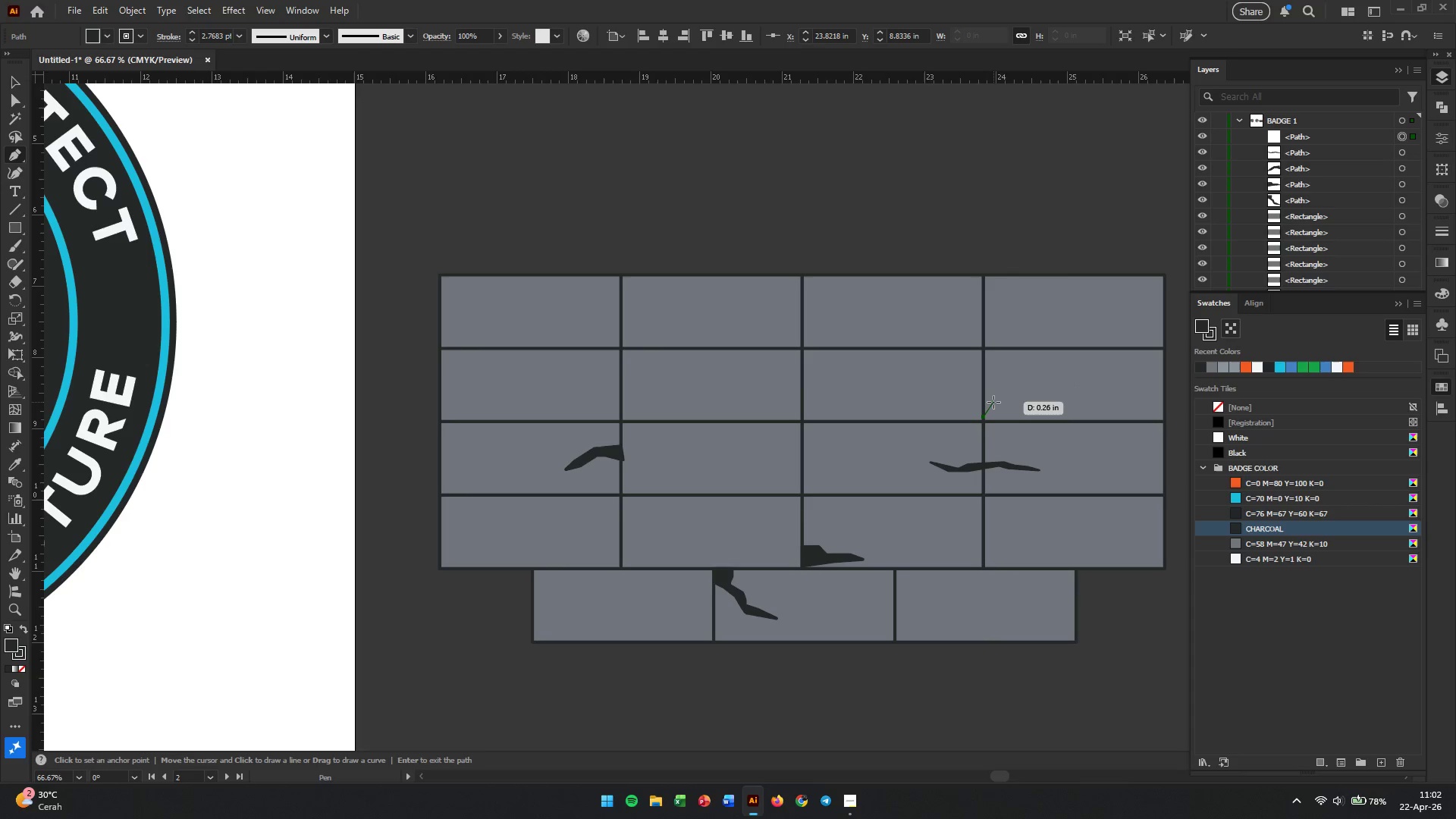 
left_click([993, 402])
 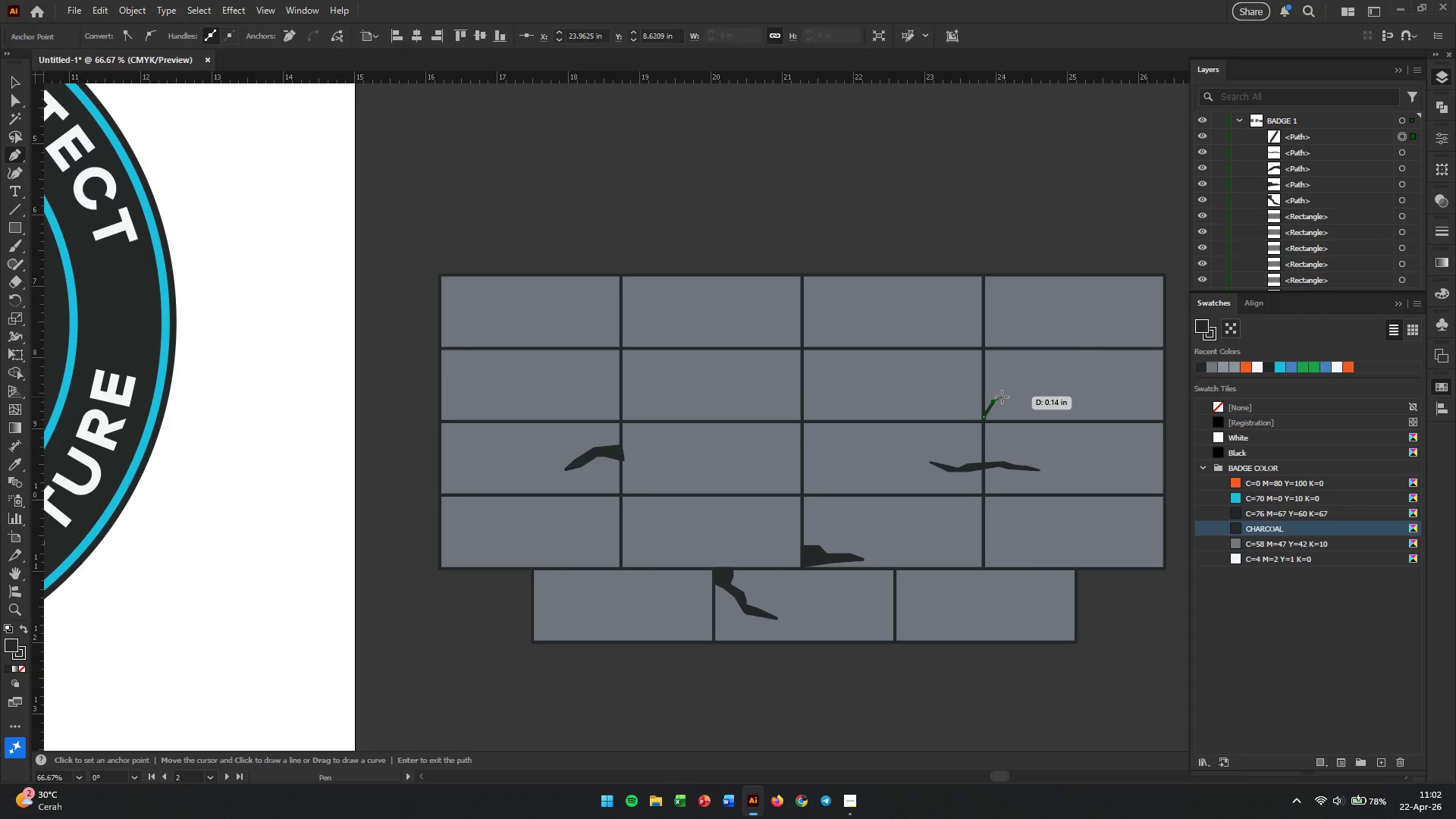 
left_click([1002, 397])
 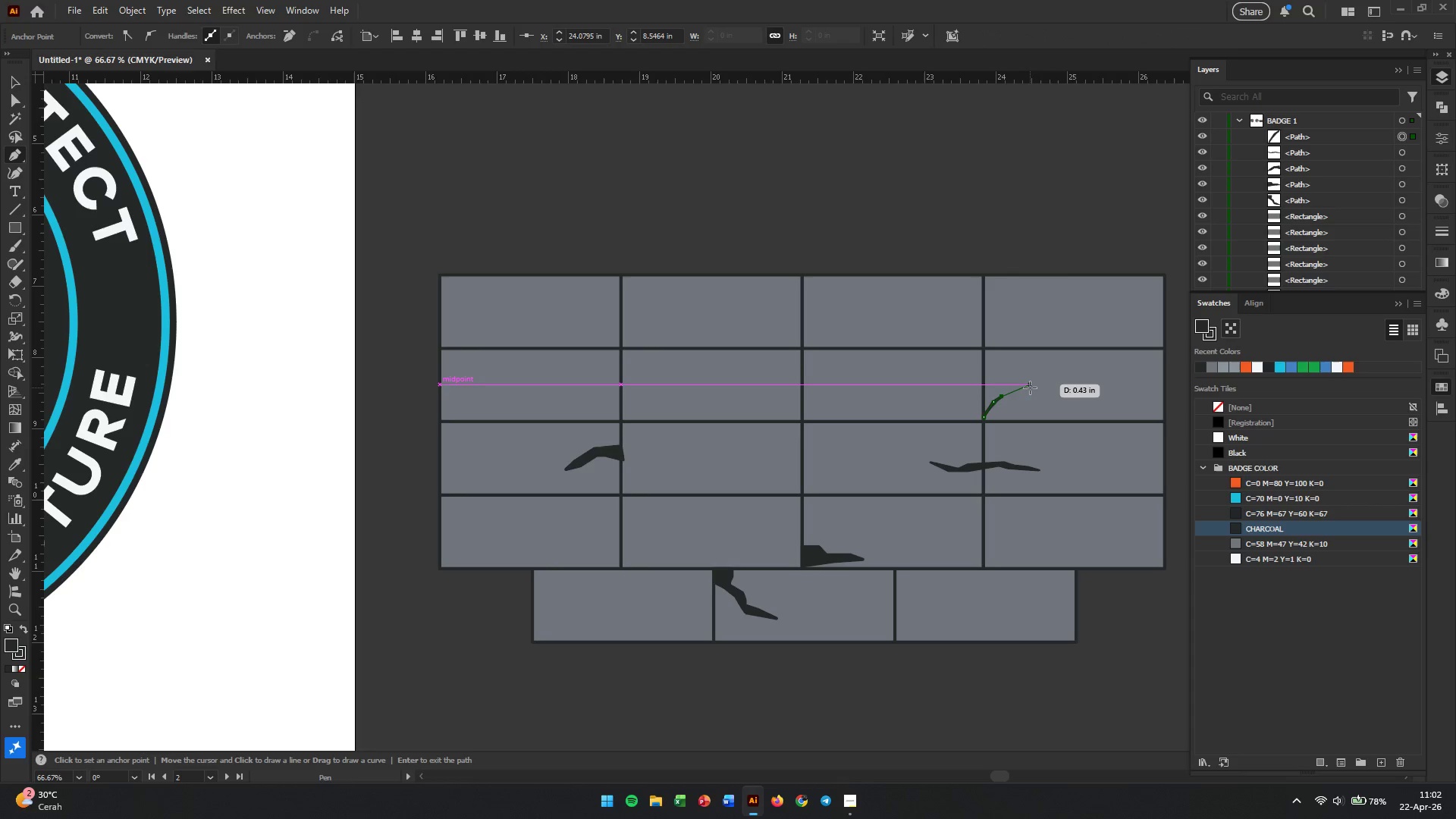 
left_click([1030, 388])
 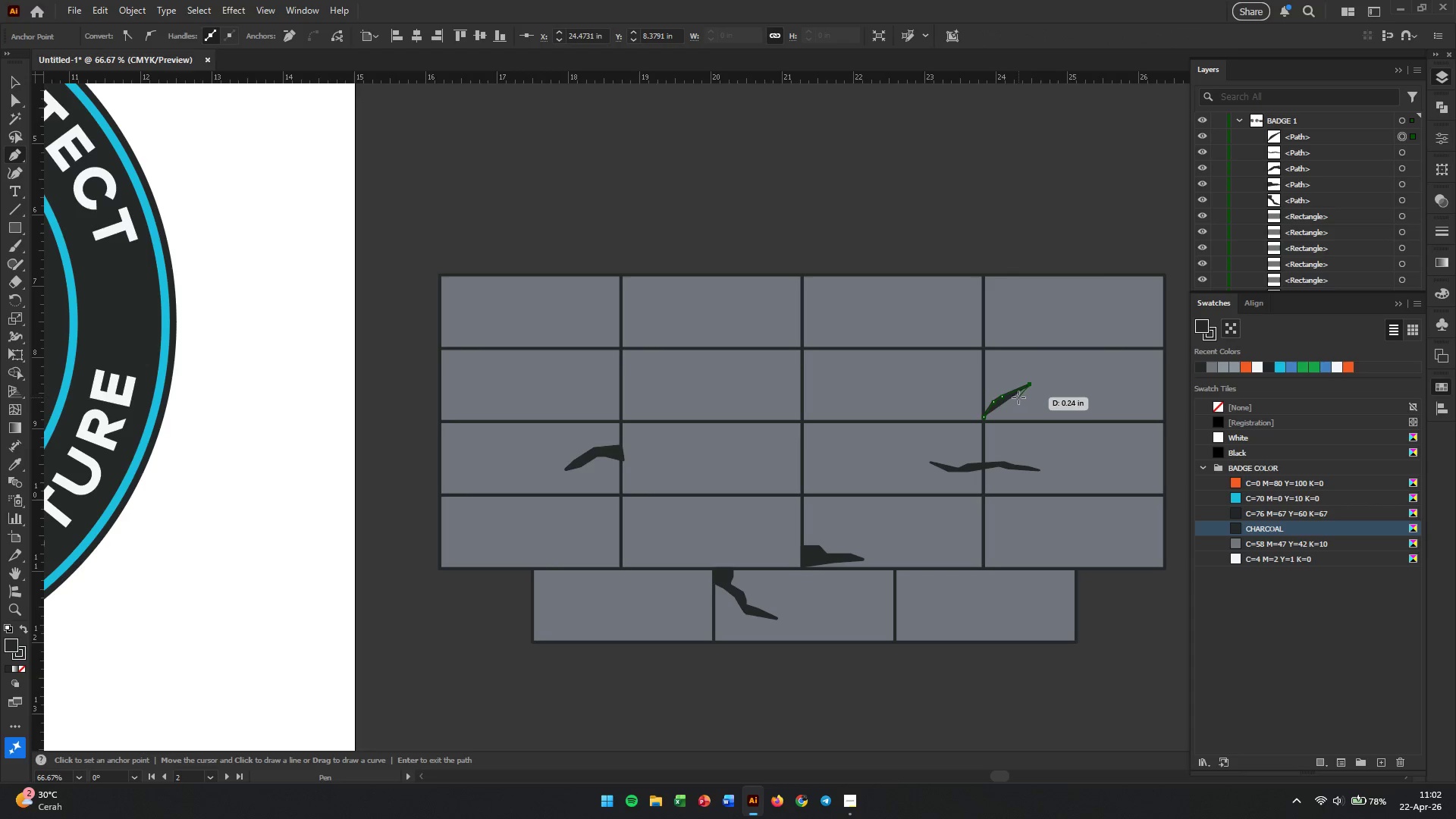 
left_click([1018, 397])
 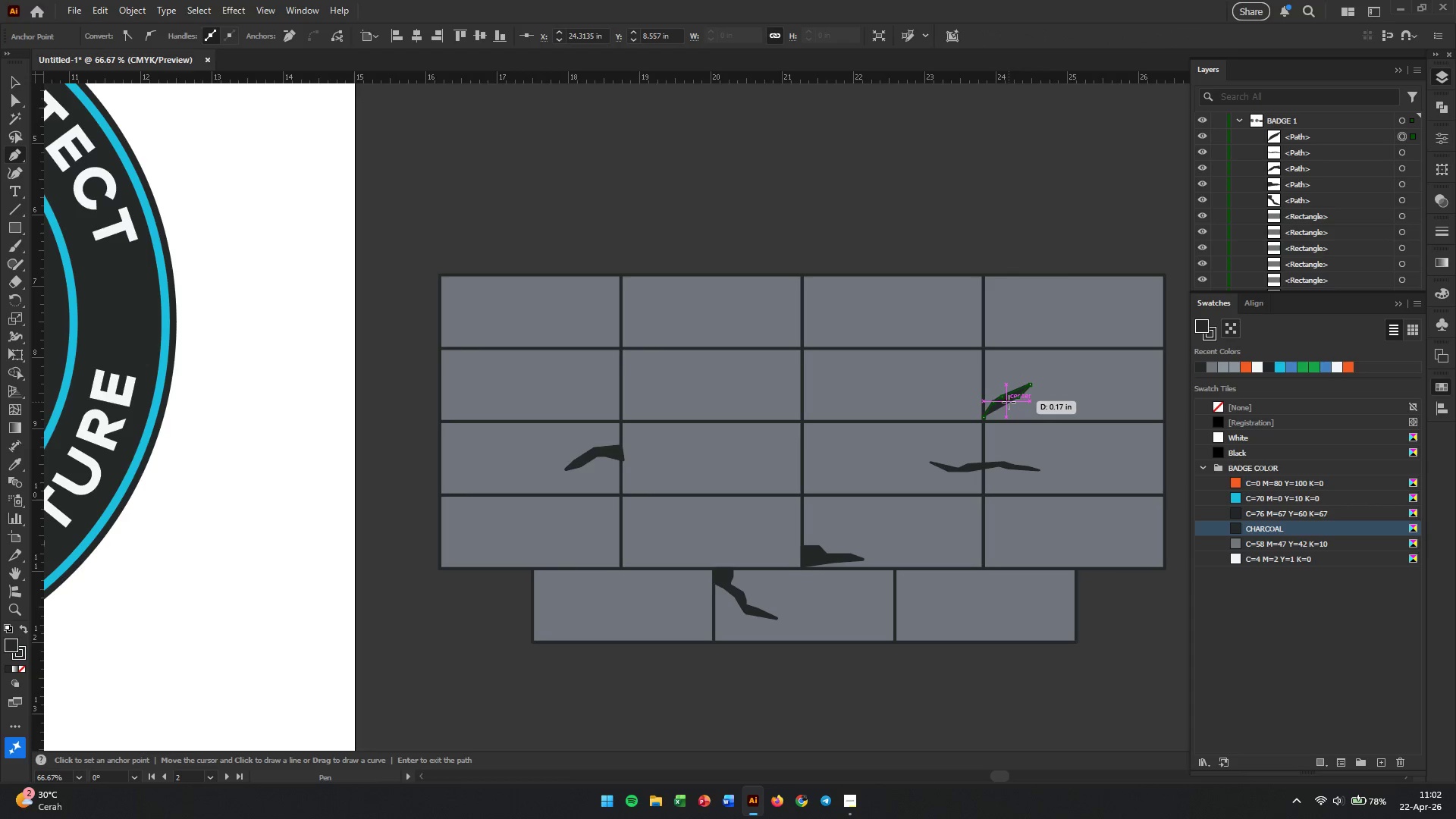 
left_click([1009, 402])
 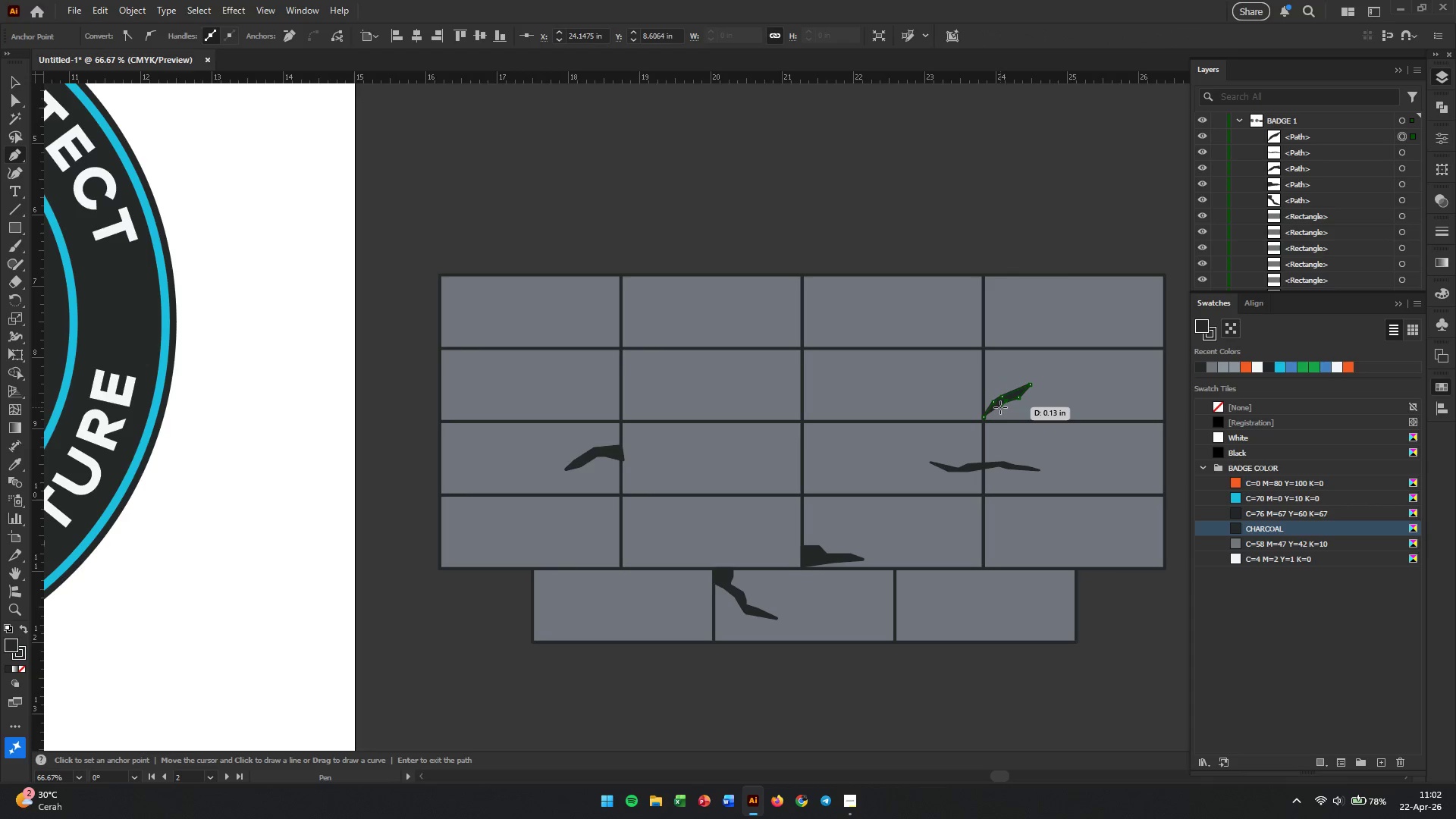 
left_click([1002, 407])
 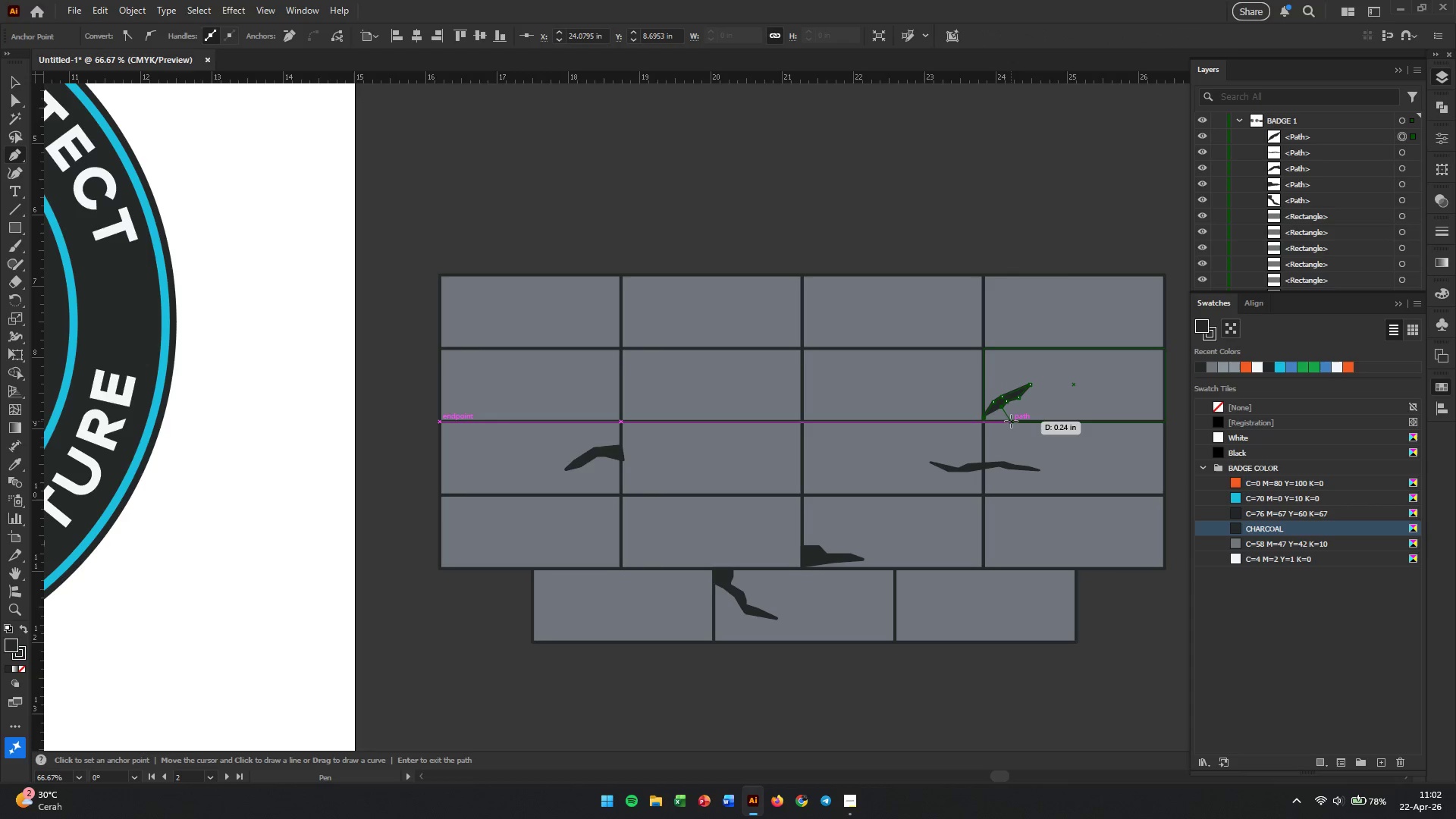 
left_click([1011, 421])
 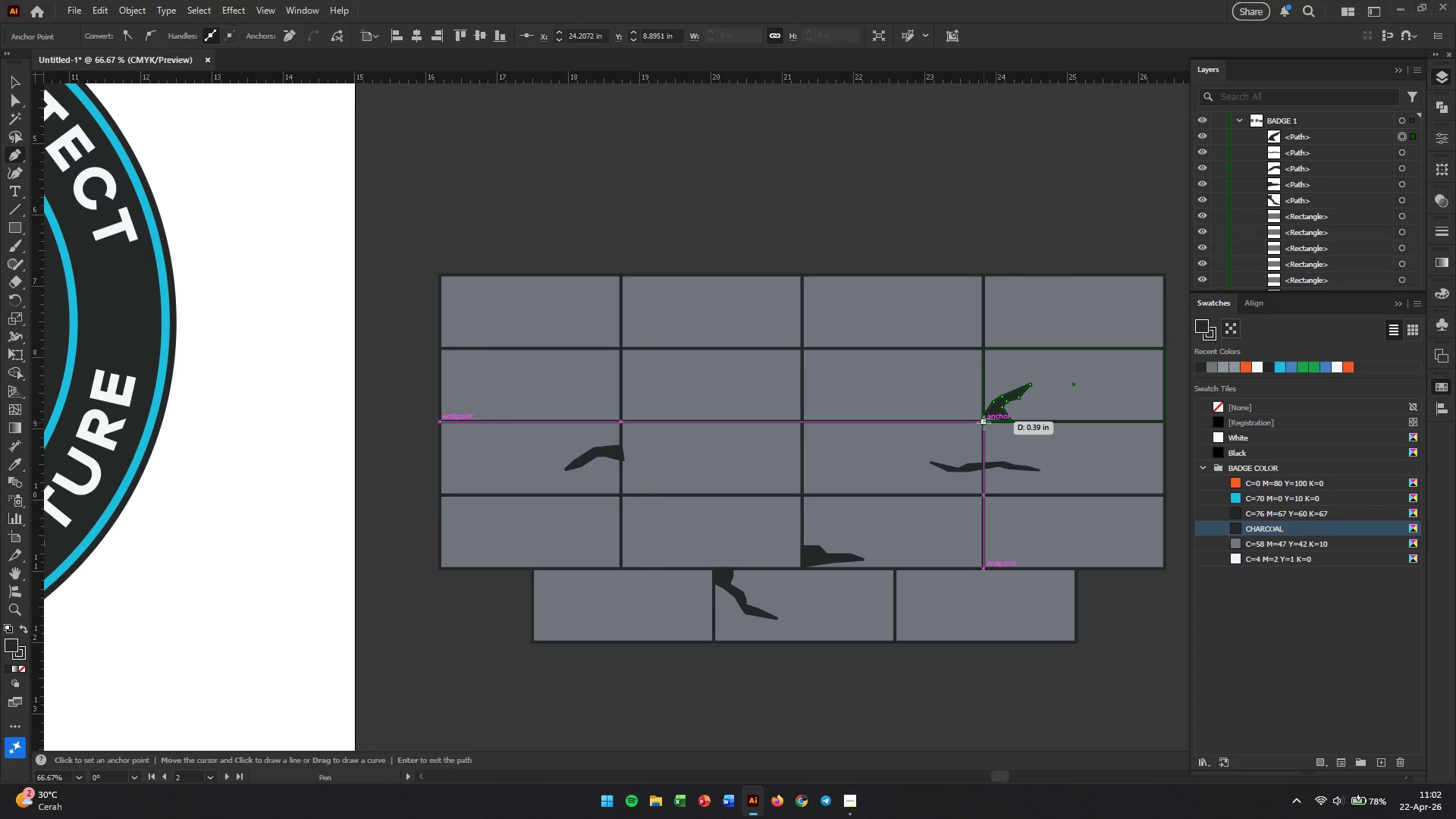 
left_click([984, 422])
 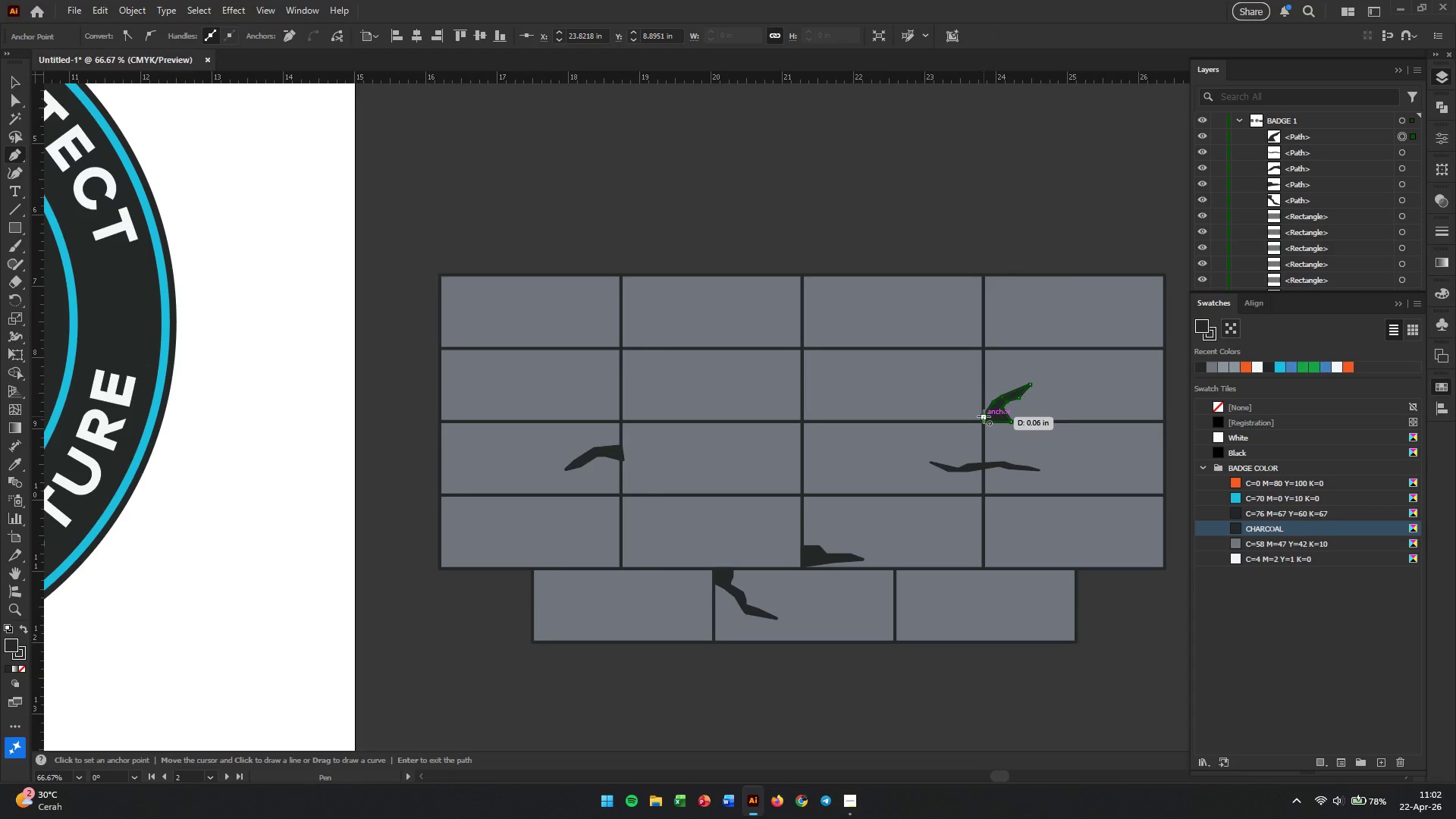 
left_click([984, 416])
 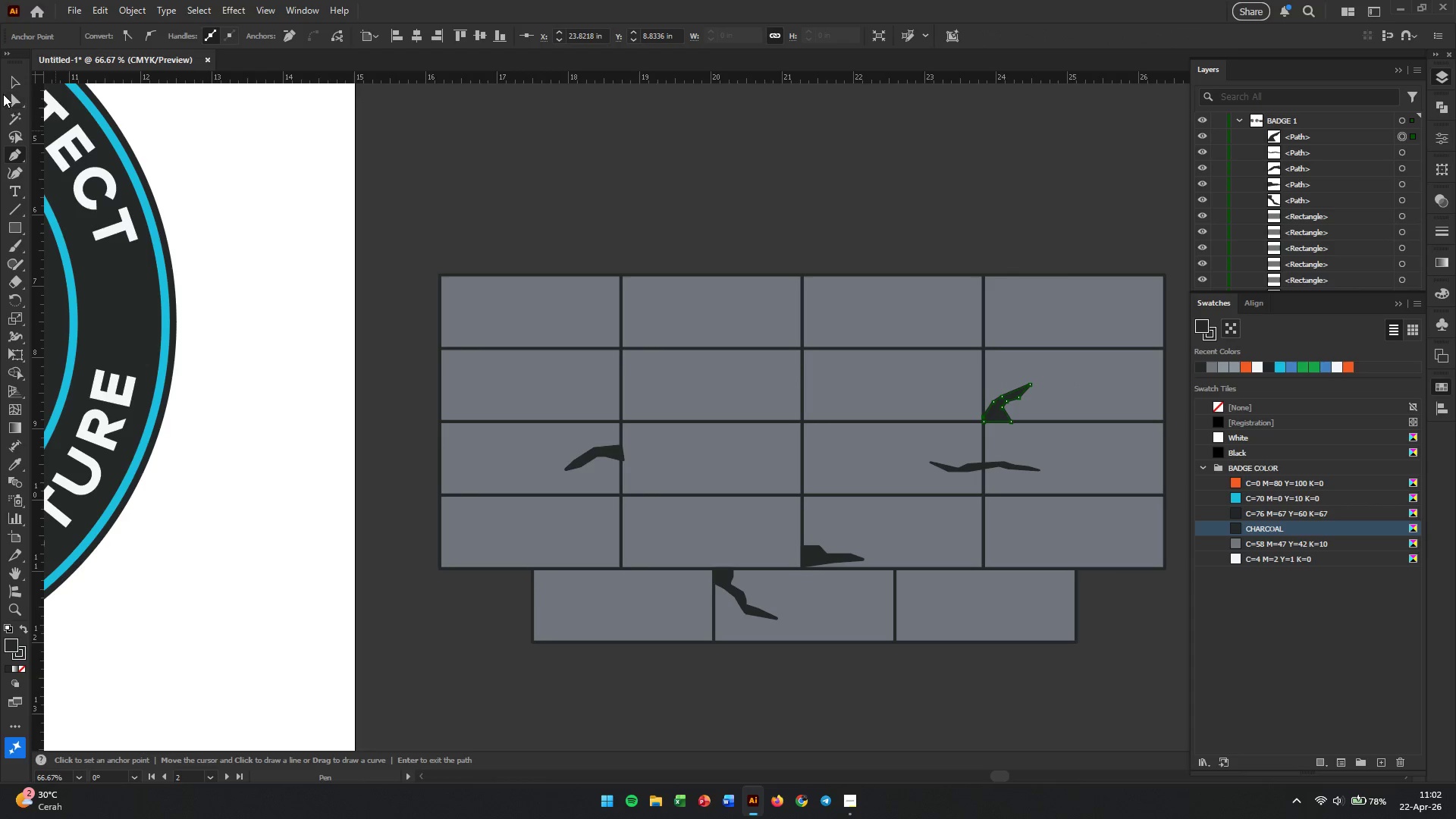 
left_click([8, 78])
 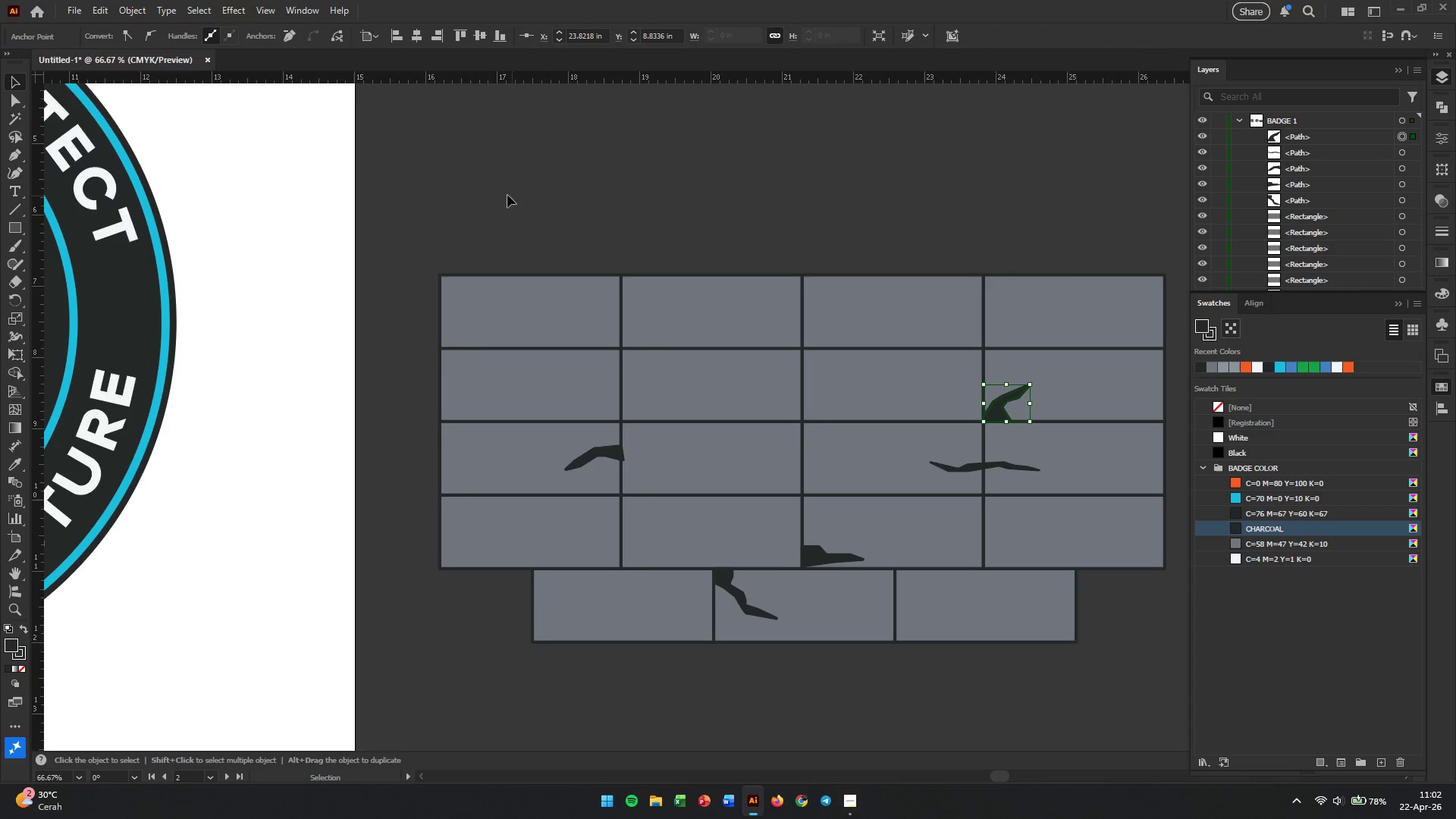 
left_click([593, 207])
 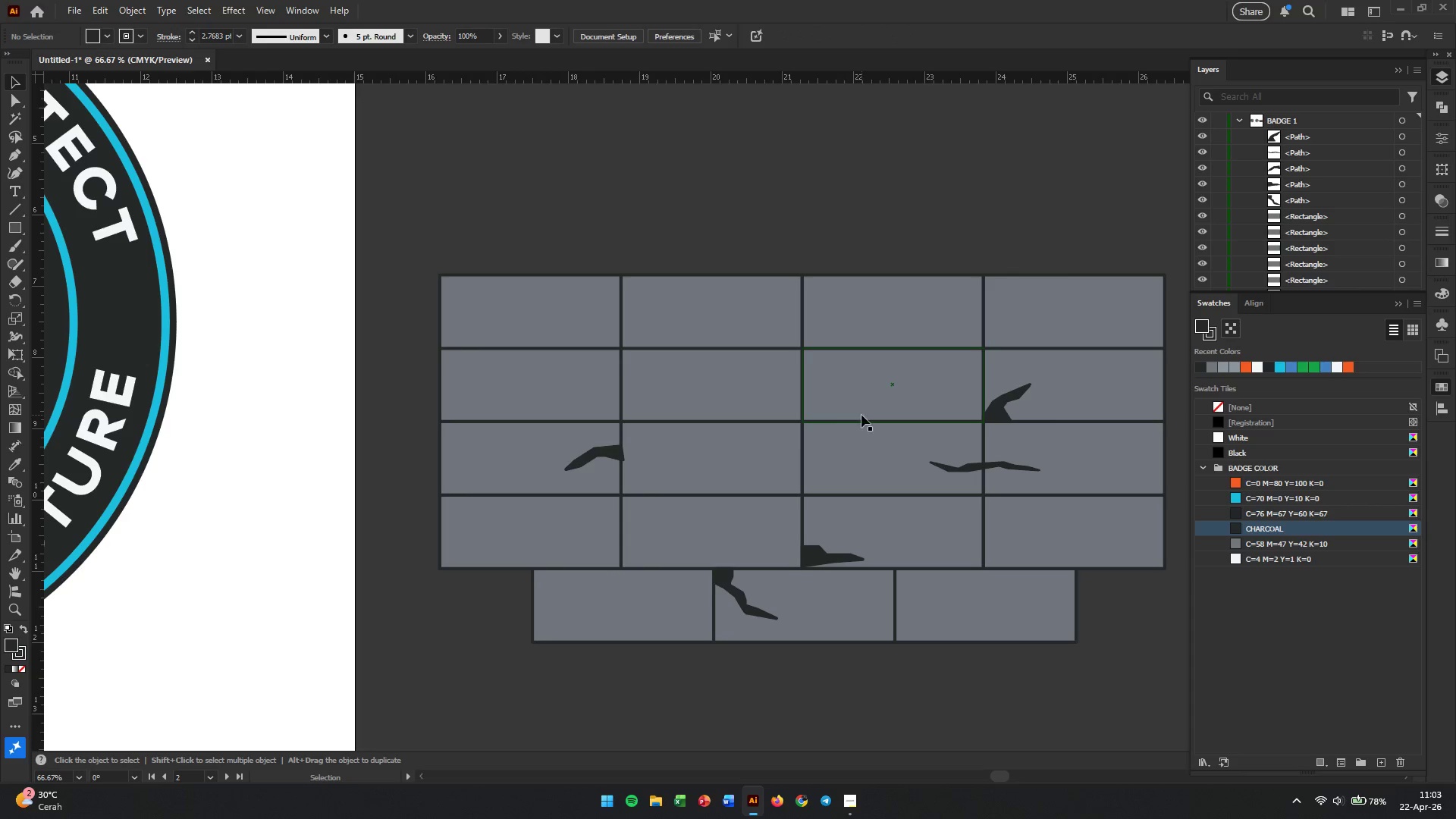 
wait(6.8)
 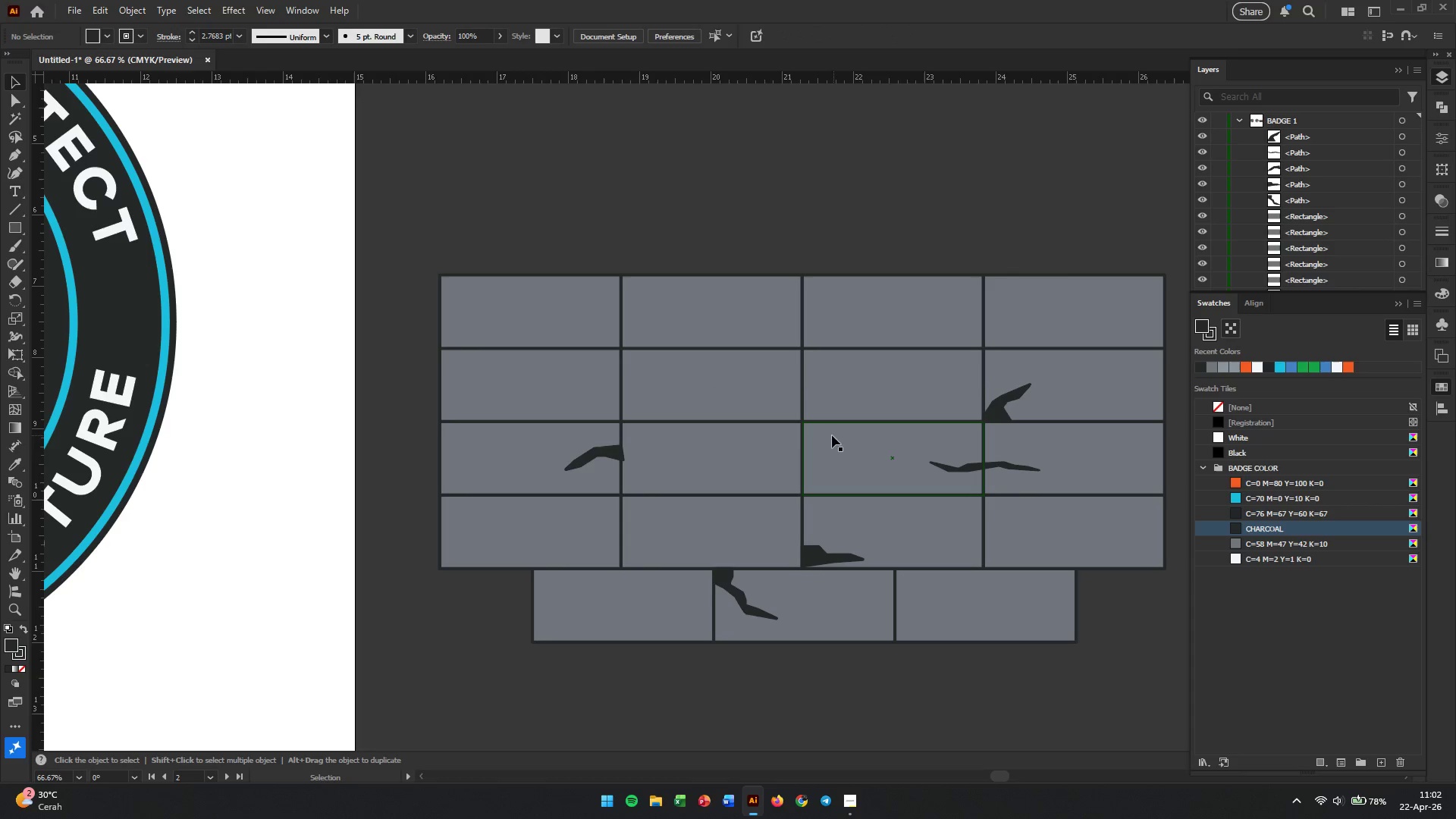 
left_click([11, 161])
 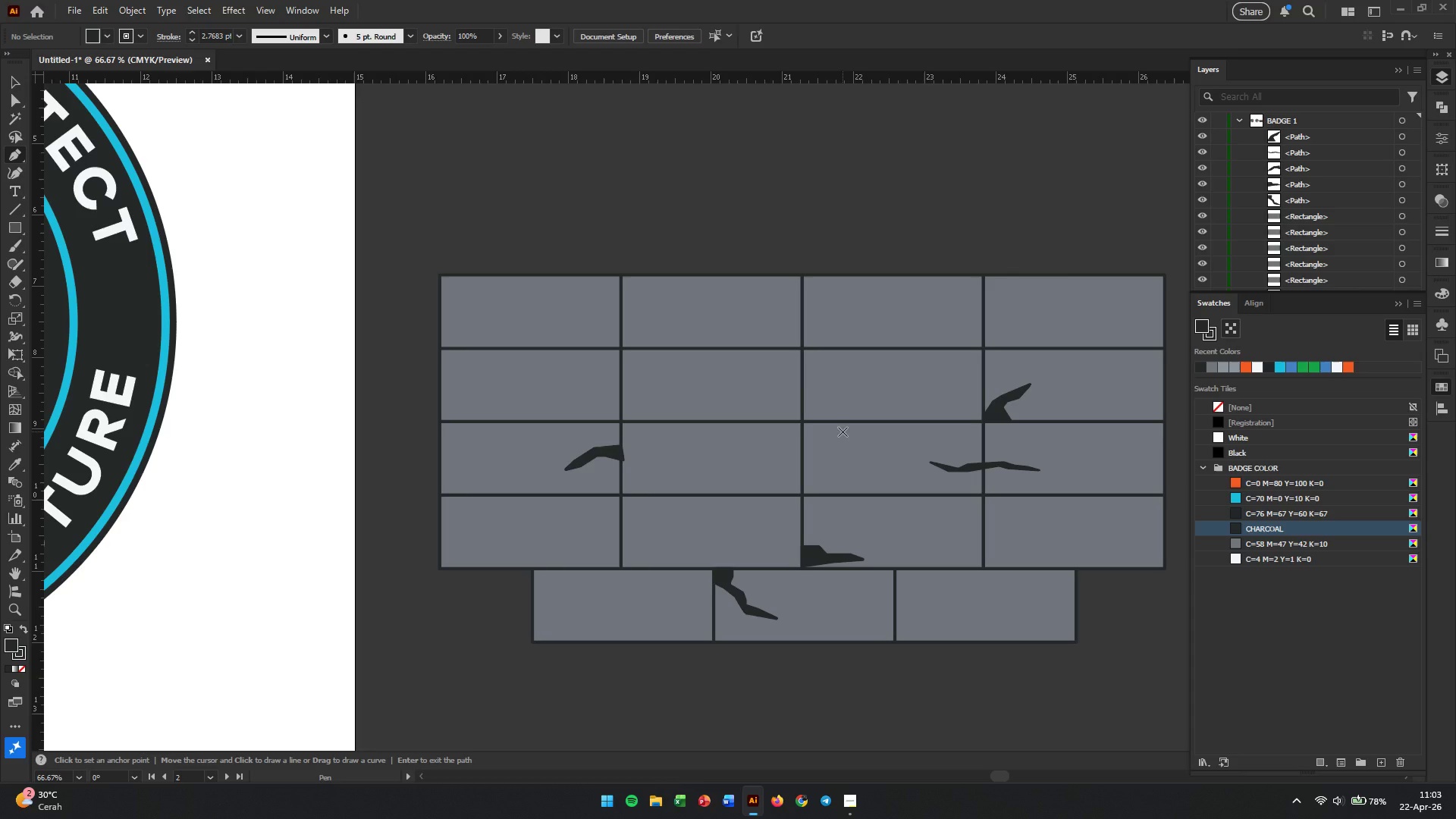 
left_click([836, 422])
 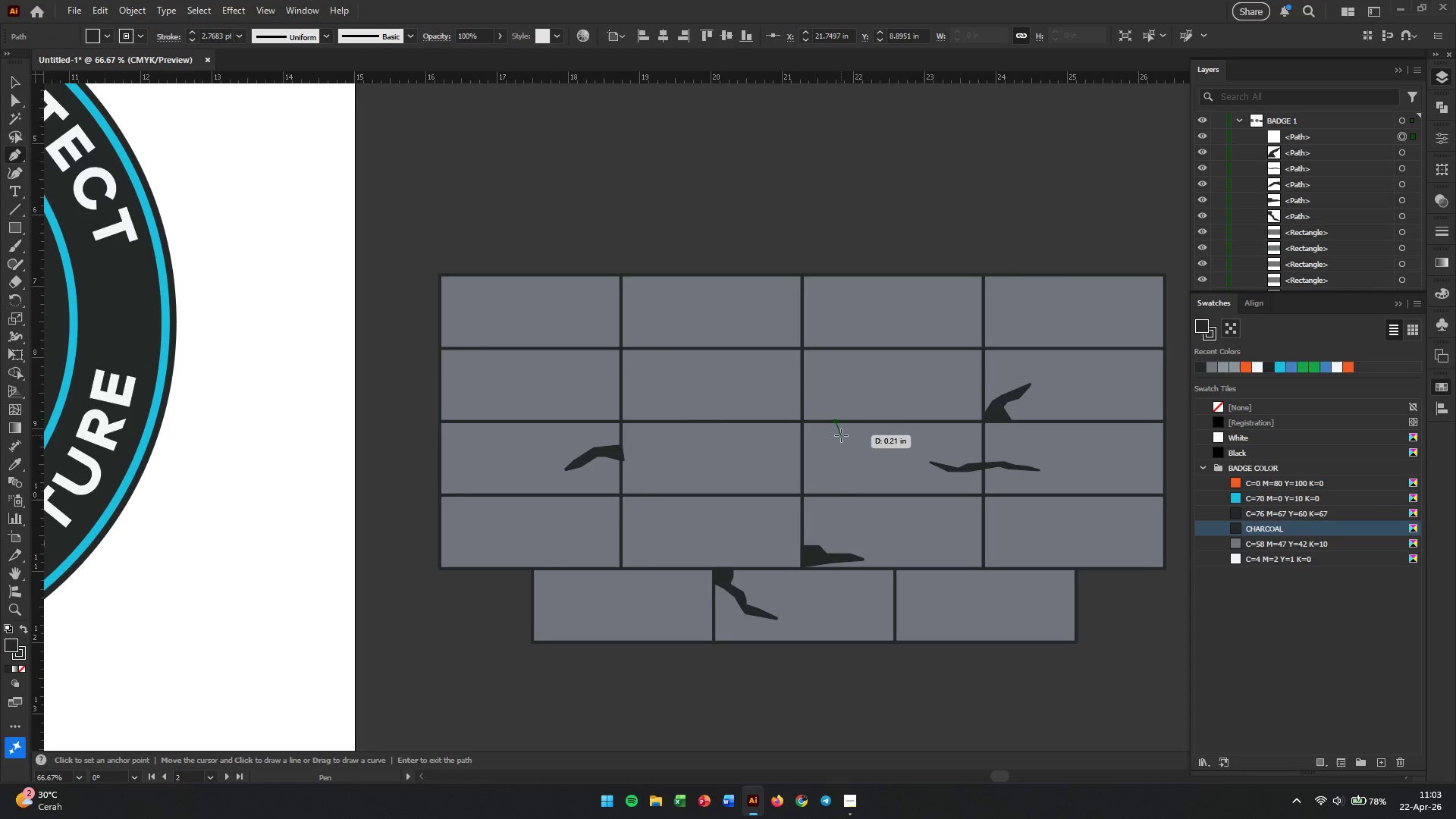 
left_click([841, 435])
 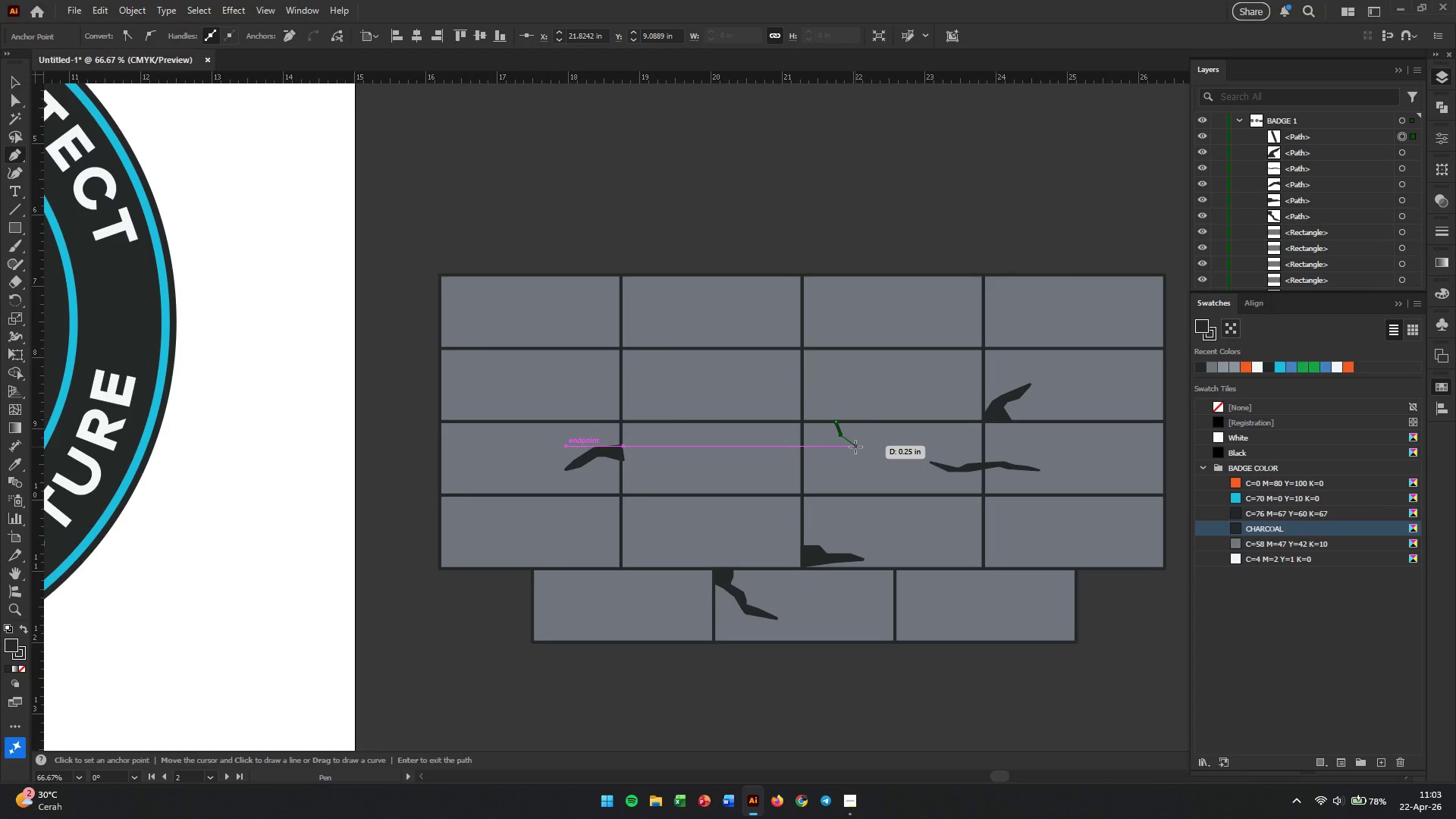 
left_click([857, 447])
 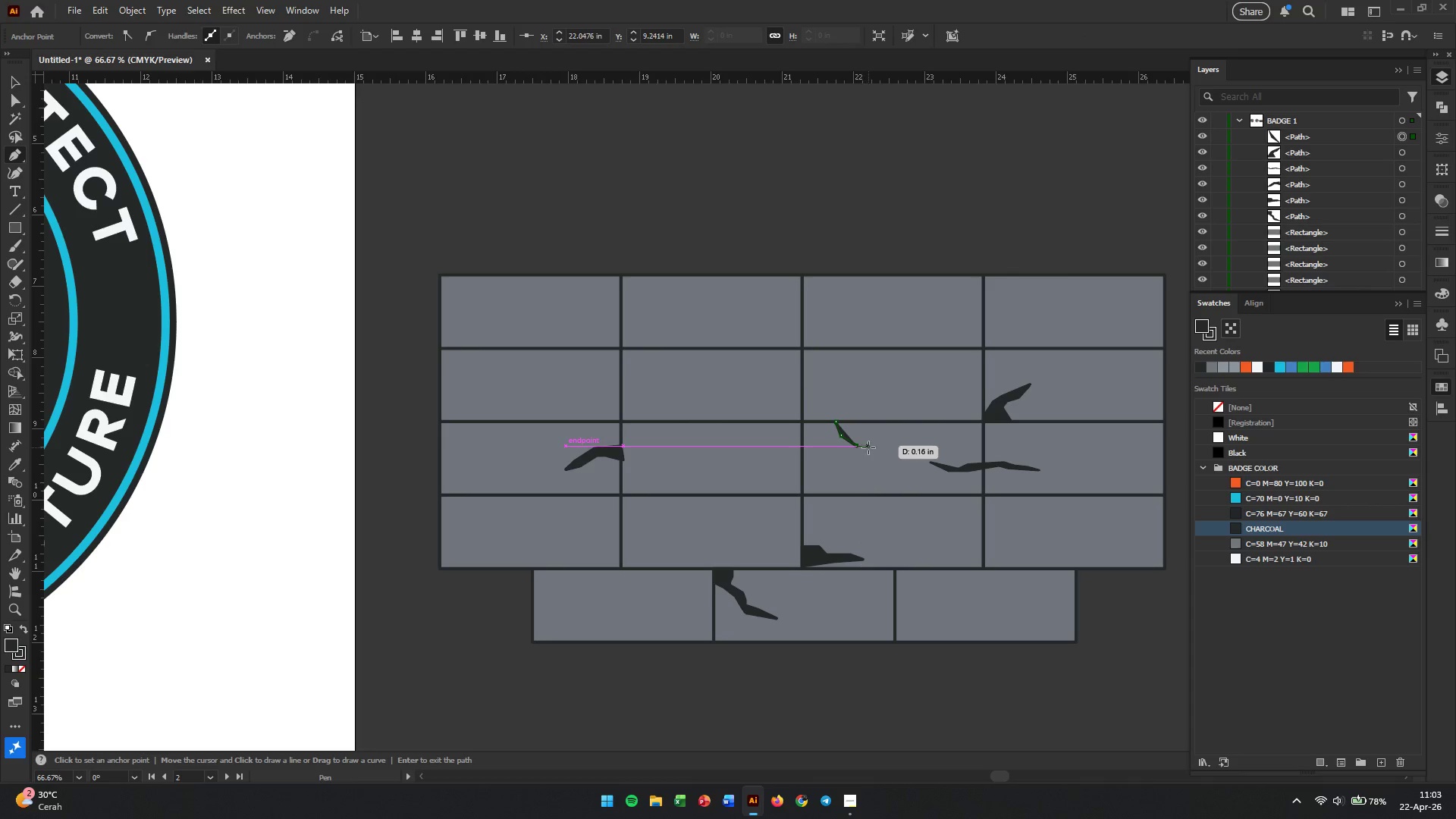 
left_click([868, 447])
 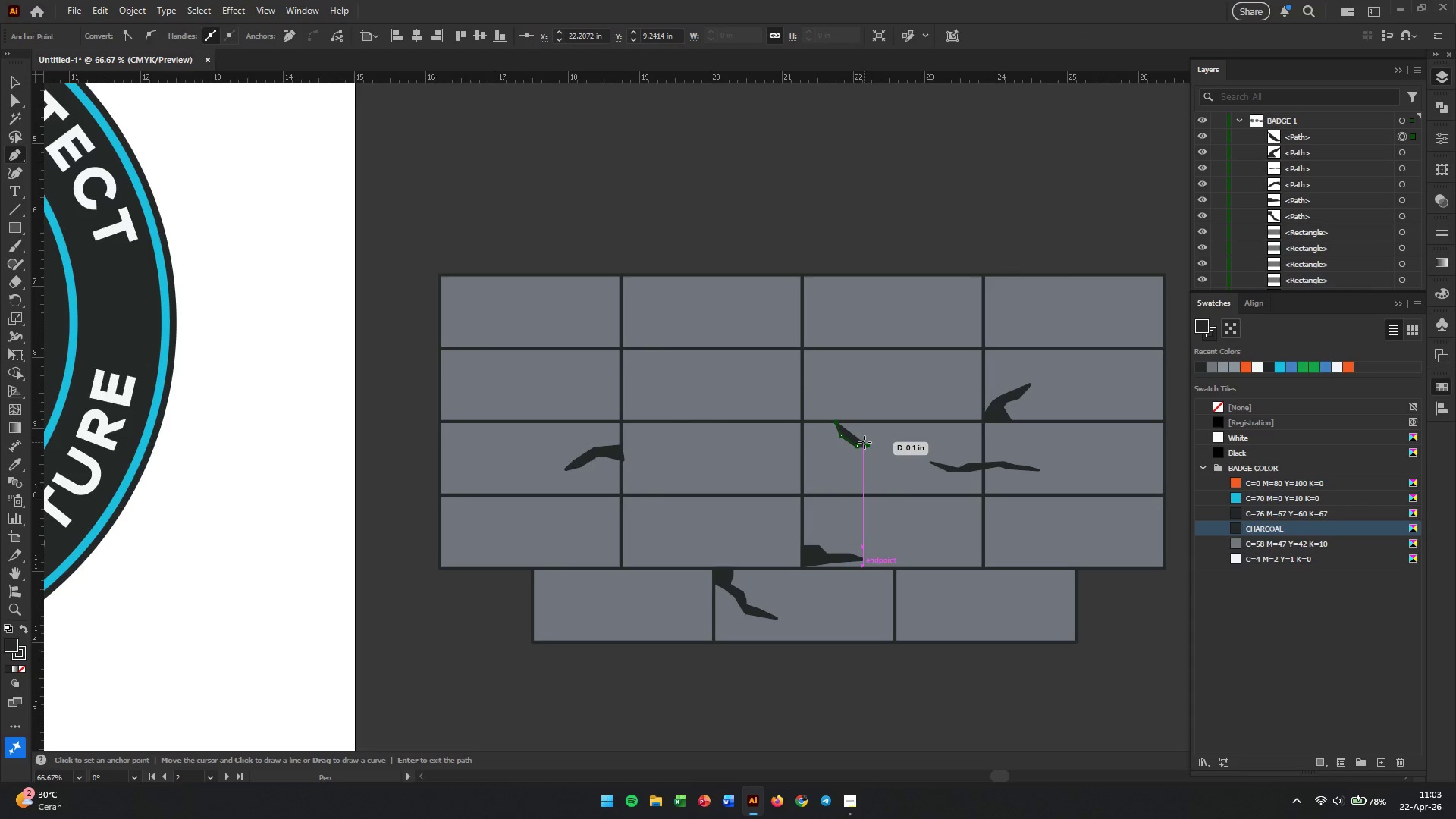 
left_click([864, 442])
 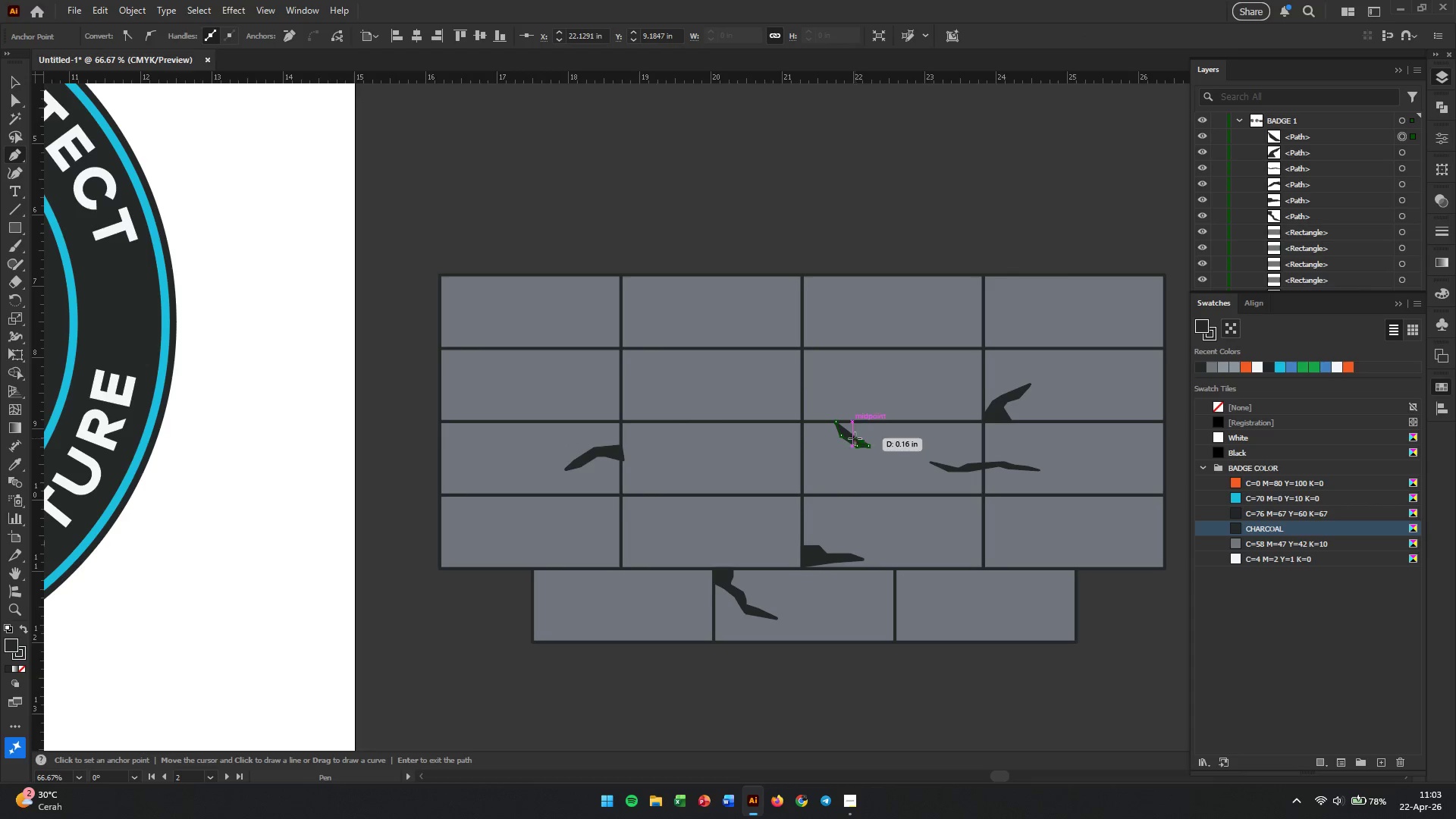 
left_click([852, 438])
 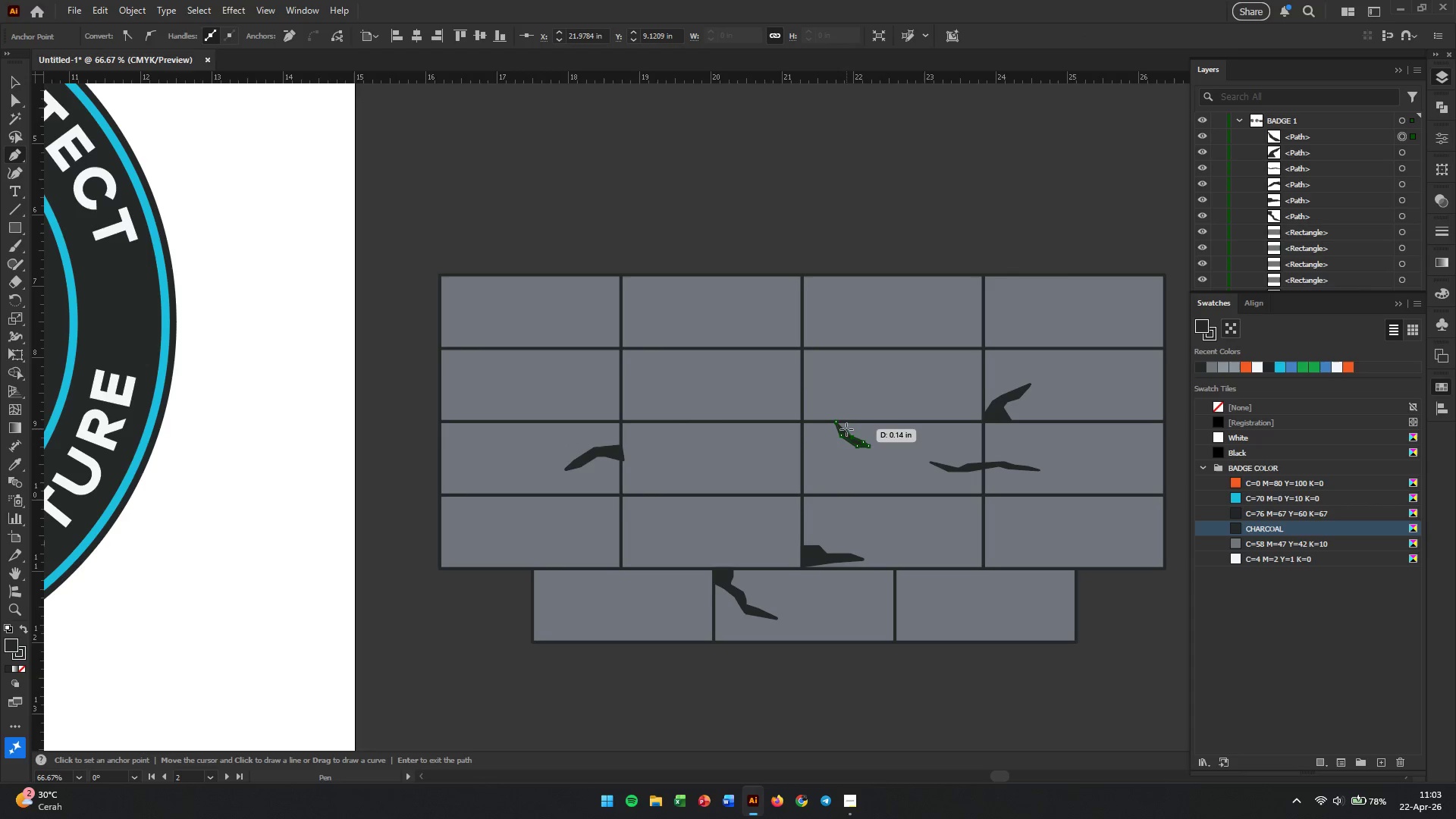 
left_click([846, 428])
 